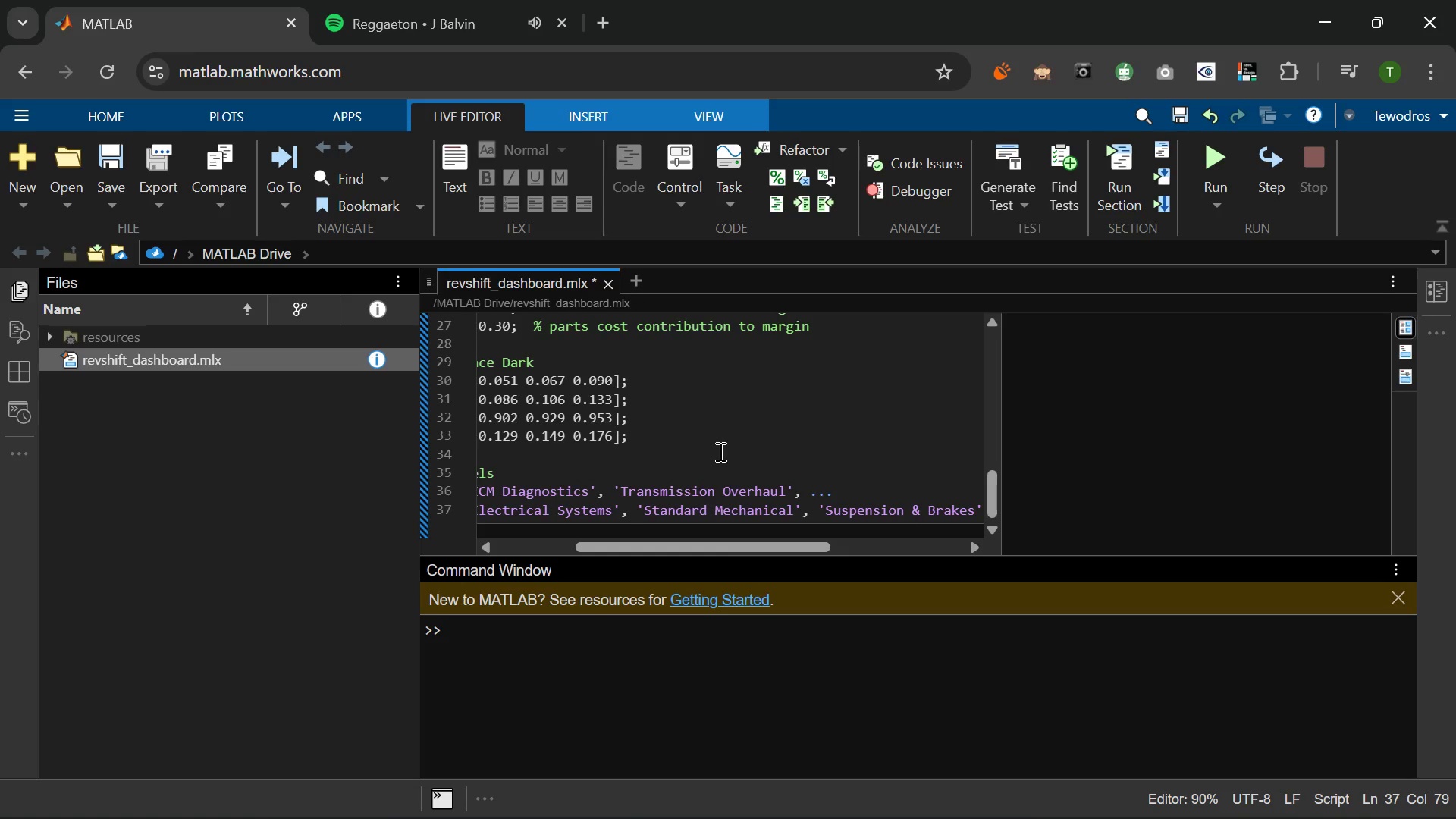 
key(ArrowRight)
 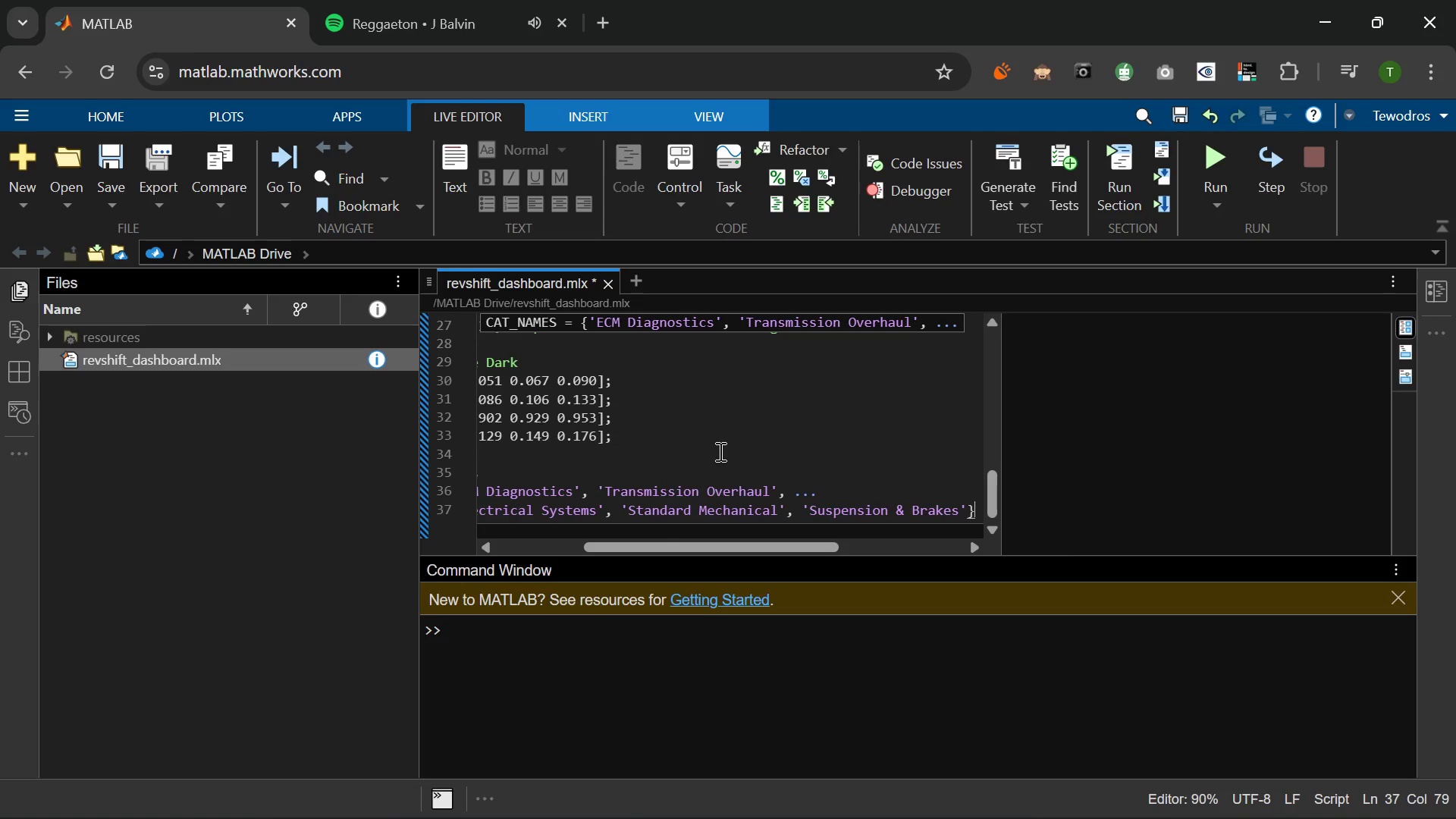 
key(ArrowRight)
 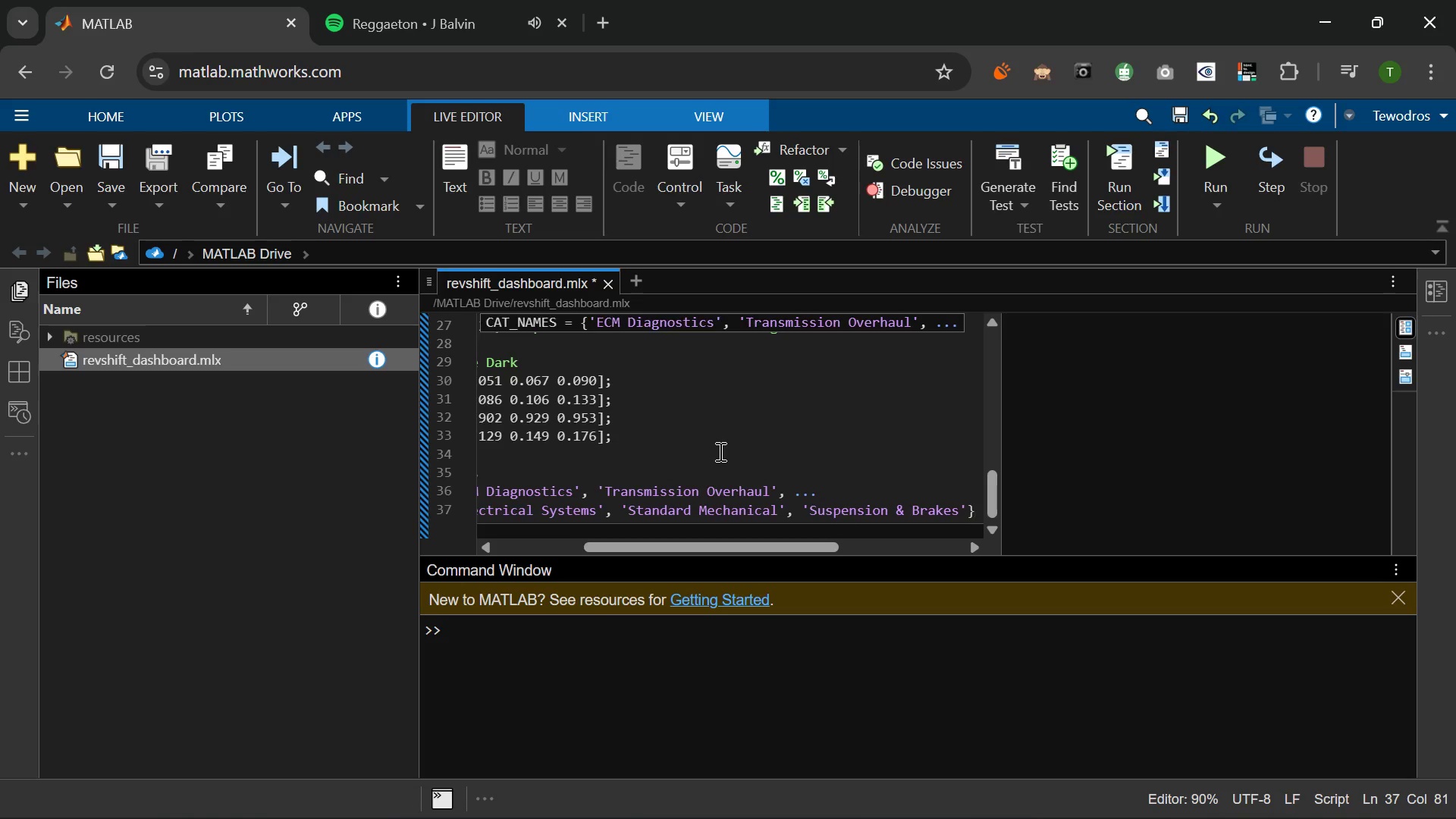 
key(Semicolon)
 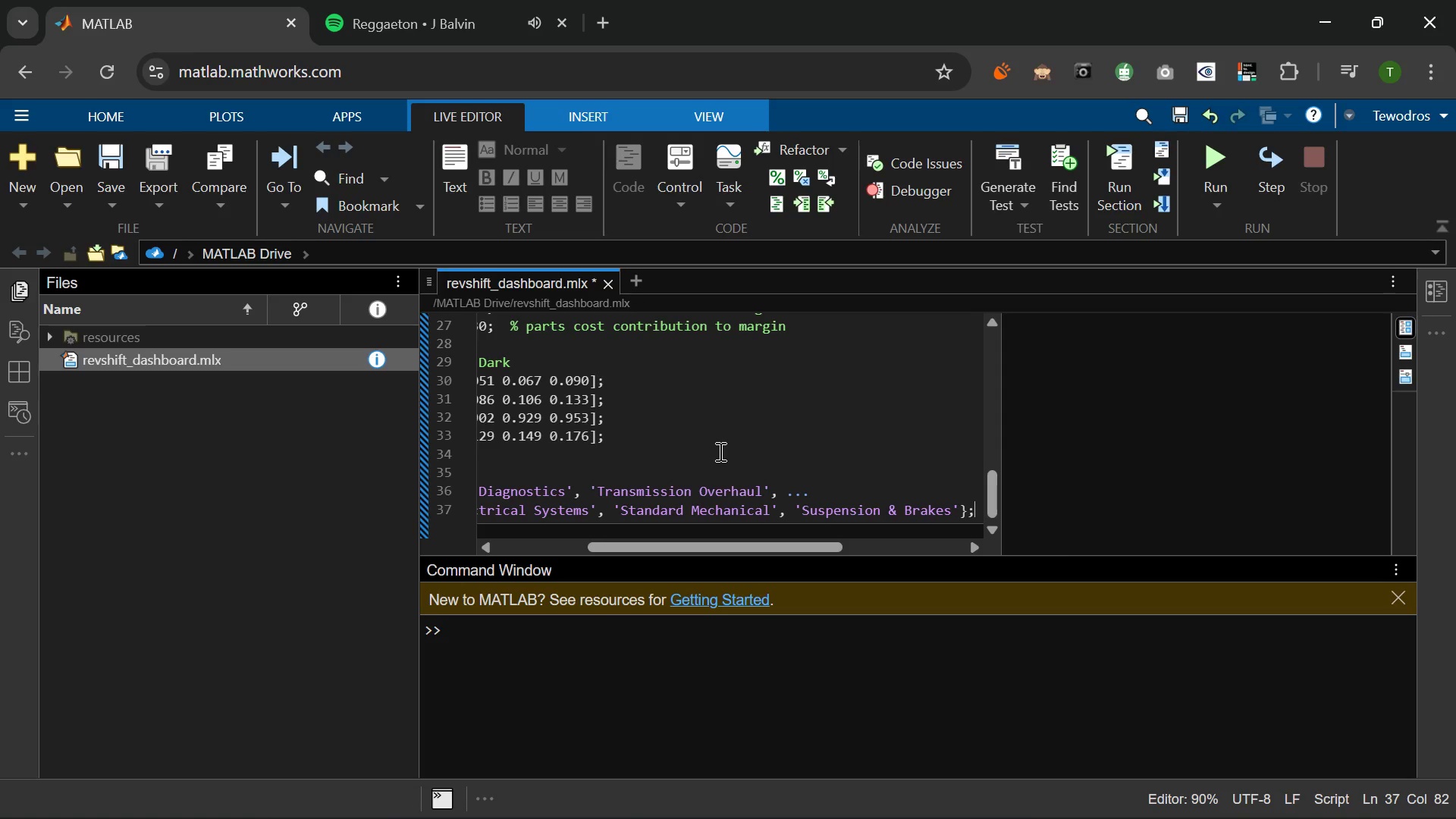 
key(Enter)
 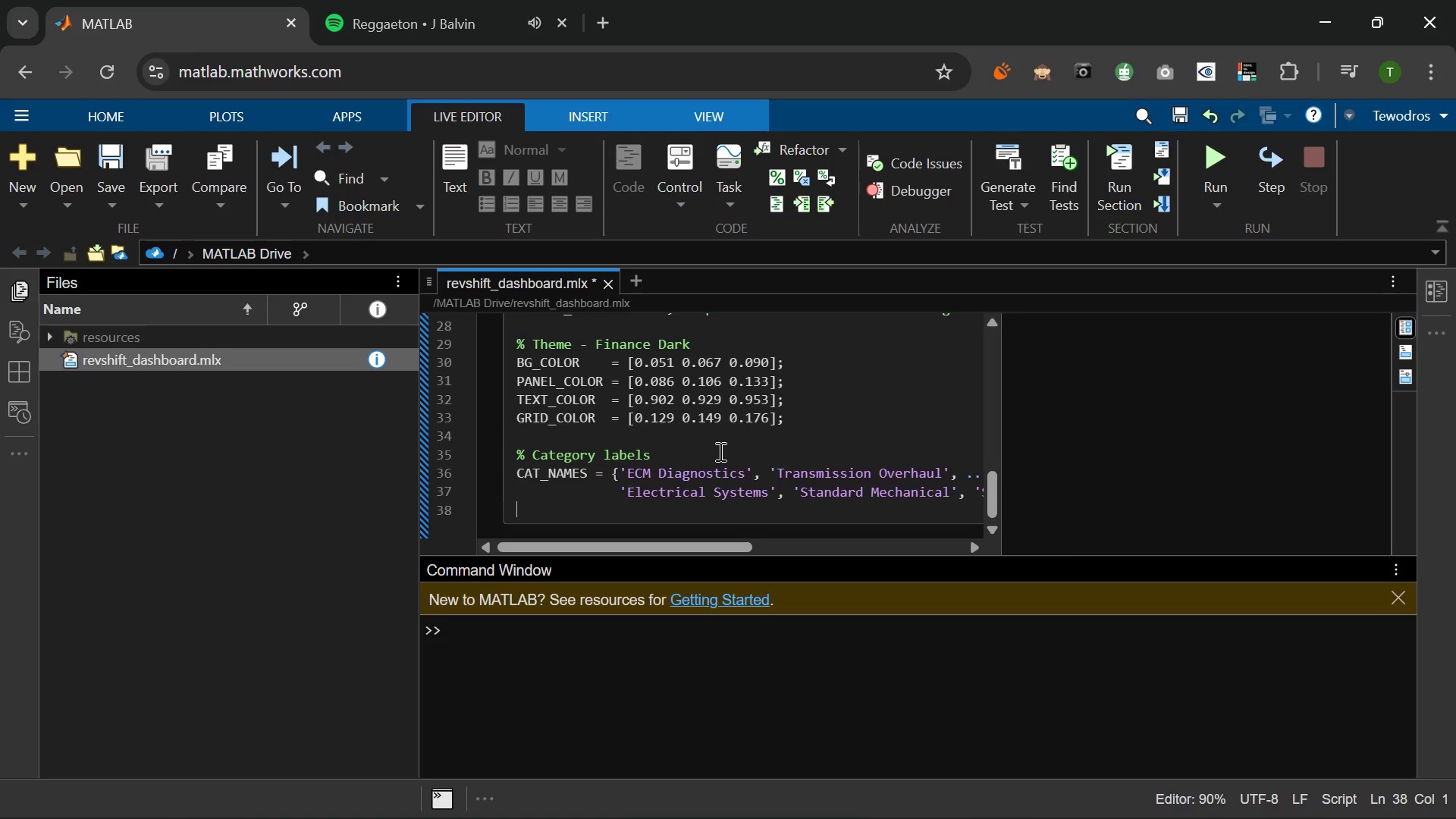 
wait(5.92)
 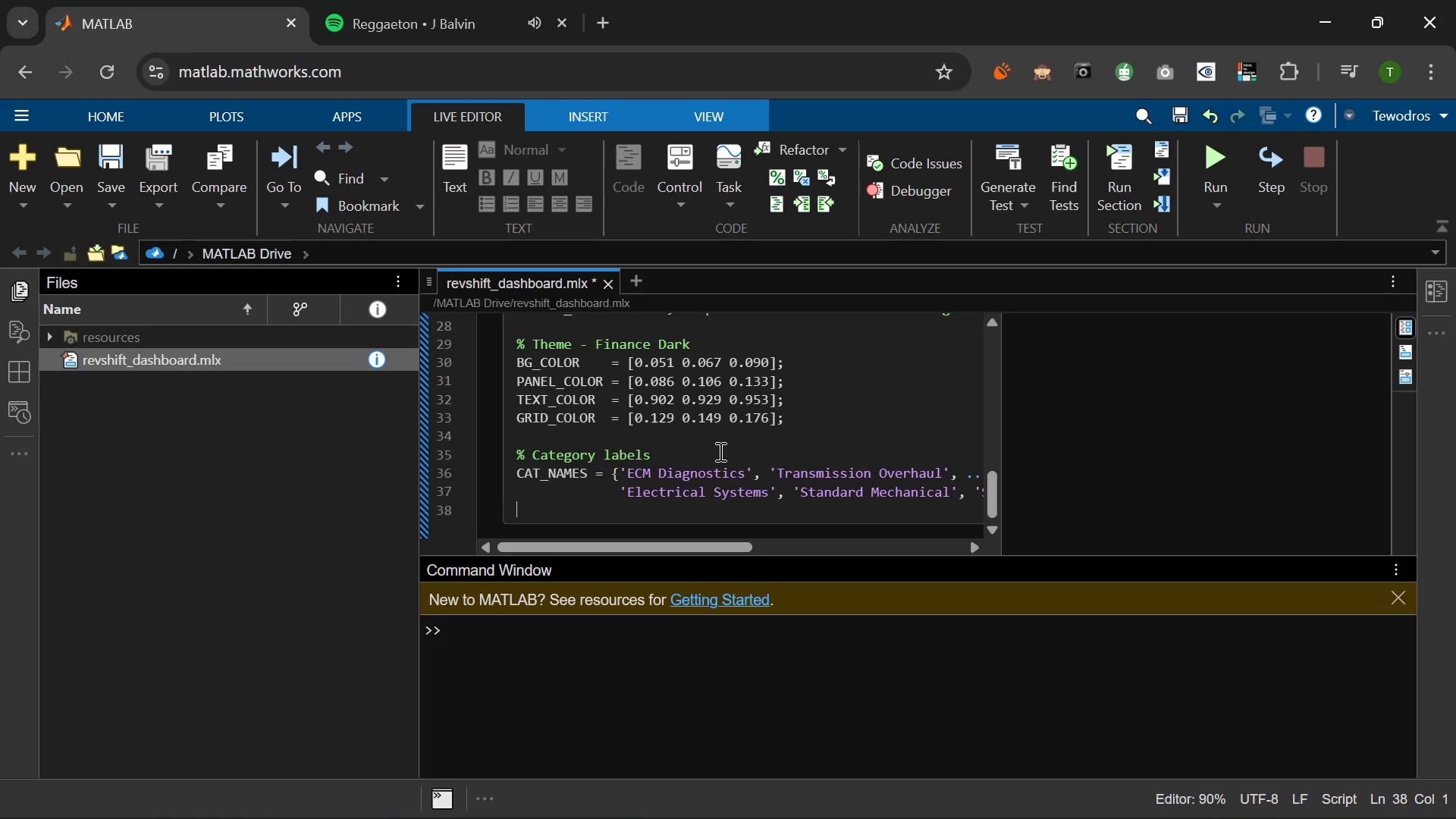 
key(Shift+5)
 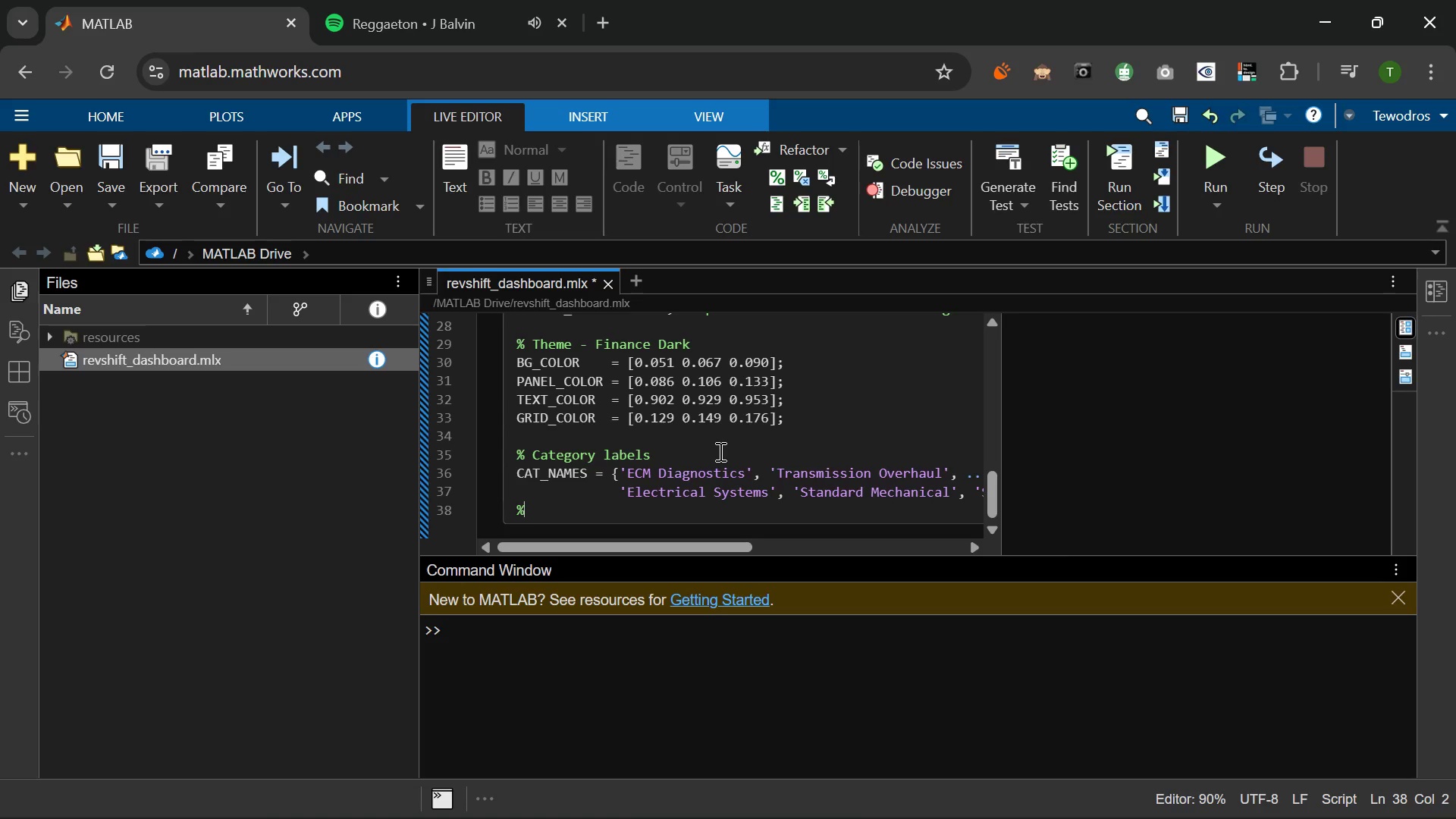 
key(Backspace)
 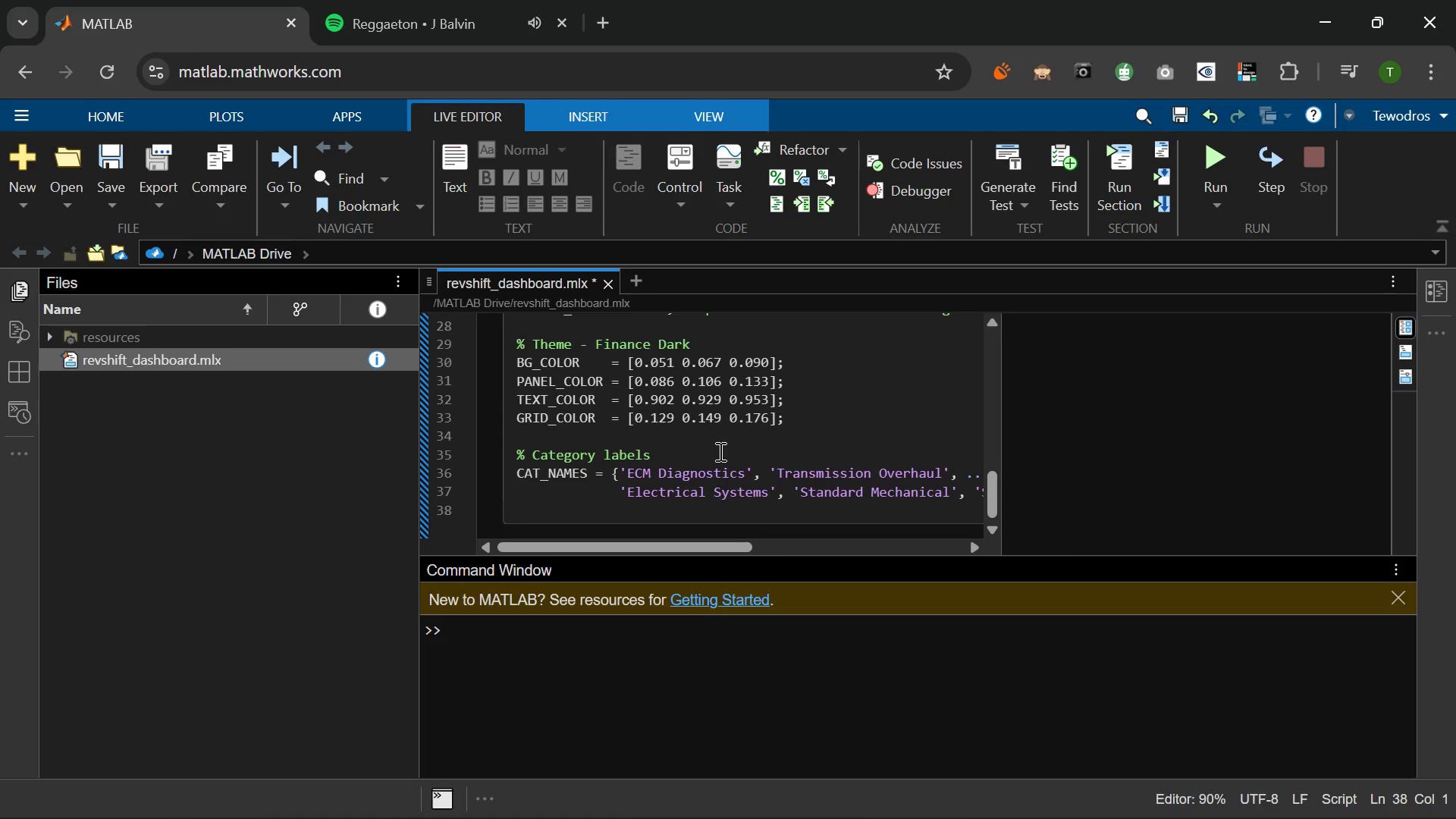 
key(Enter)
 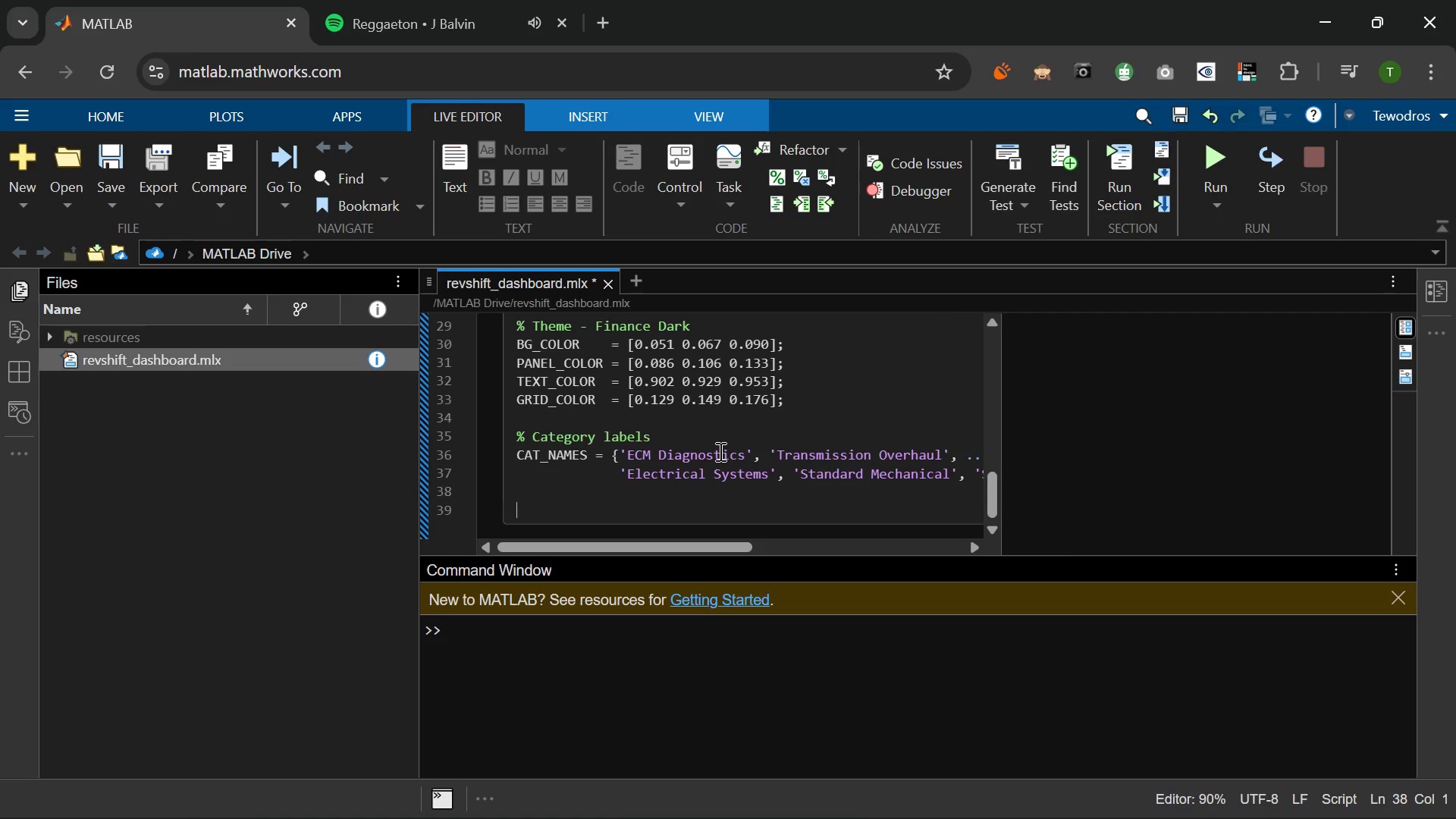 
type(% Category colours)
 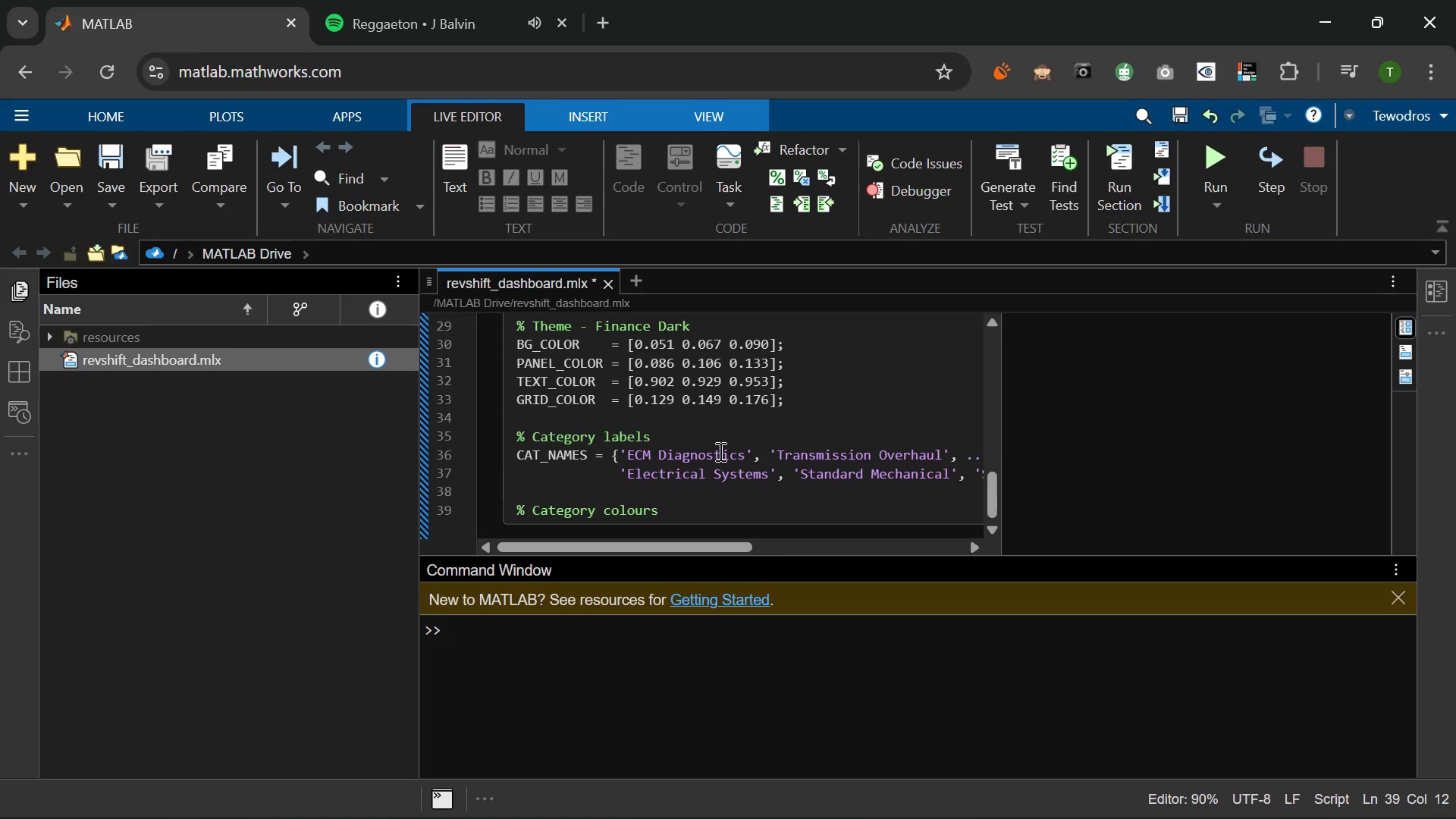 
key(Enter)
 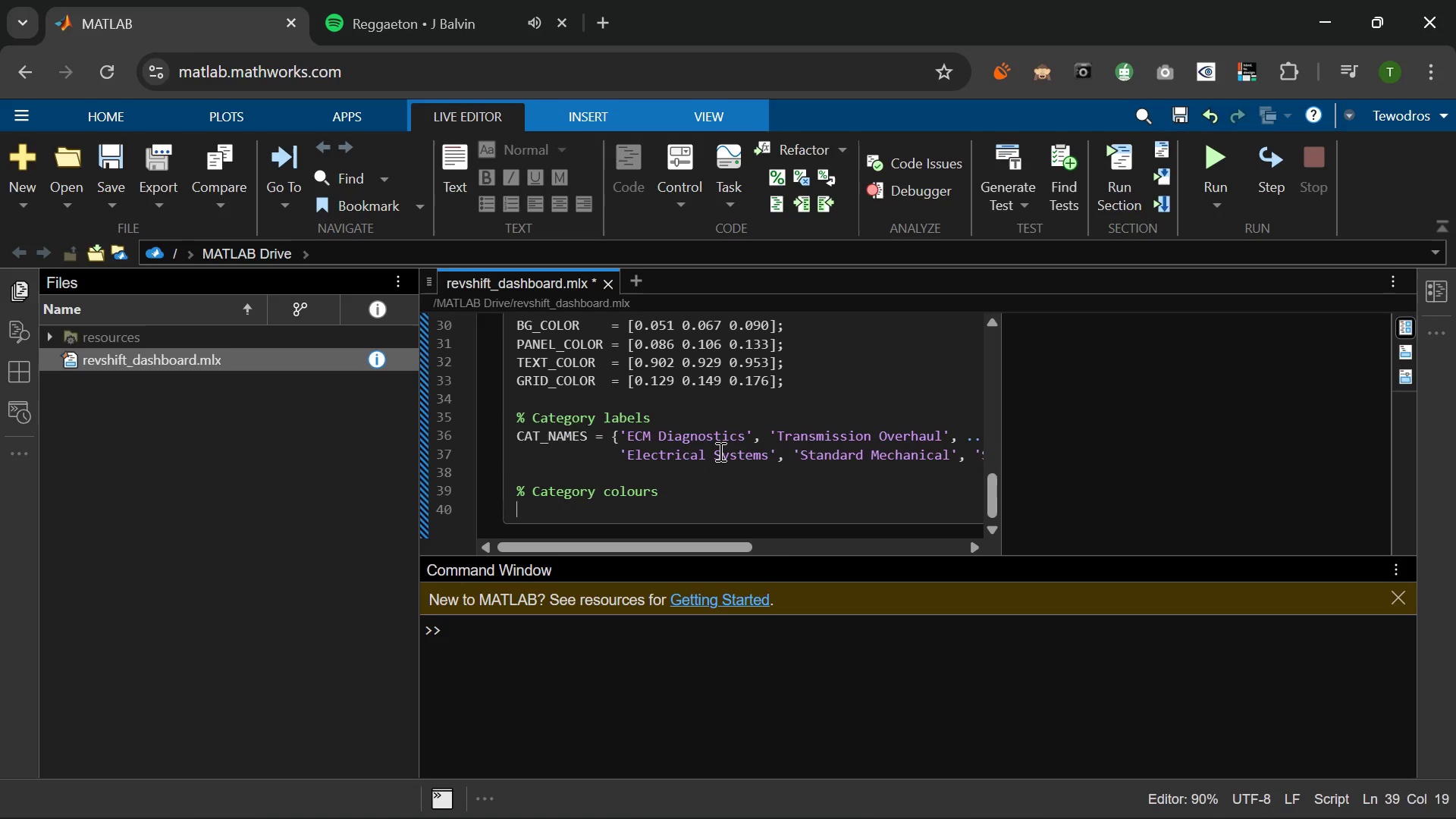 
type(S)
key(Backspace)
type(CAT_COLORS = [0.345 0.651 1.000)
 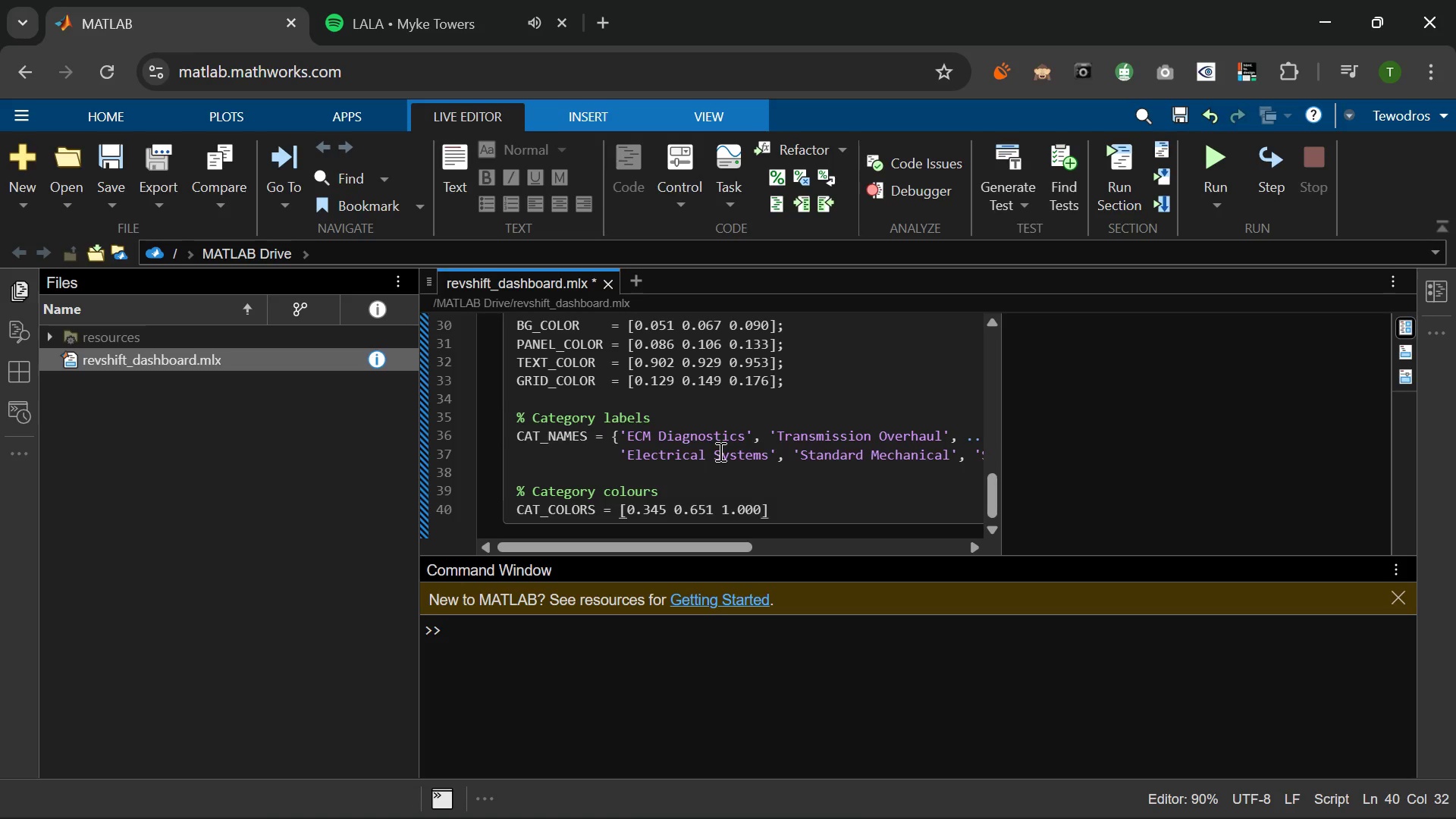 
key(ArrowRight)
 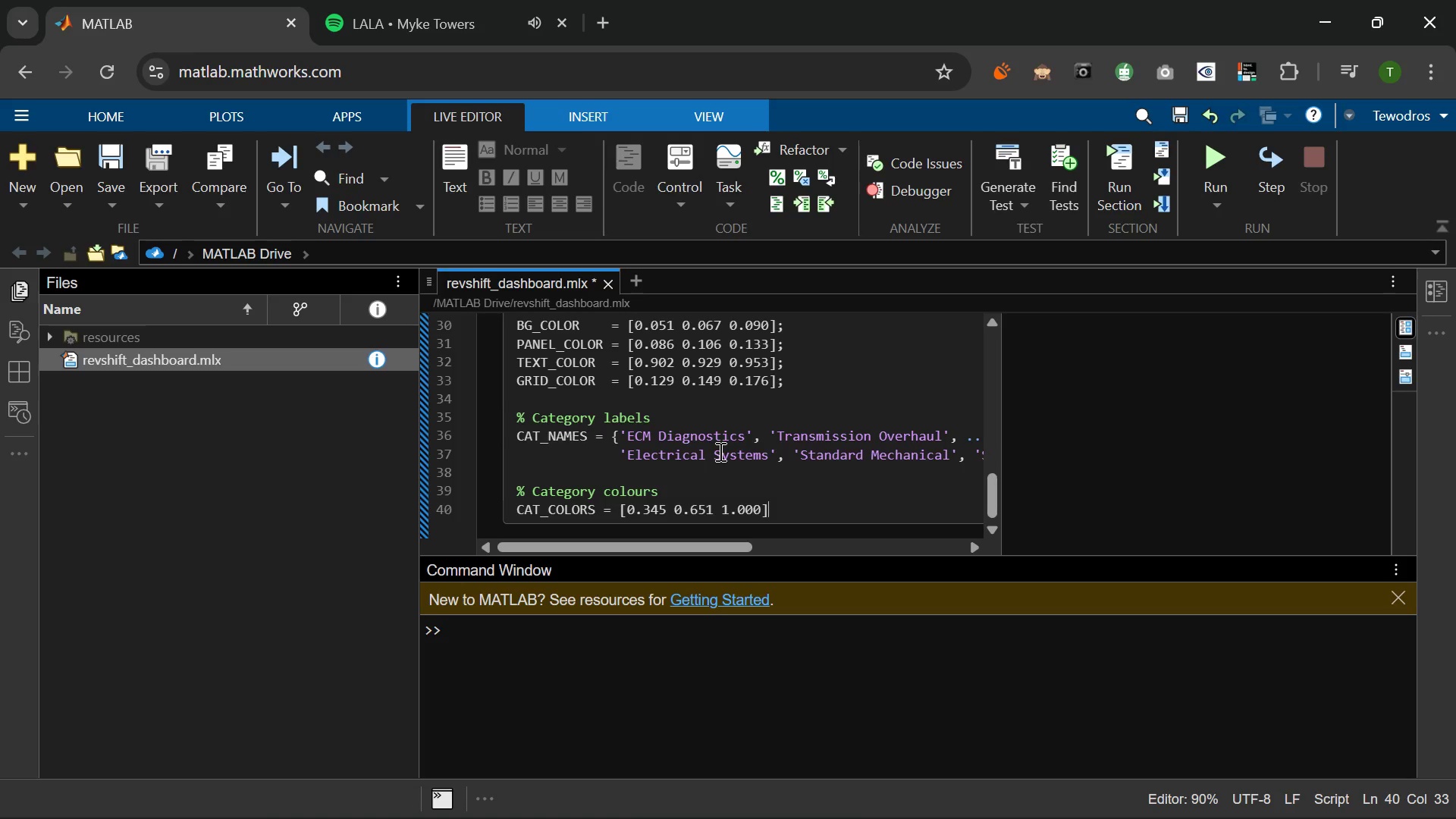 
key(ArrowLeft)
 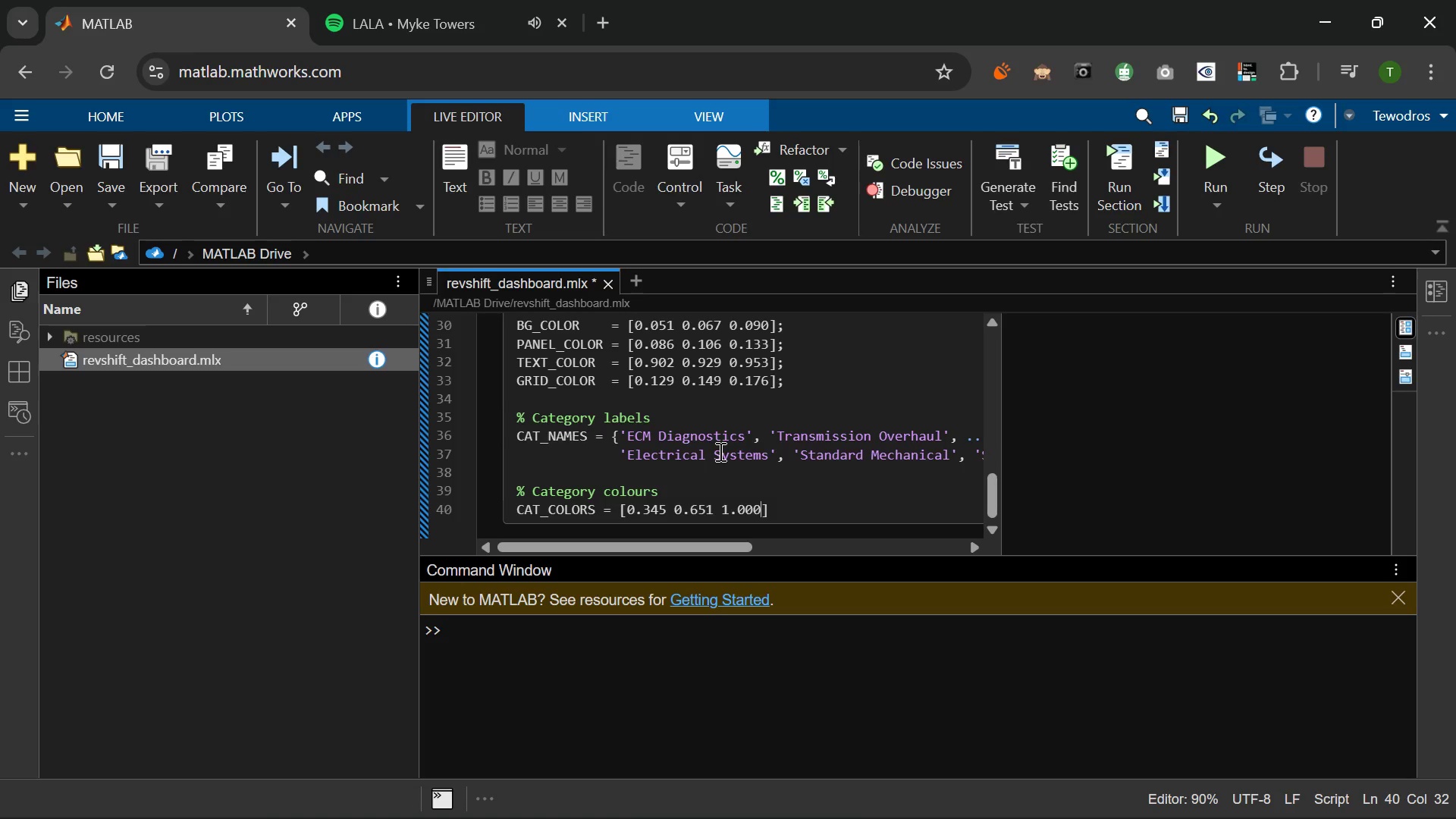 
type(;  %L)
key(Backspace)
type(blue - )
 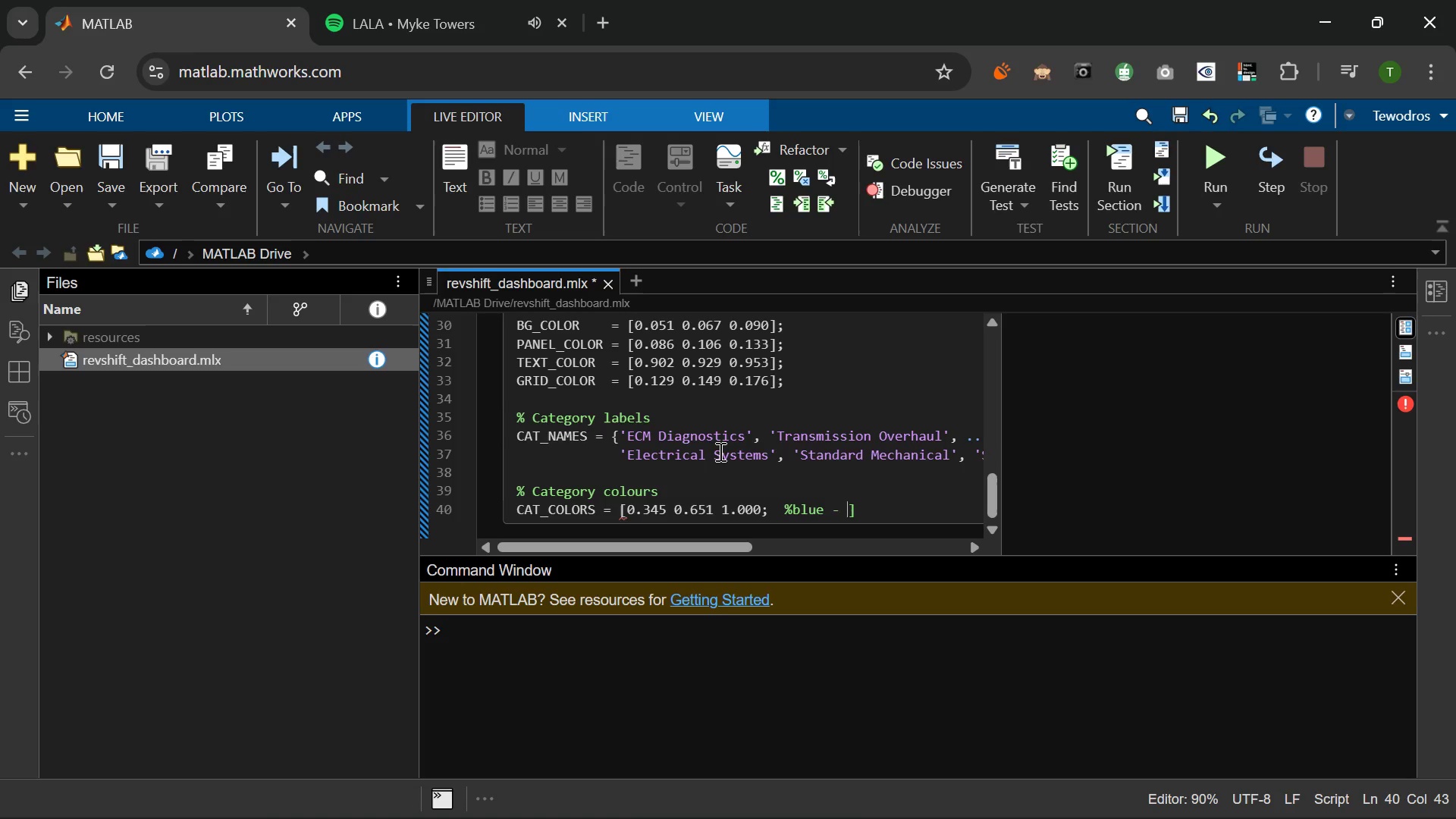 
left_click([791, 510])
 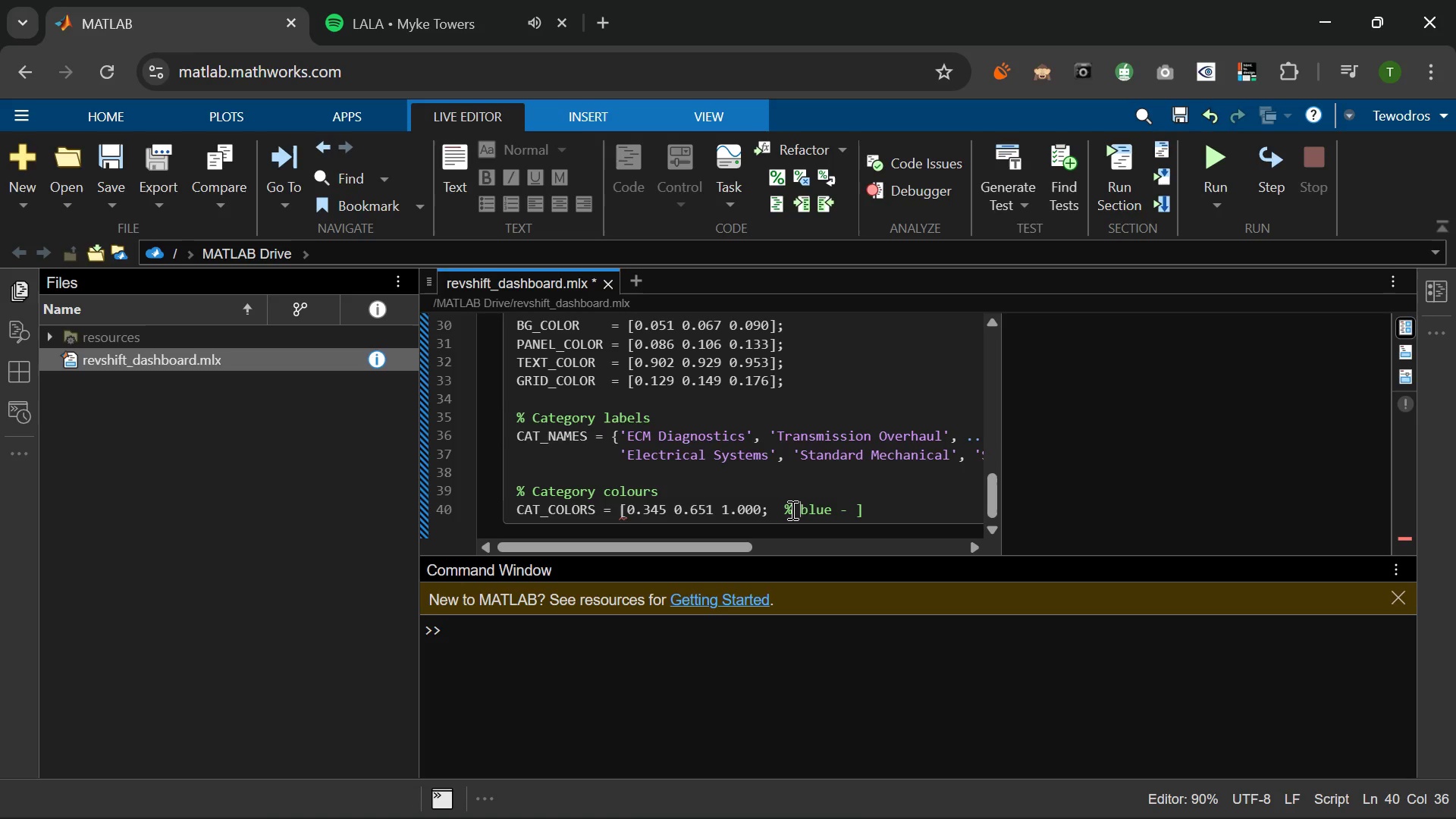 
key(Space)
 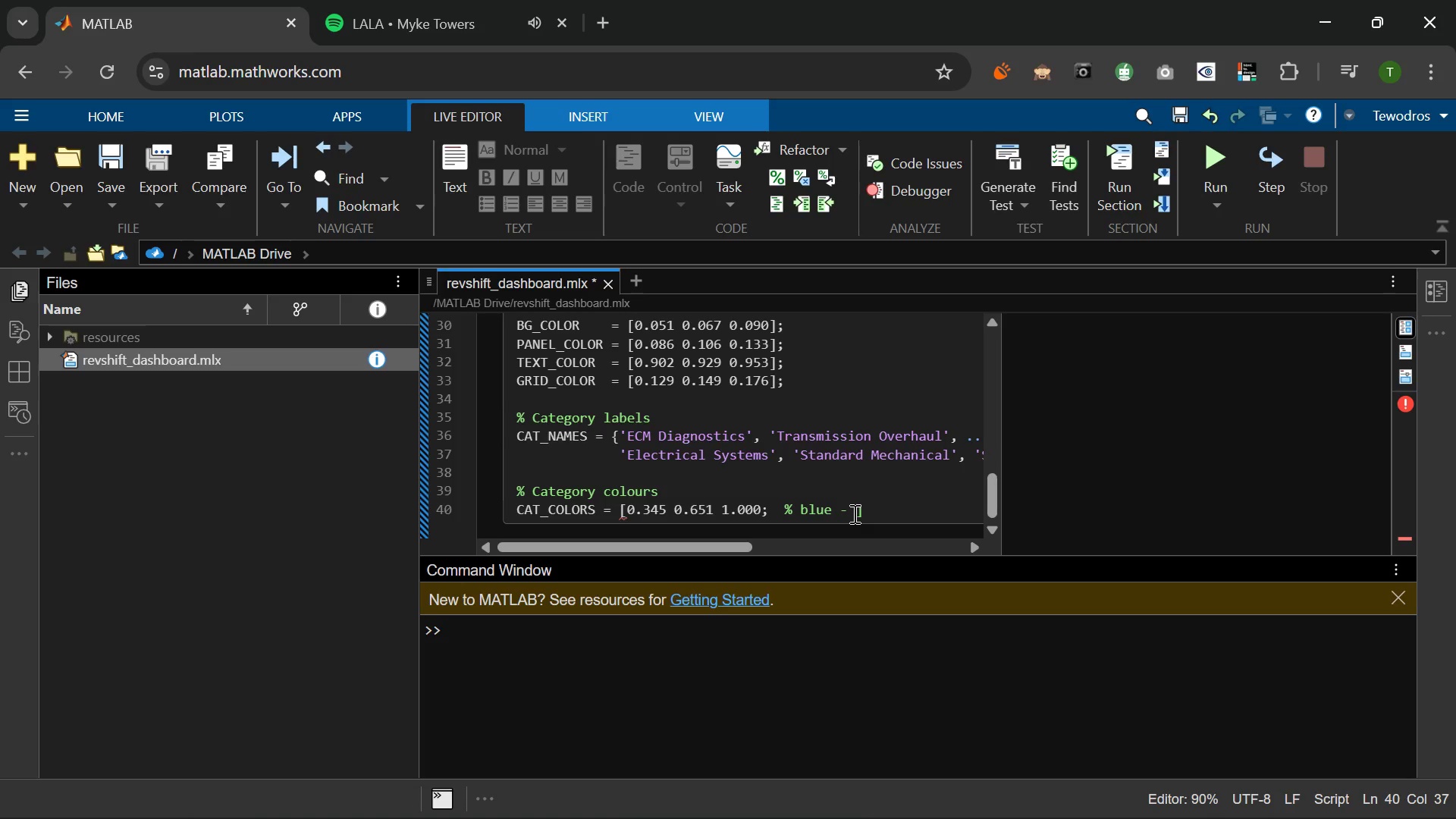 
left_click([853, 513])
 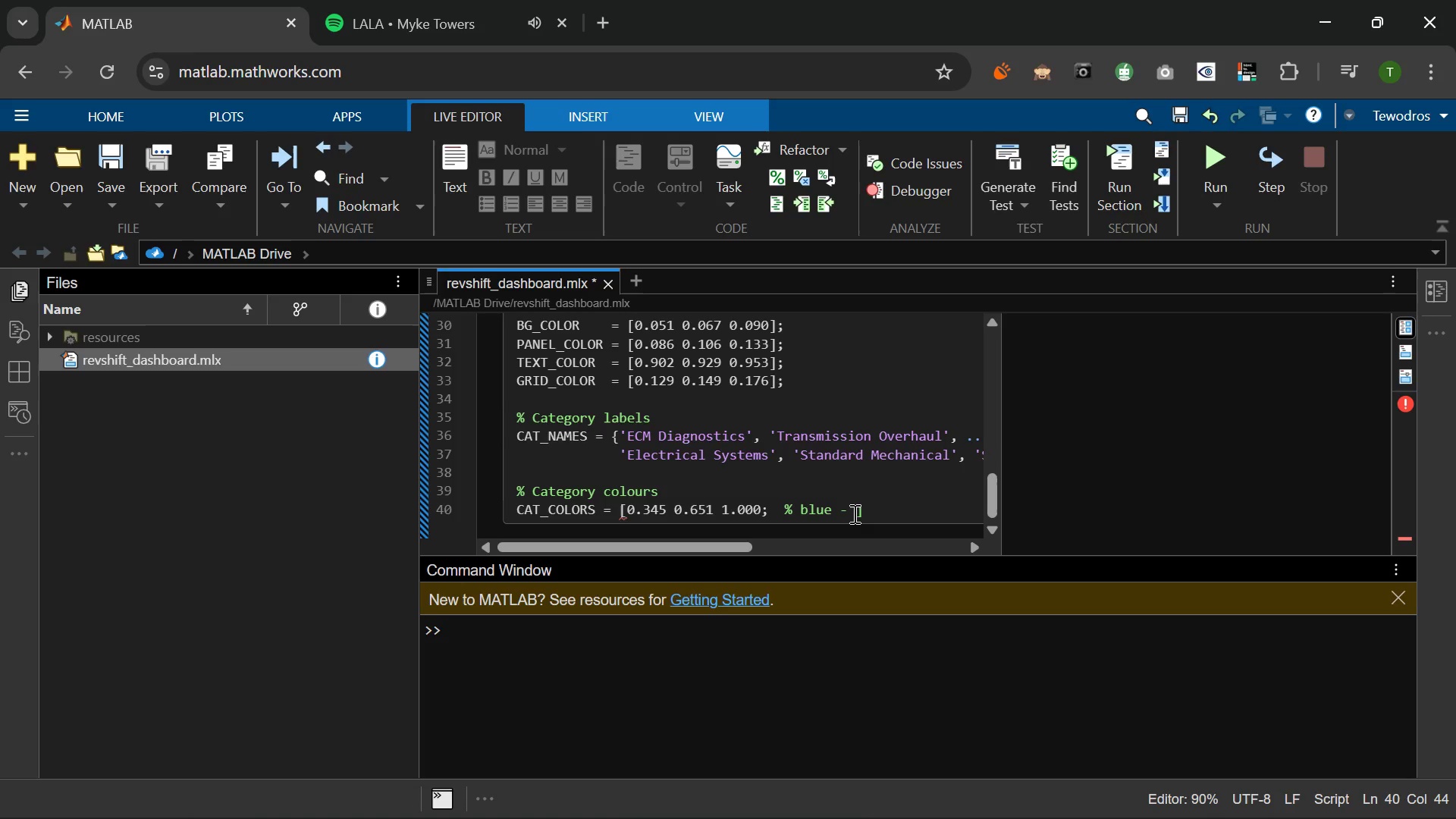 
wait(6.12)
 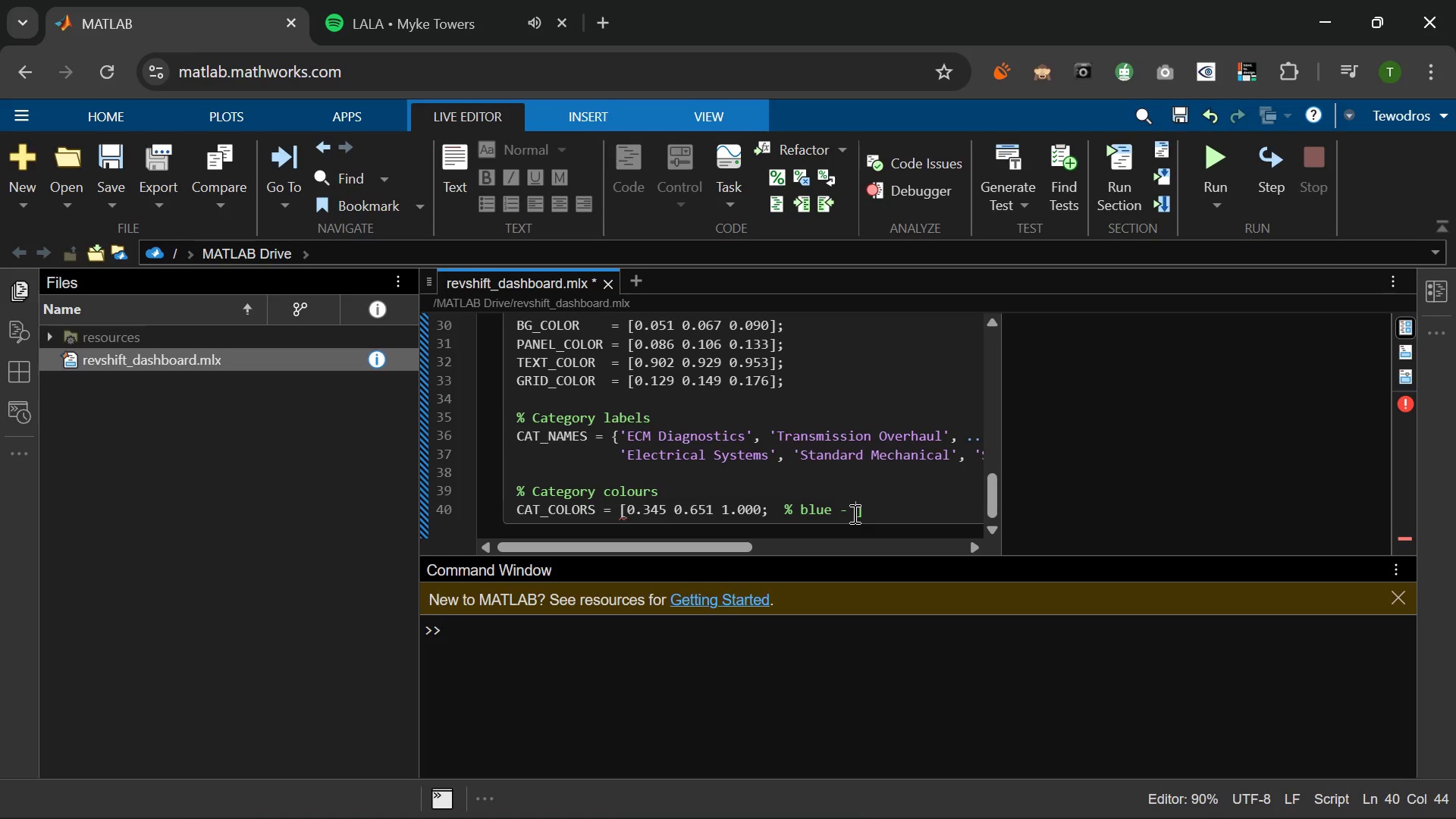 
type(EC)
 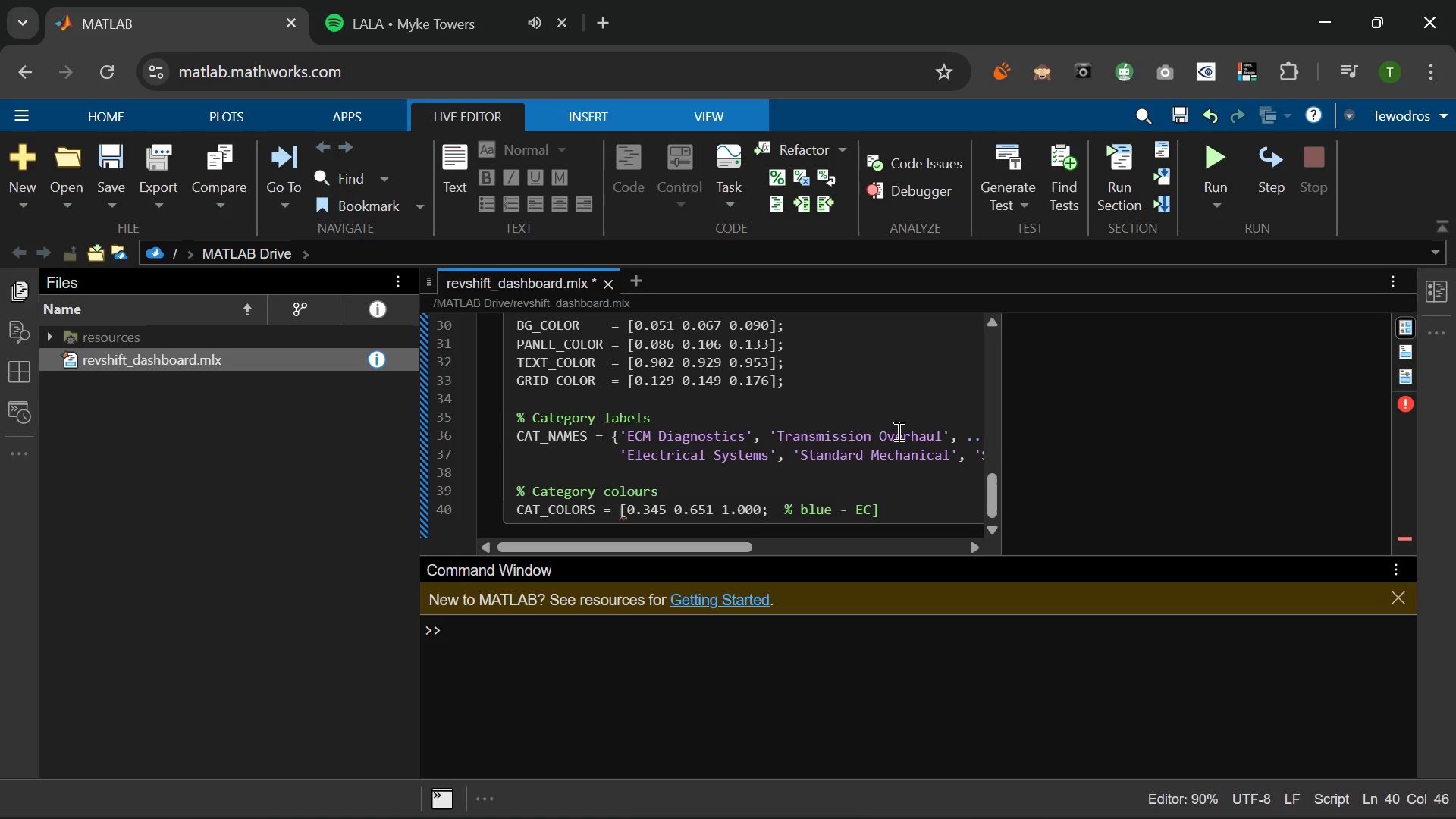 
key(Shift+ShiftLeft)
 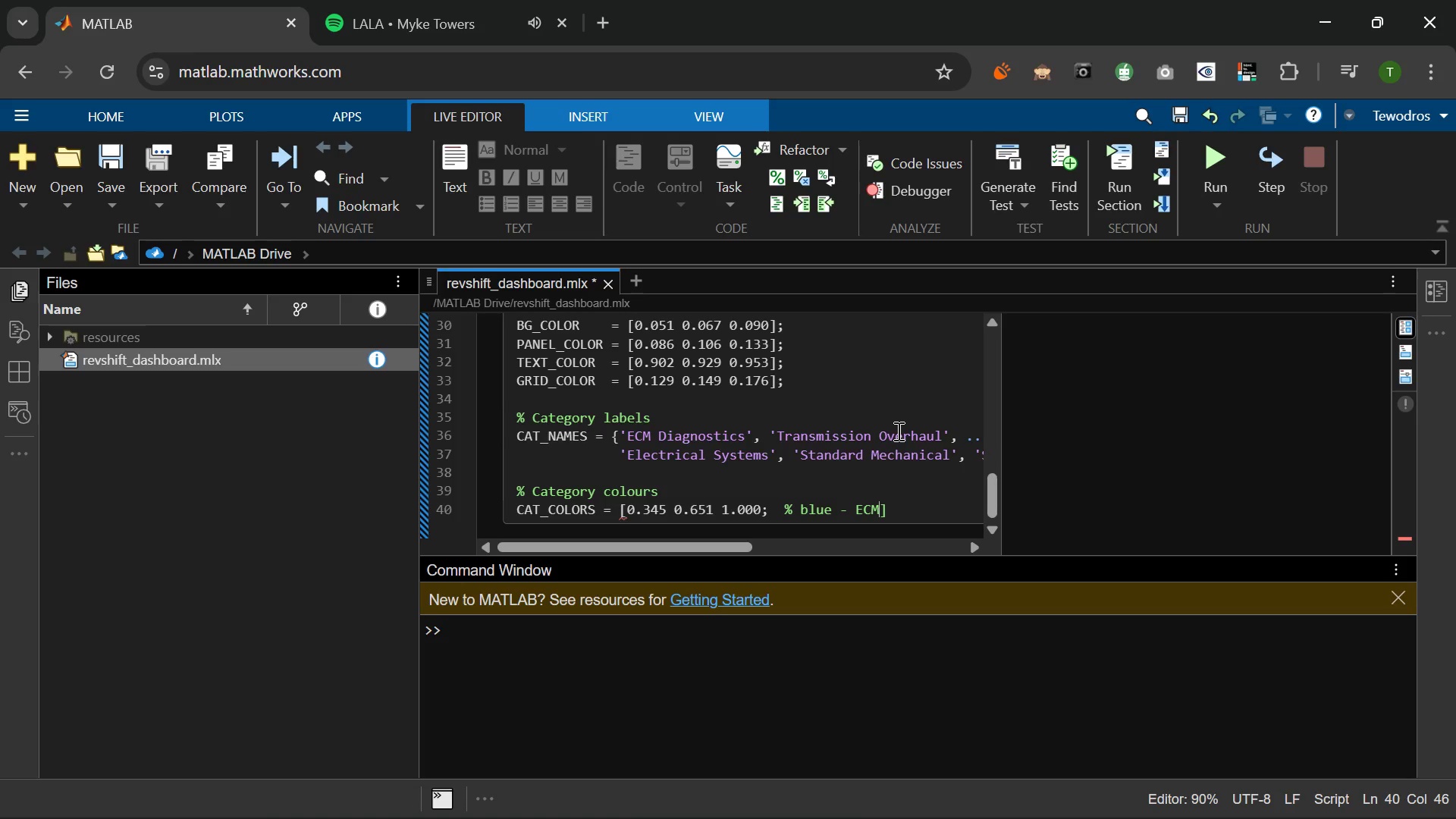 
key(Shift+M)
 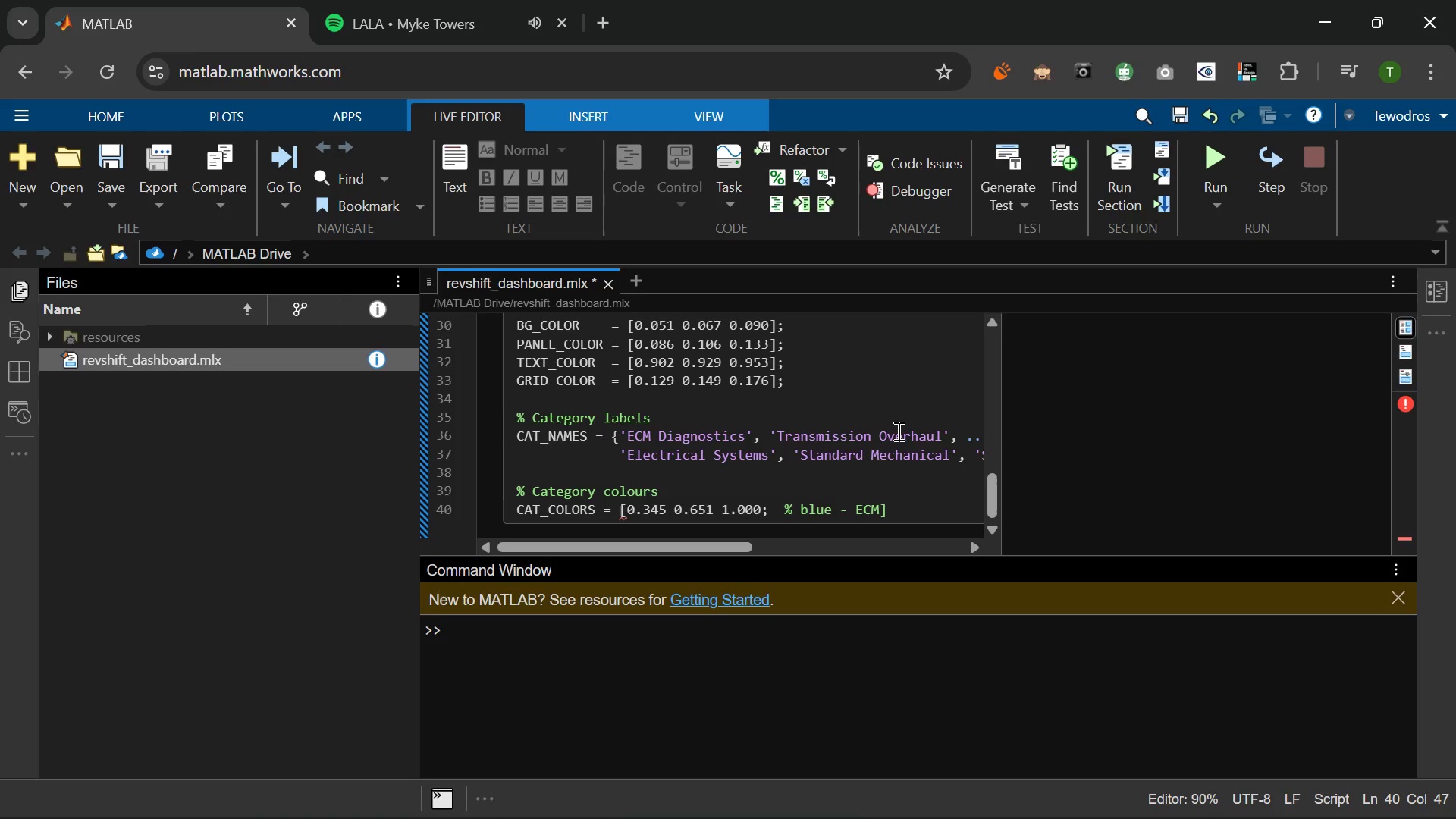 
key(Enter)
 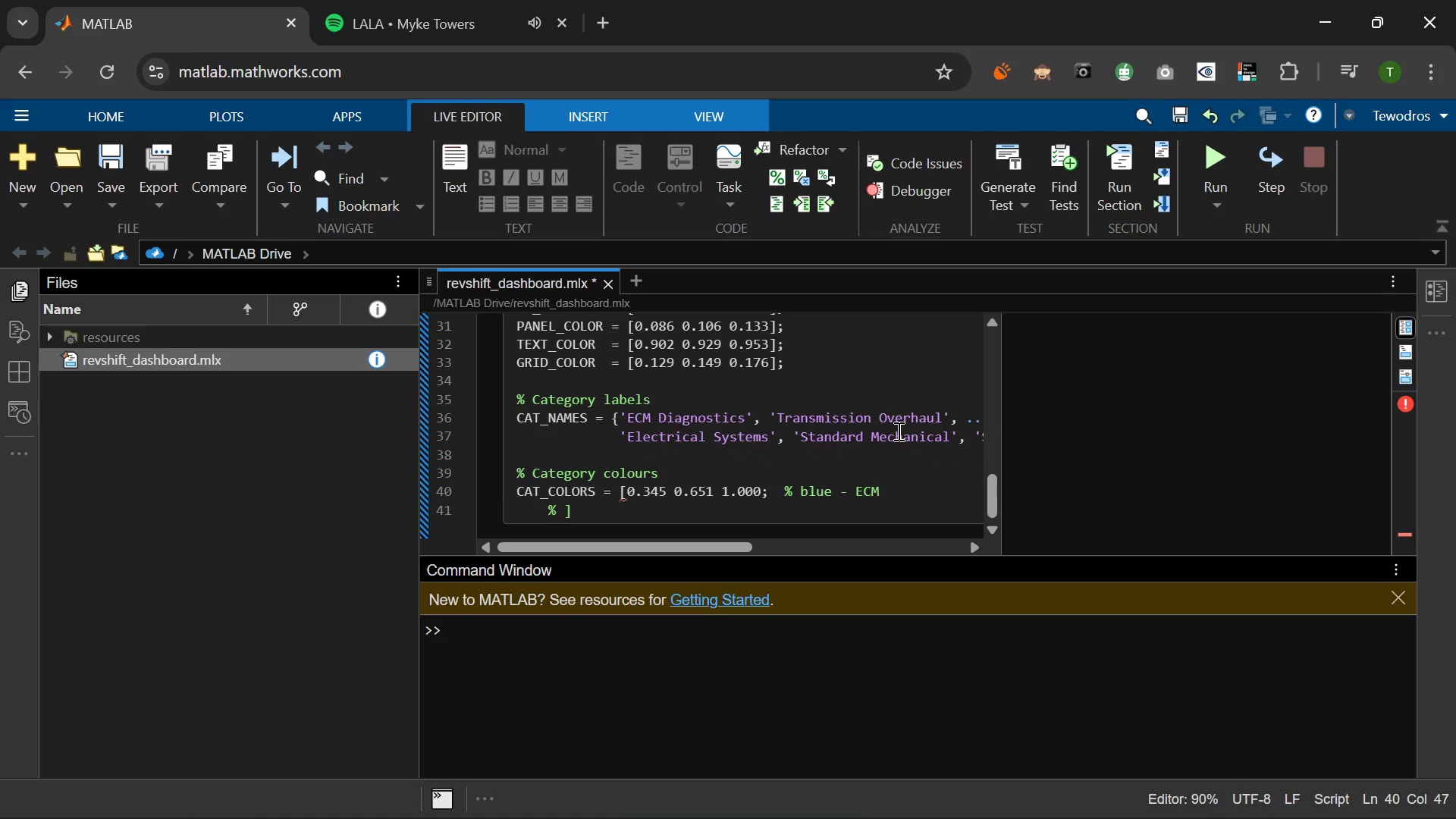 
key(Enter)
 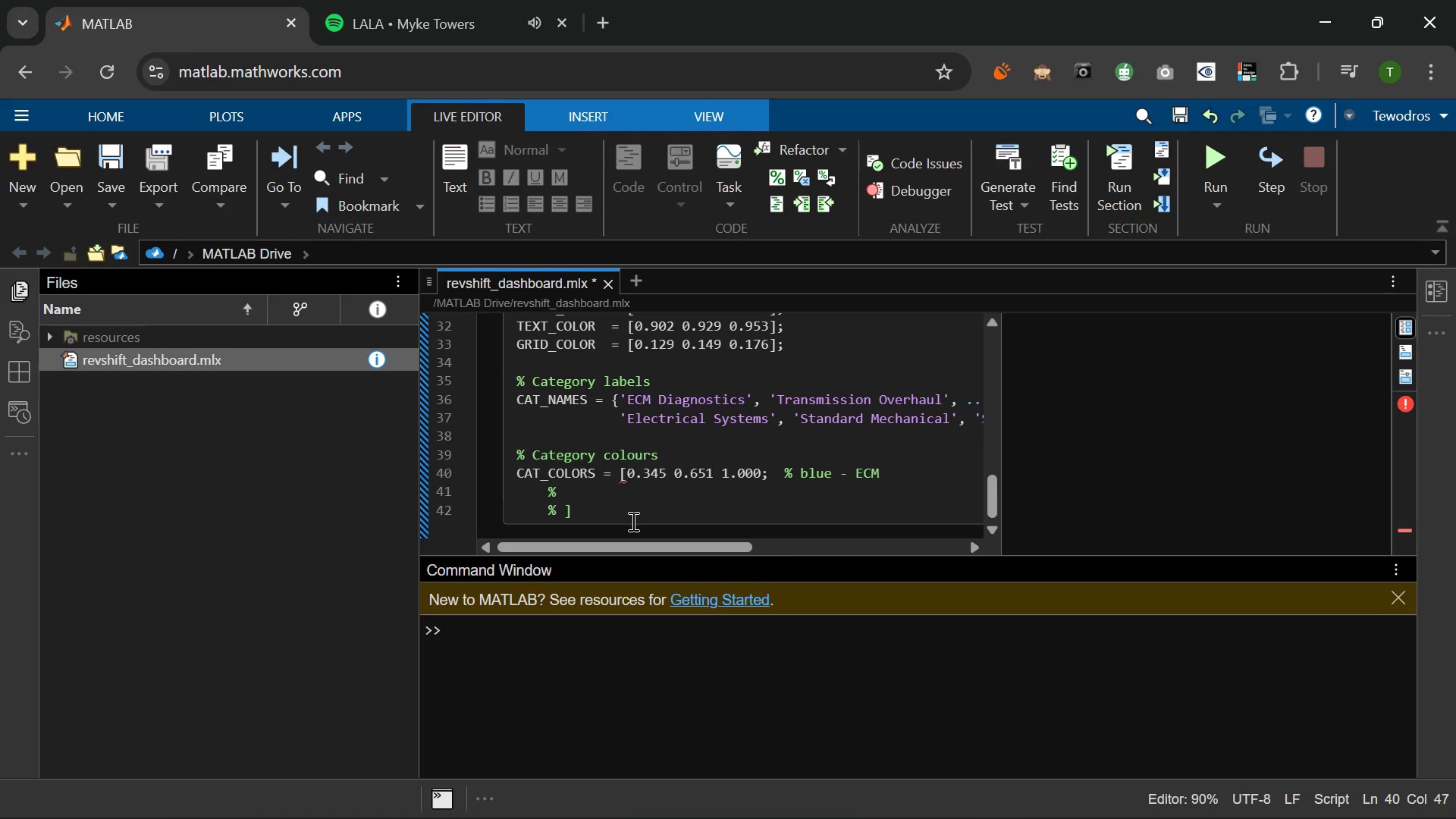 
key(Backspace)
 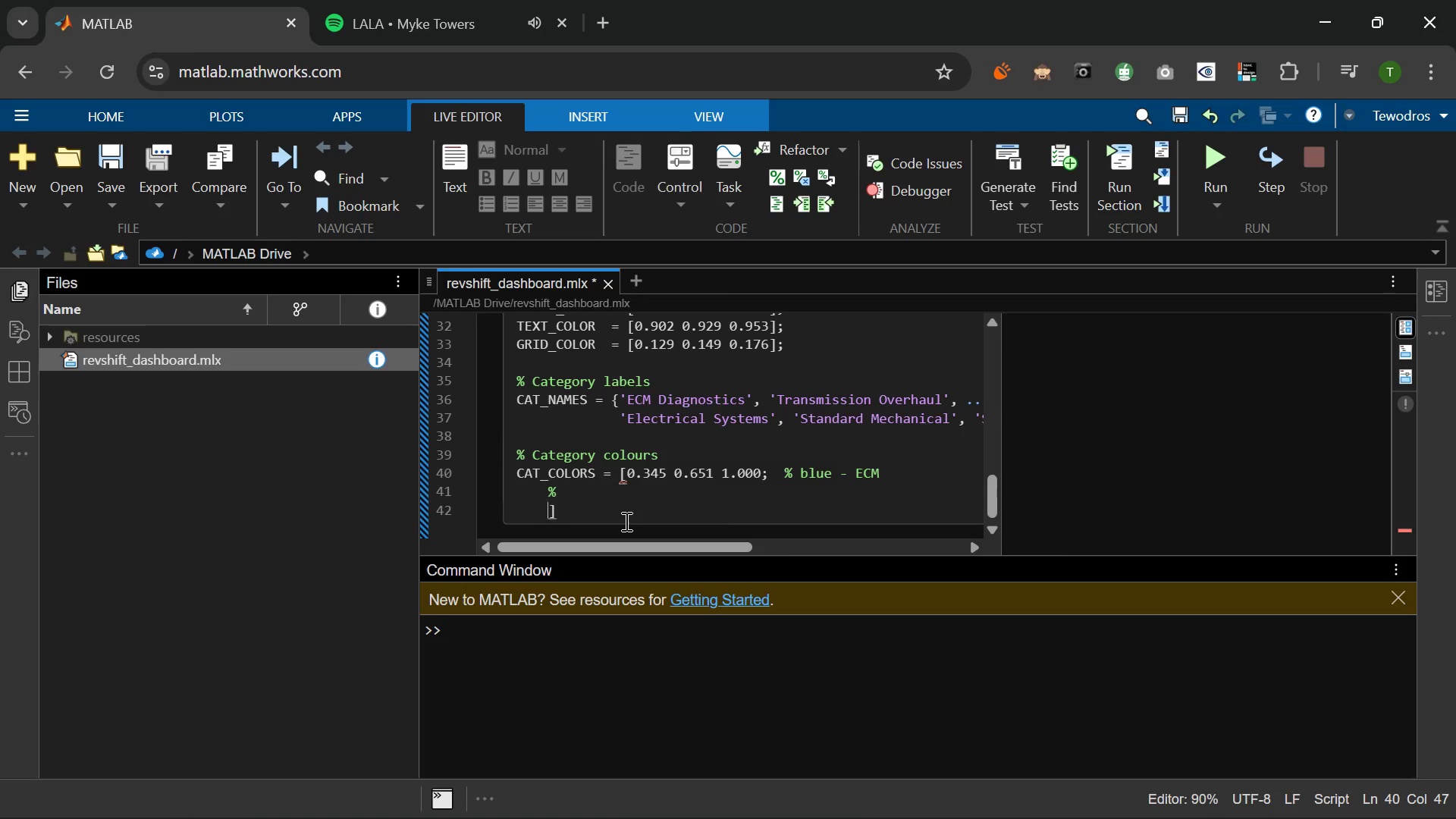 
key(Backspace)
 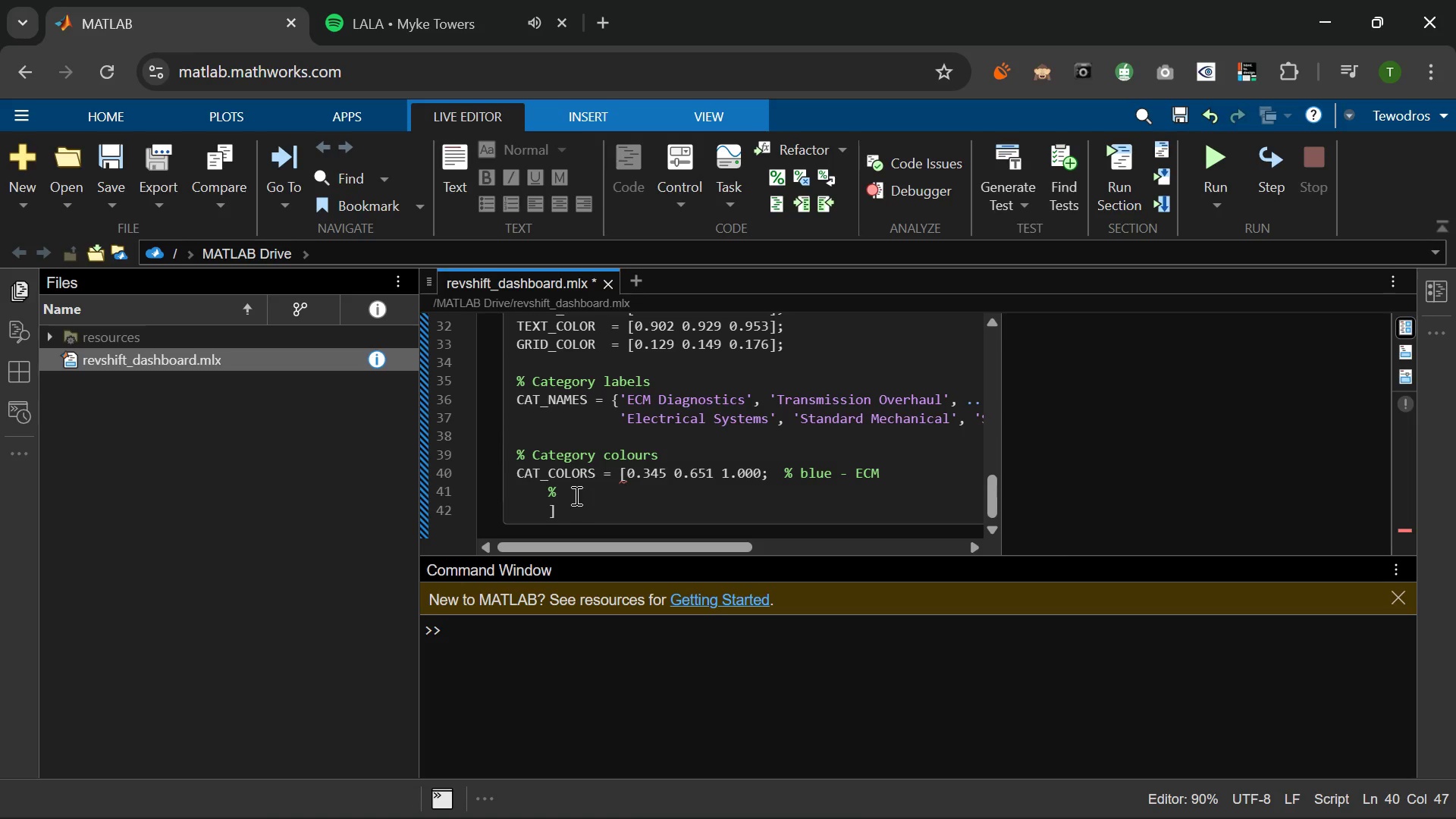 
left_click([575, 492])
 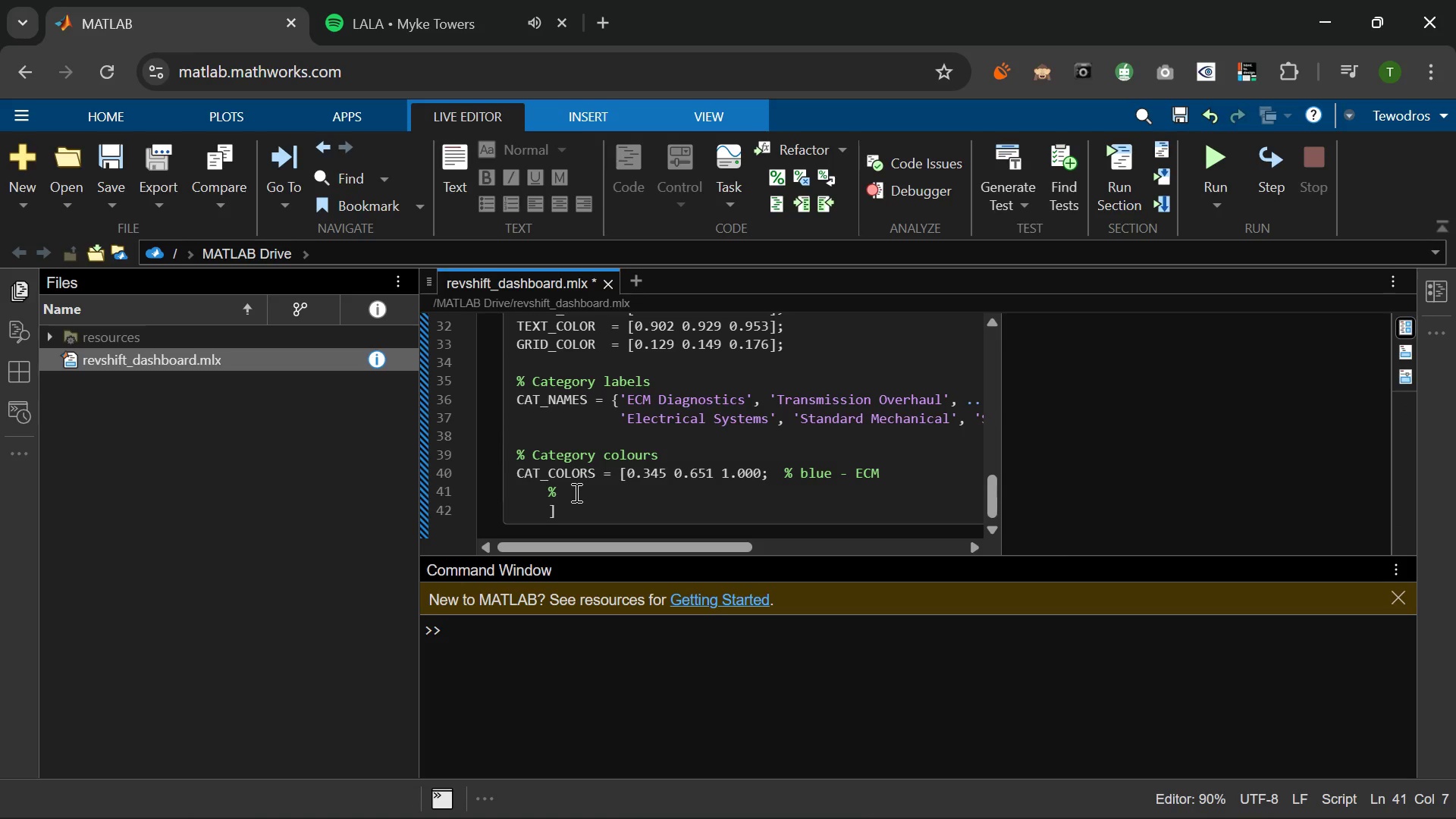 
key(Backspace)
 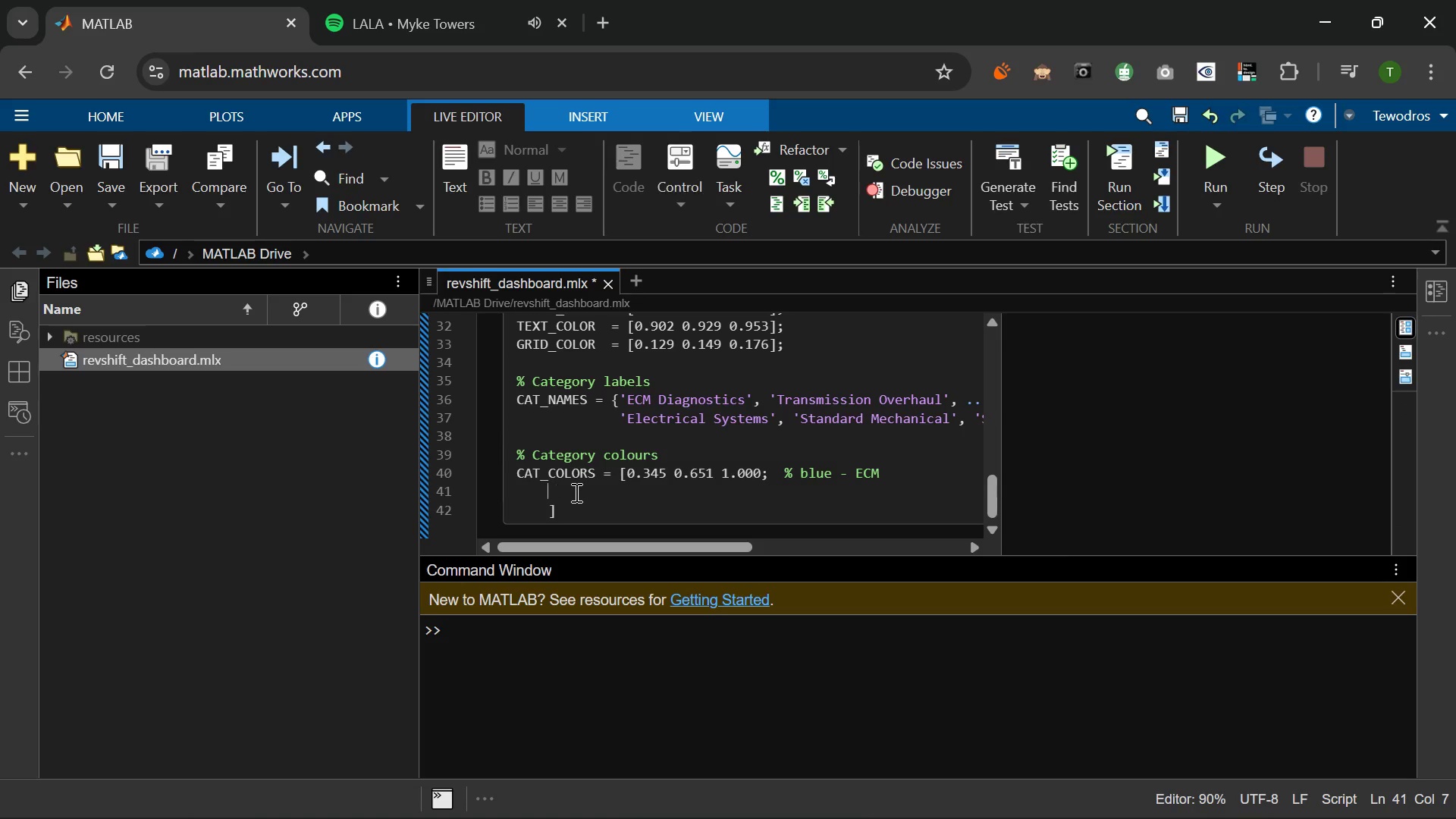 
key(Backspace)
 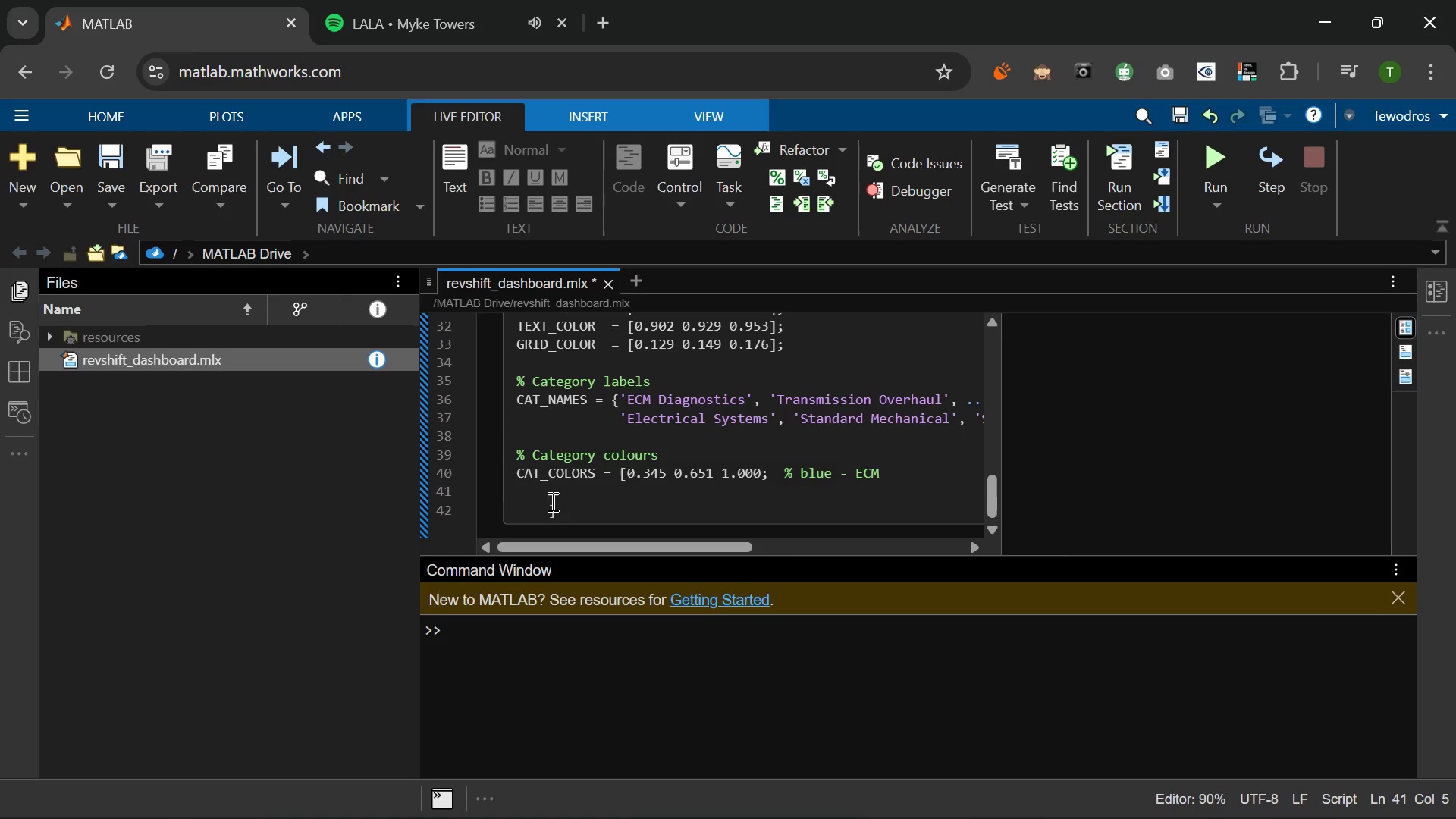 
hold_key(key=Space, duration=0.62)
 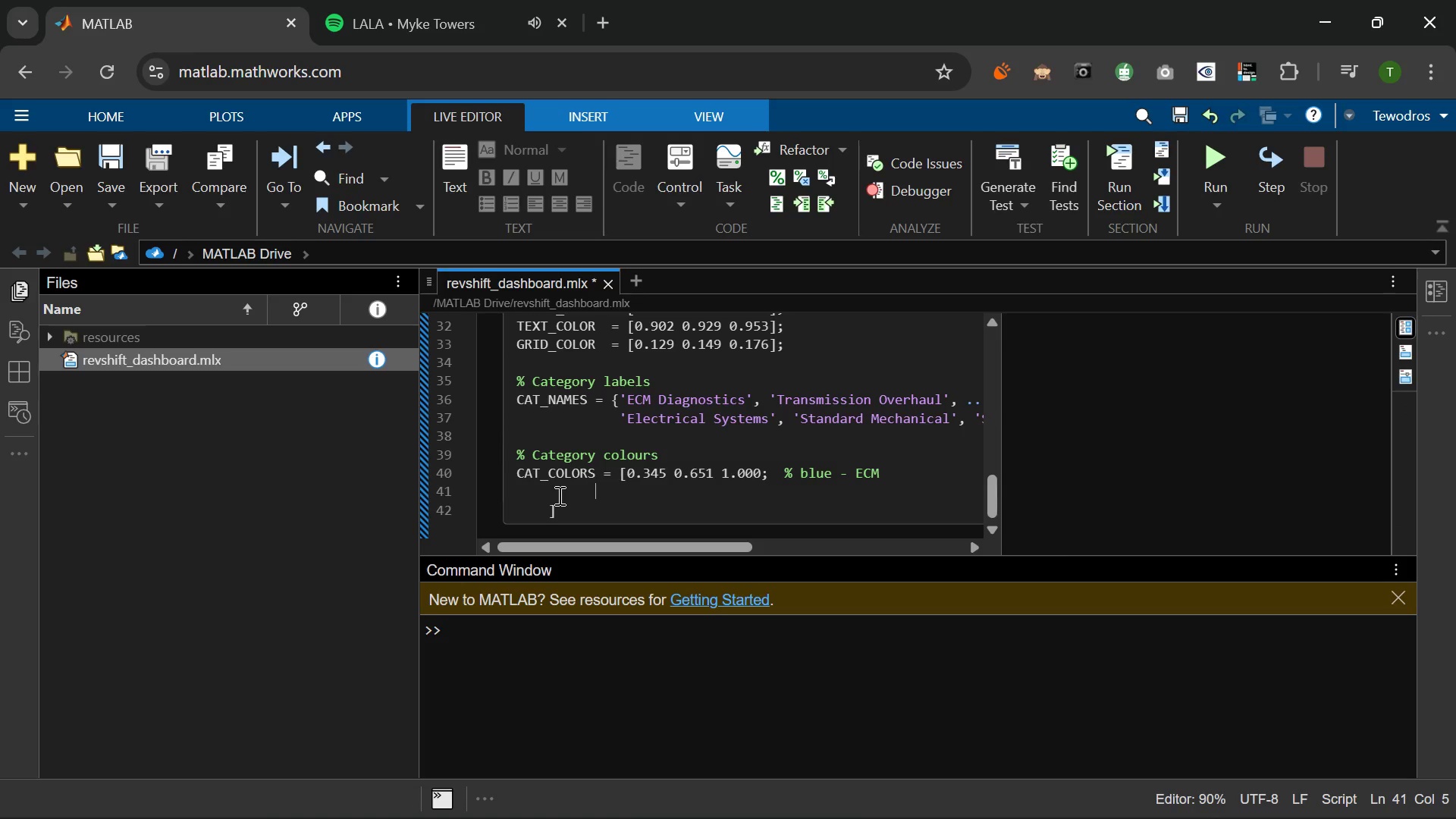 
key(Space)
 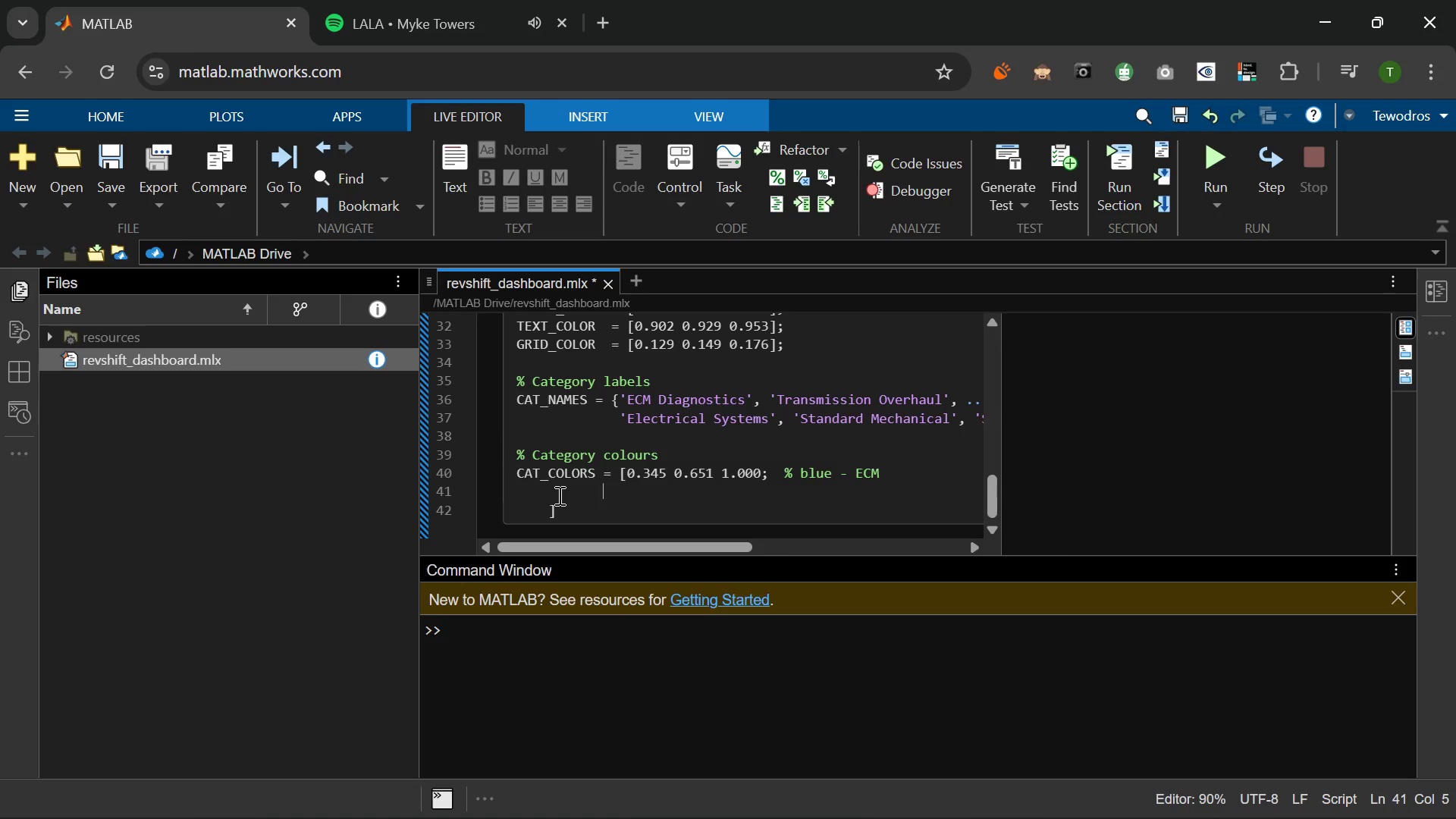 
key(Space)
 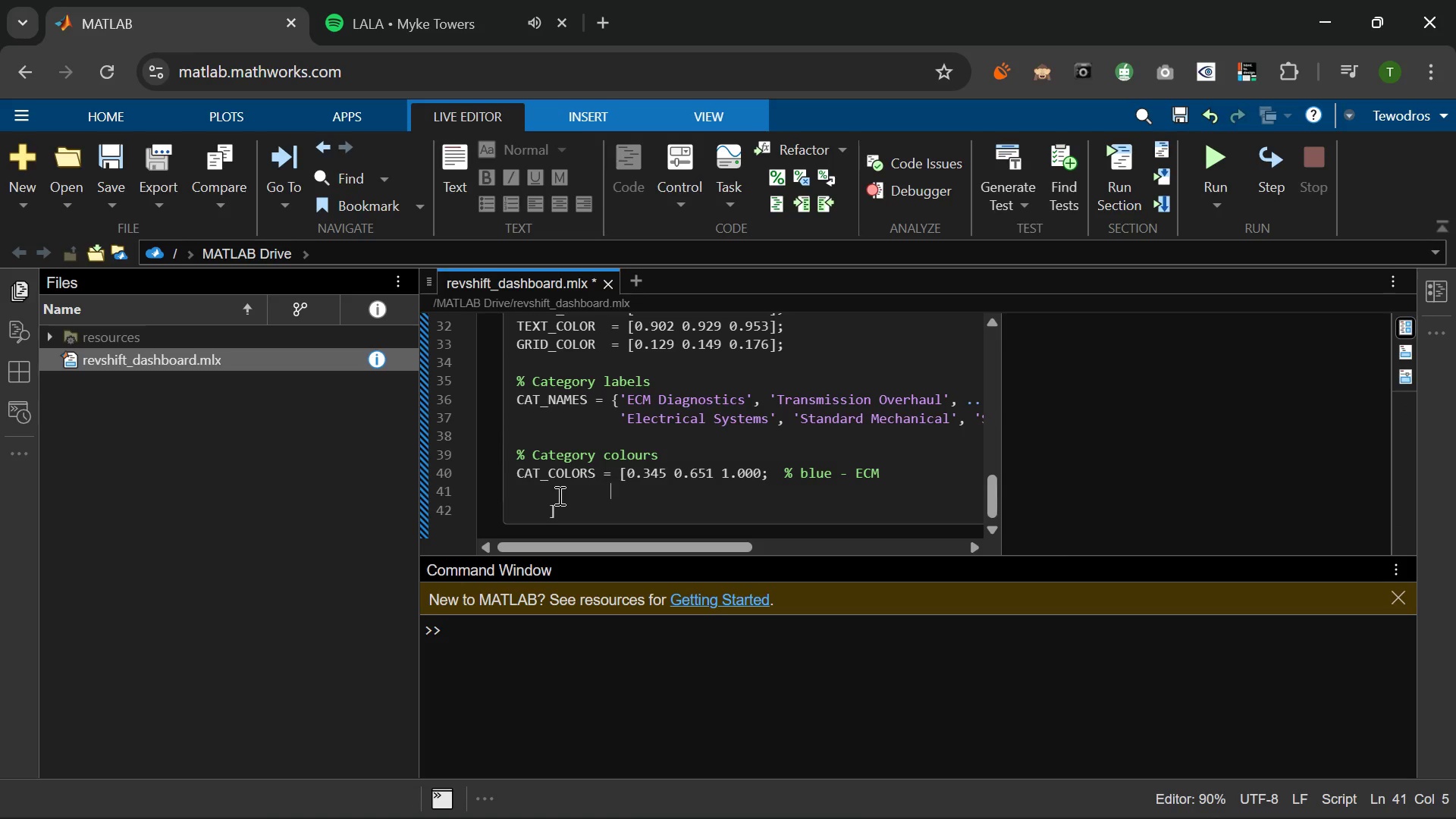 
key(Space)
 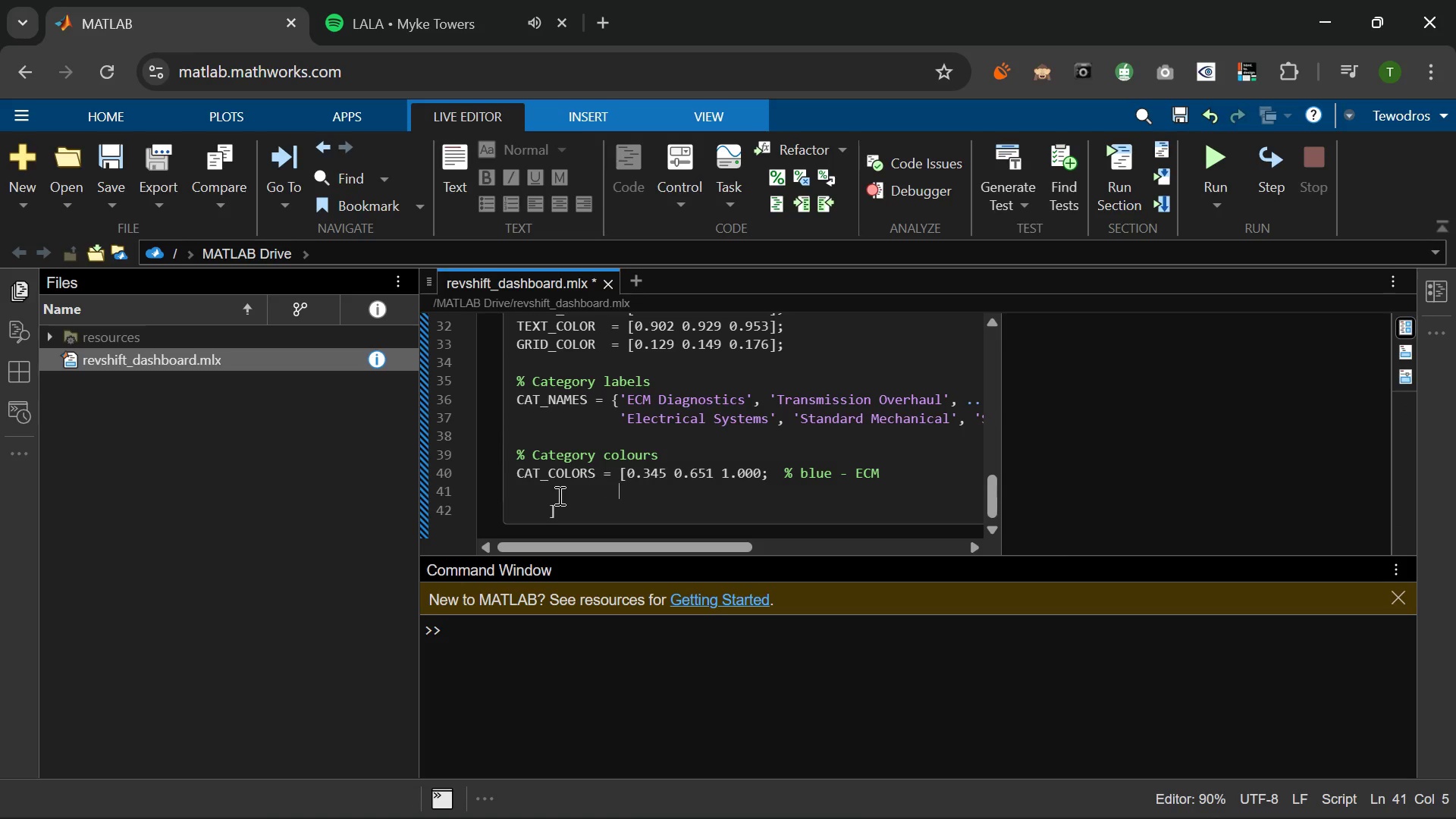 
key(Space)
 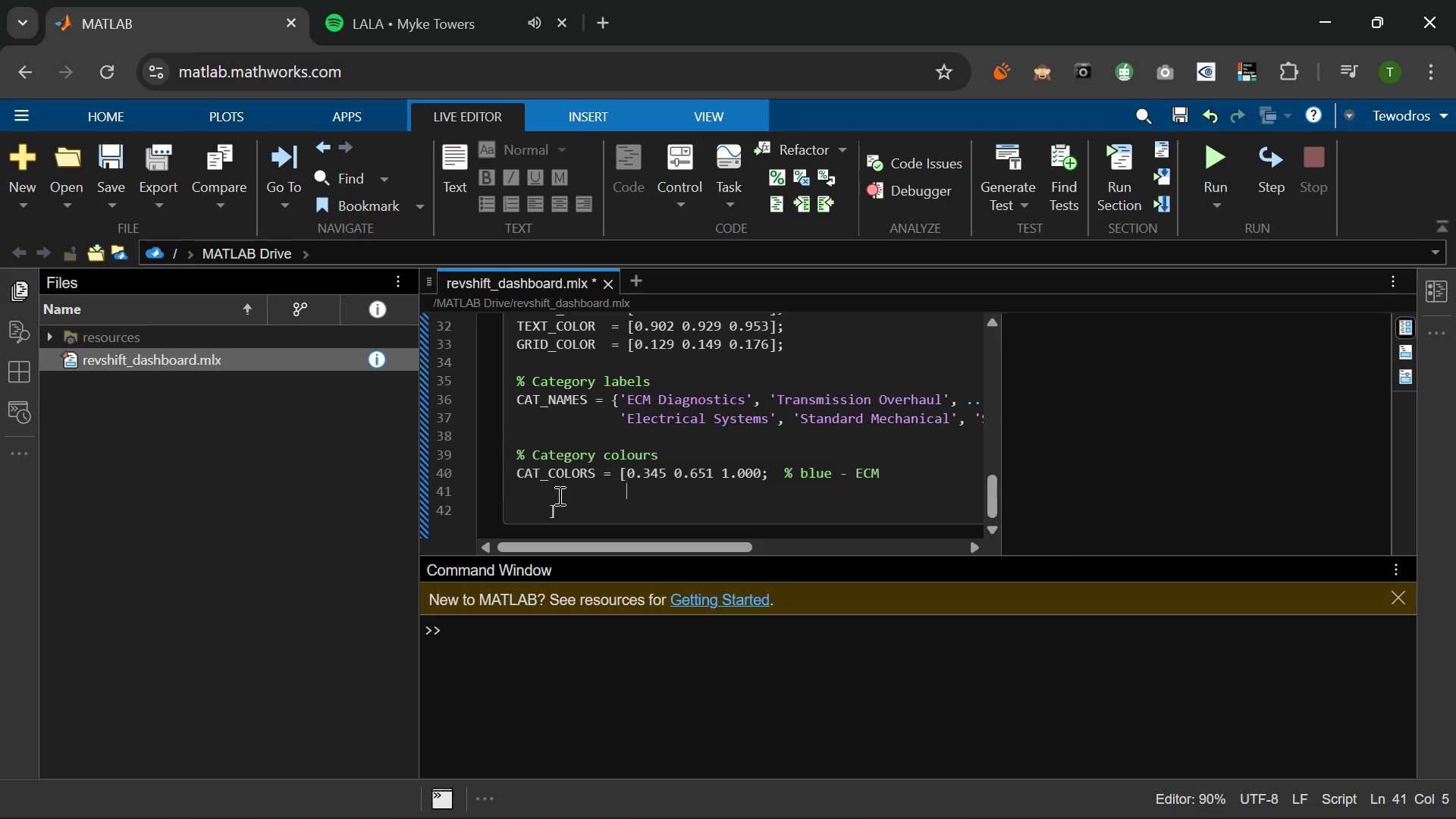 
key(Space)
 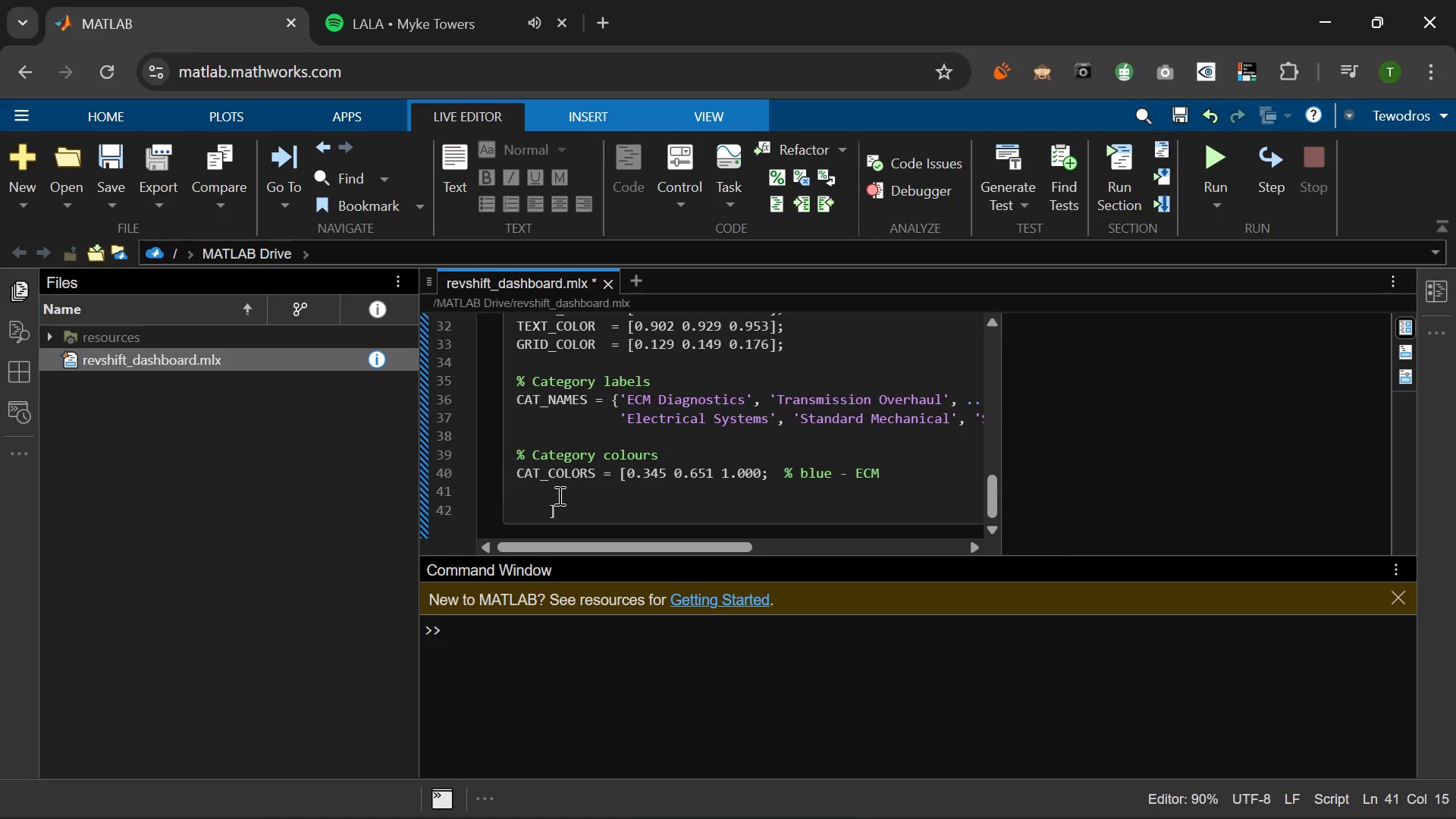 
key(Numpad0)
 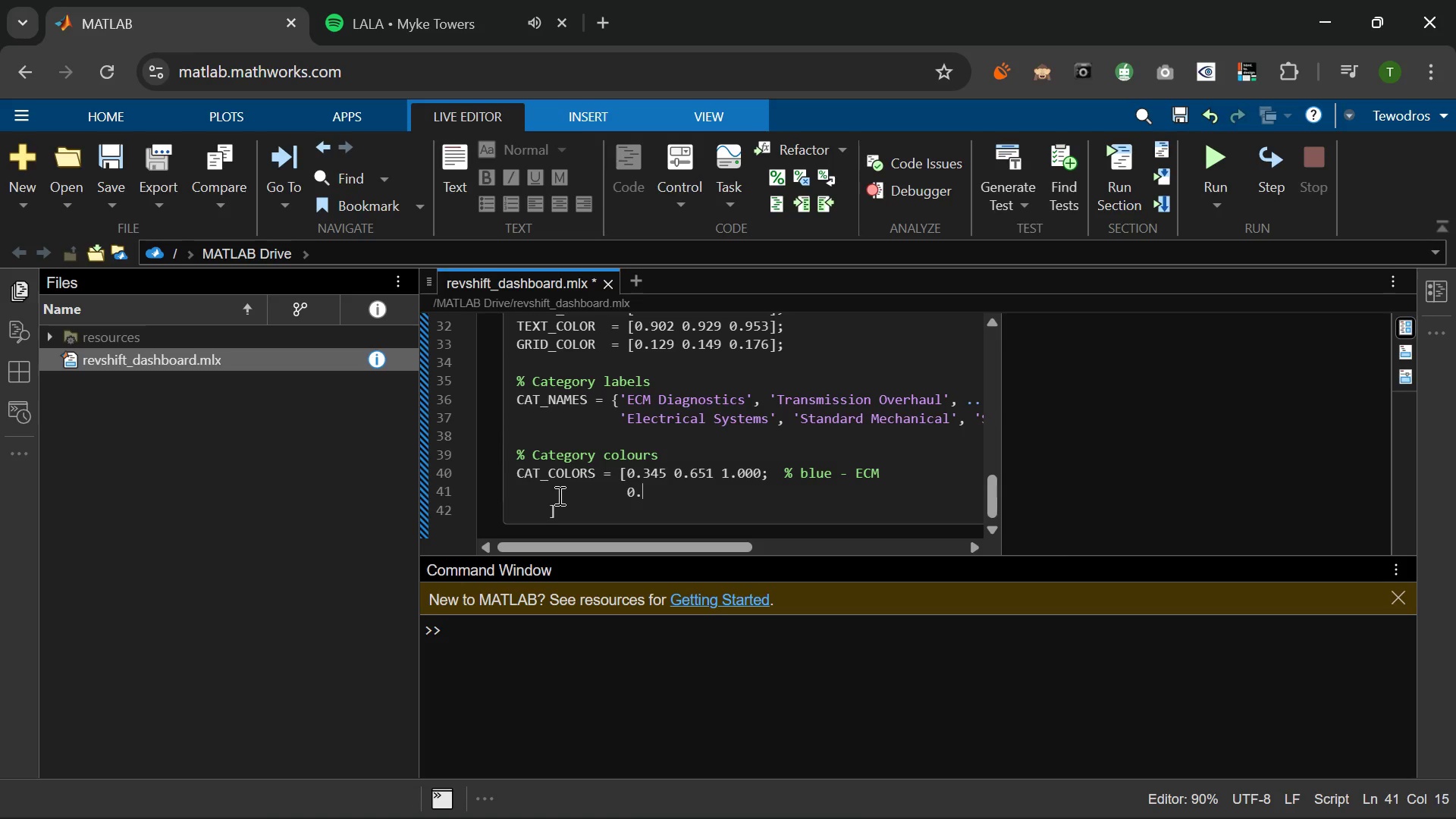 
key(NumpadDecimal)
 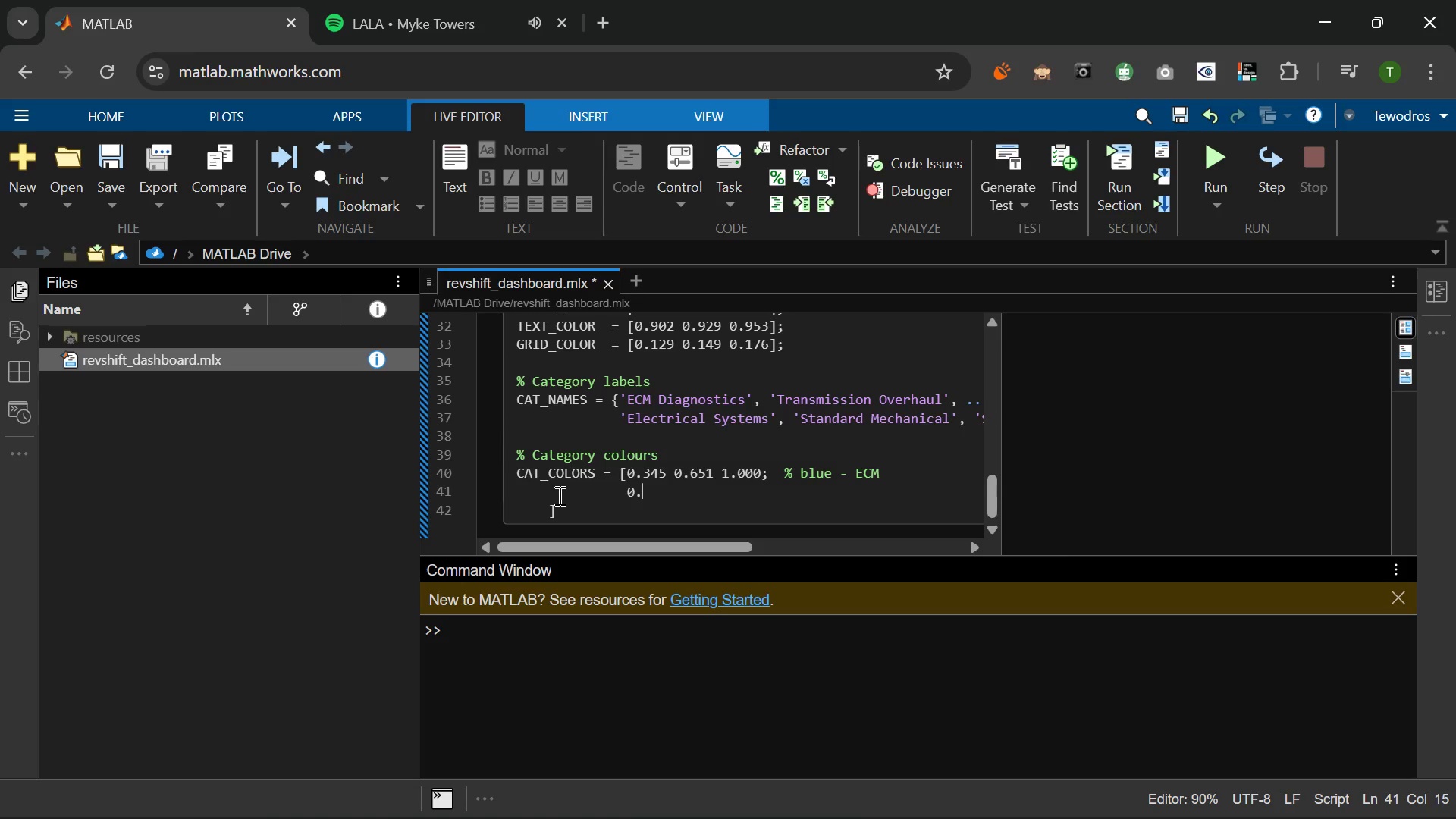 
key(Numpad8)
 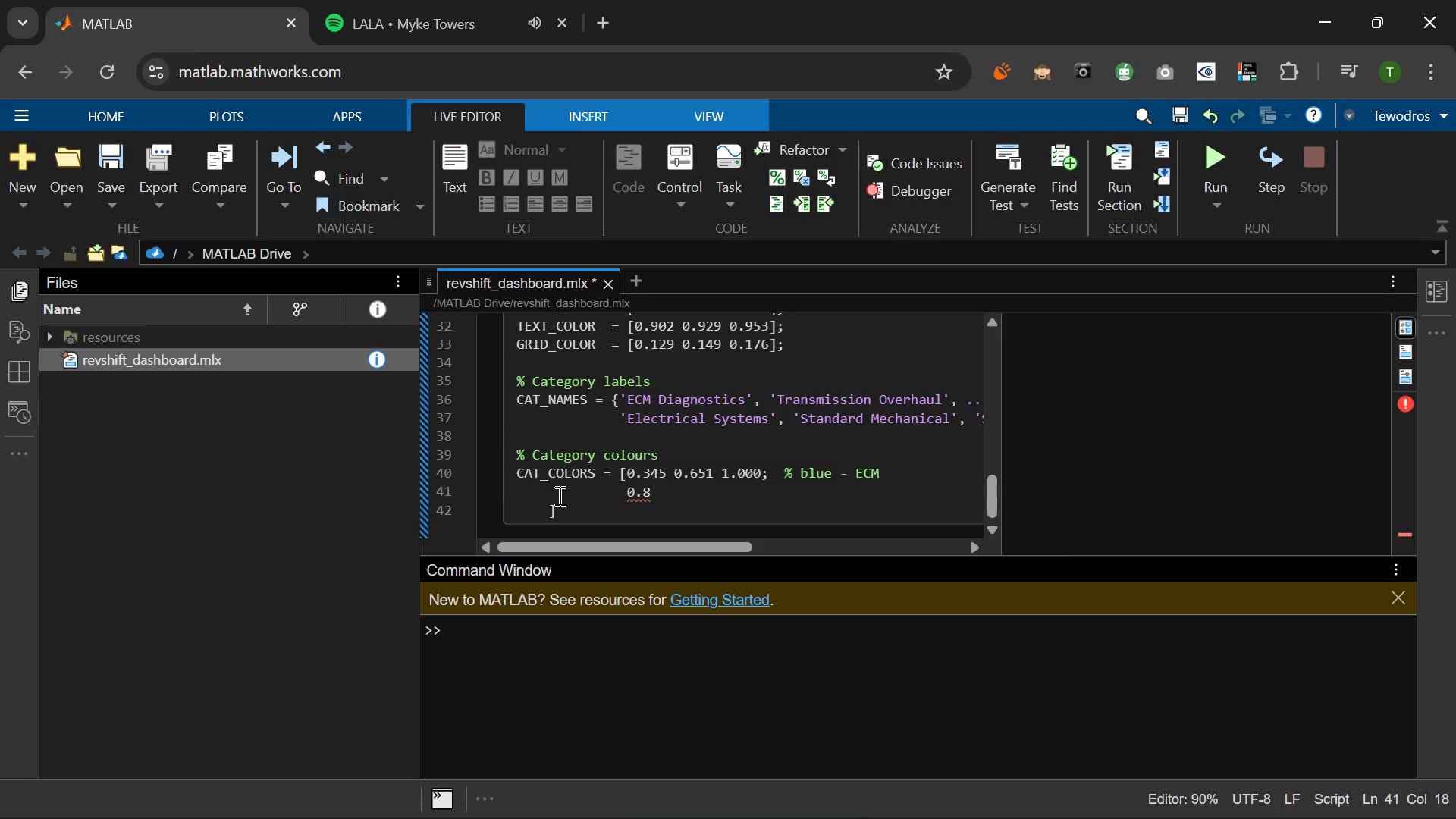 
key(Numpad2)
 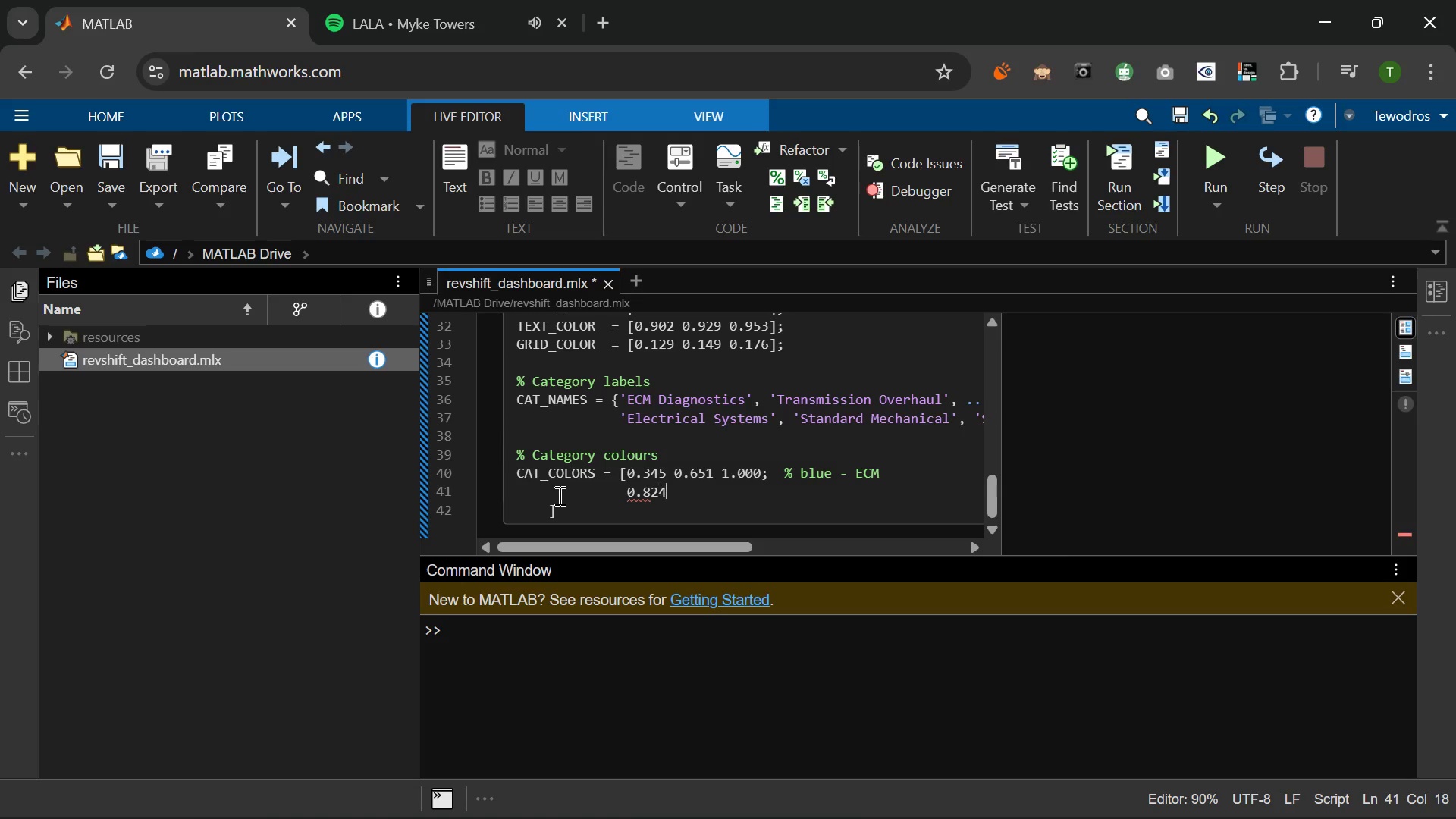 
key(Numpad4)
 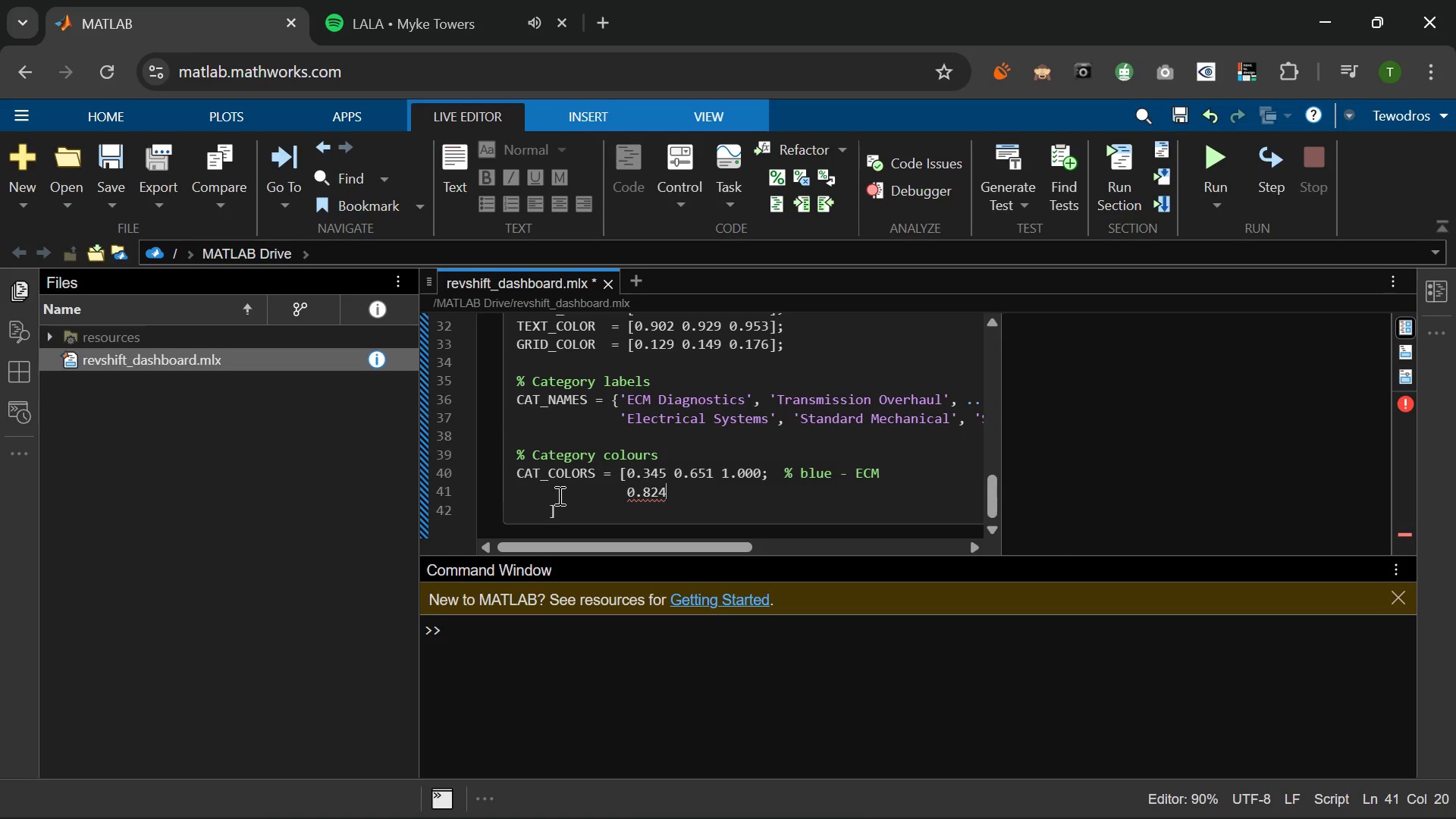 
key(Space)
 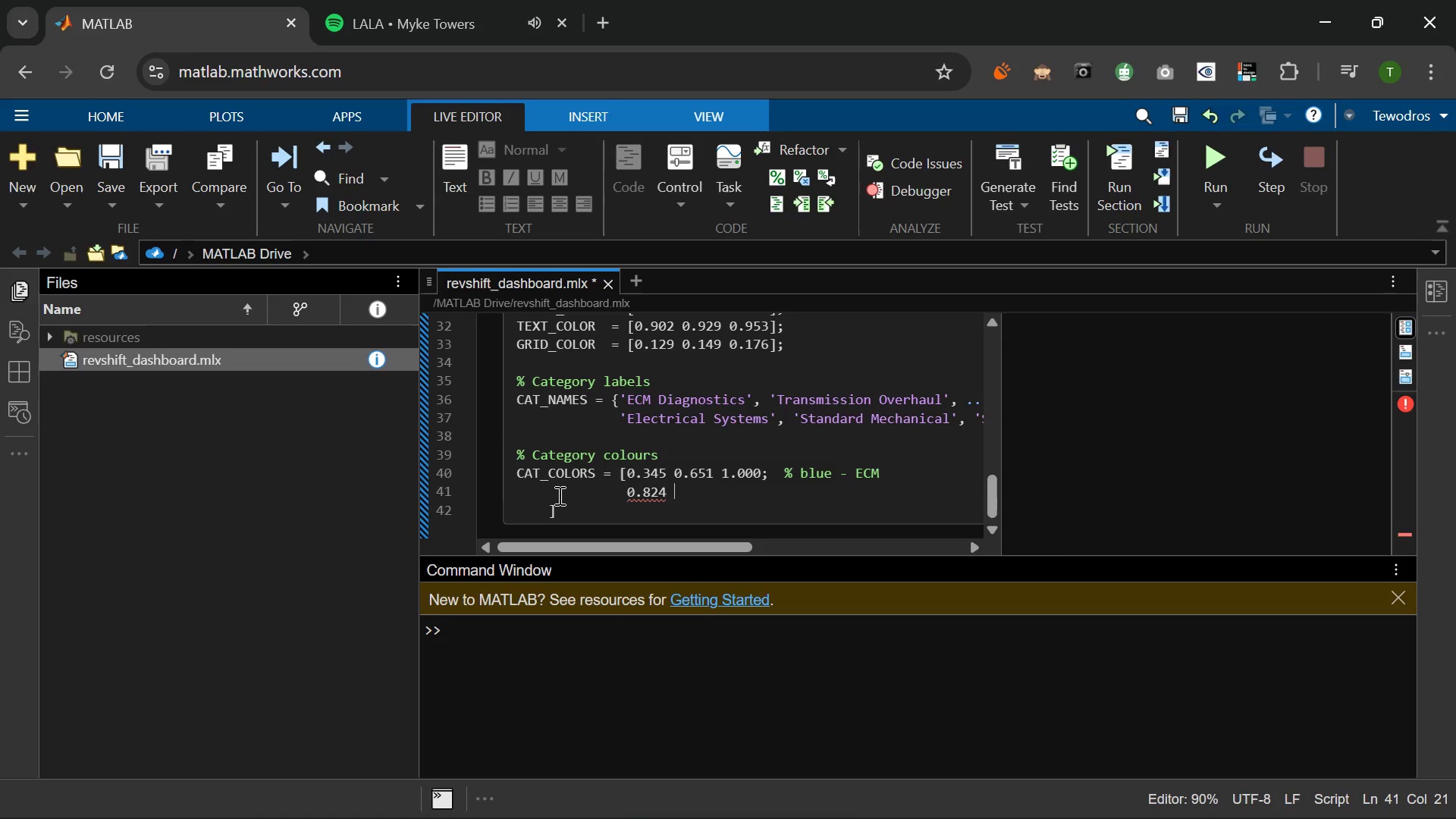 
wait(12.22)
 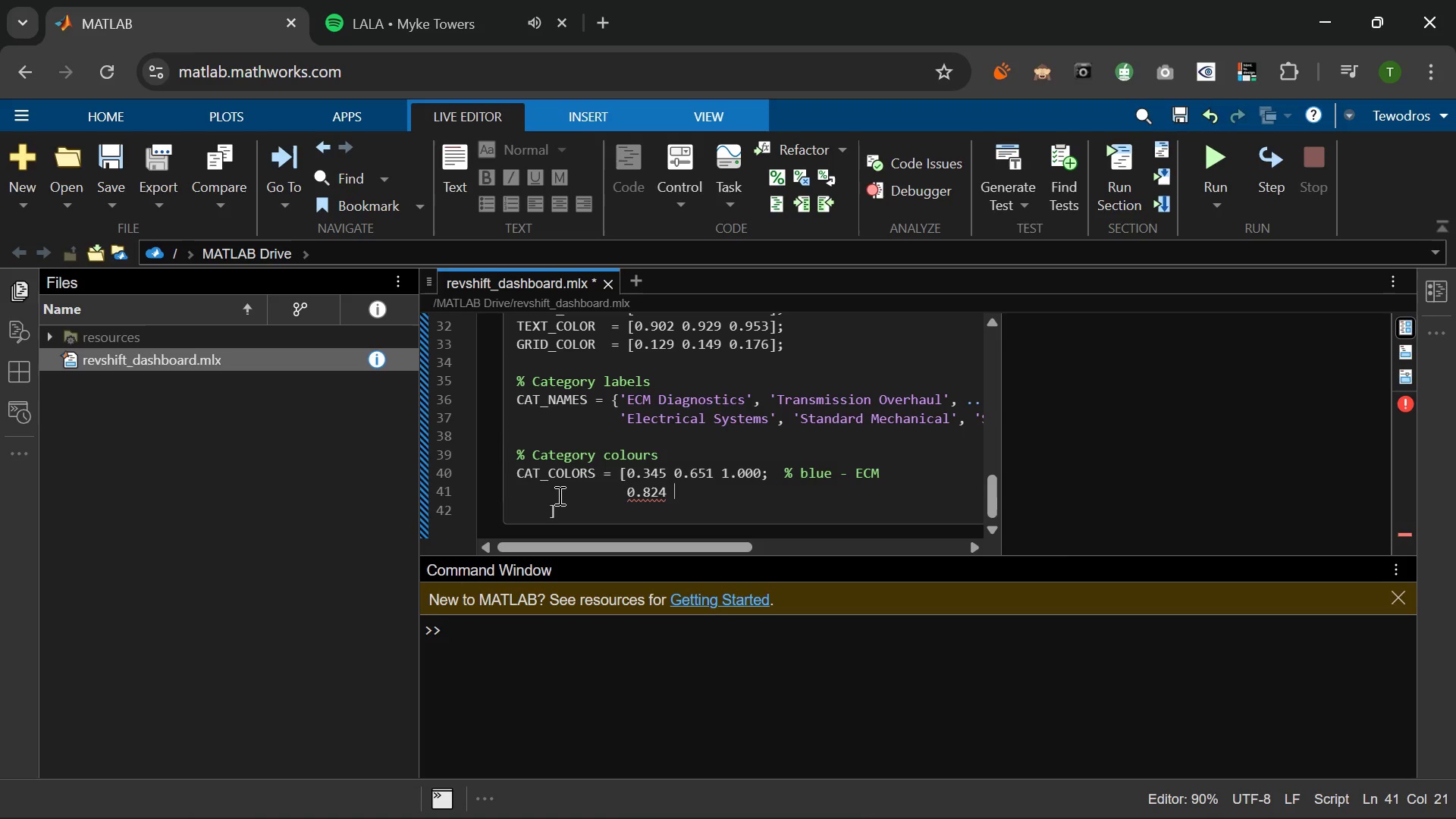 
key(Numpad0)
 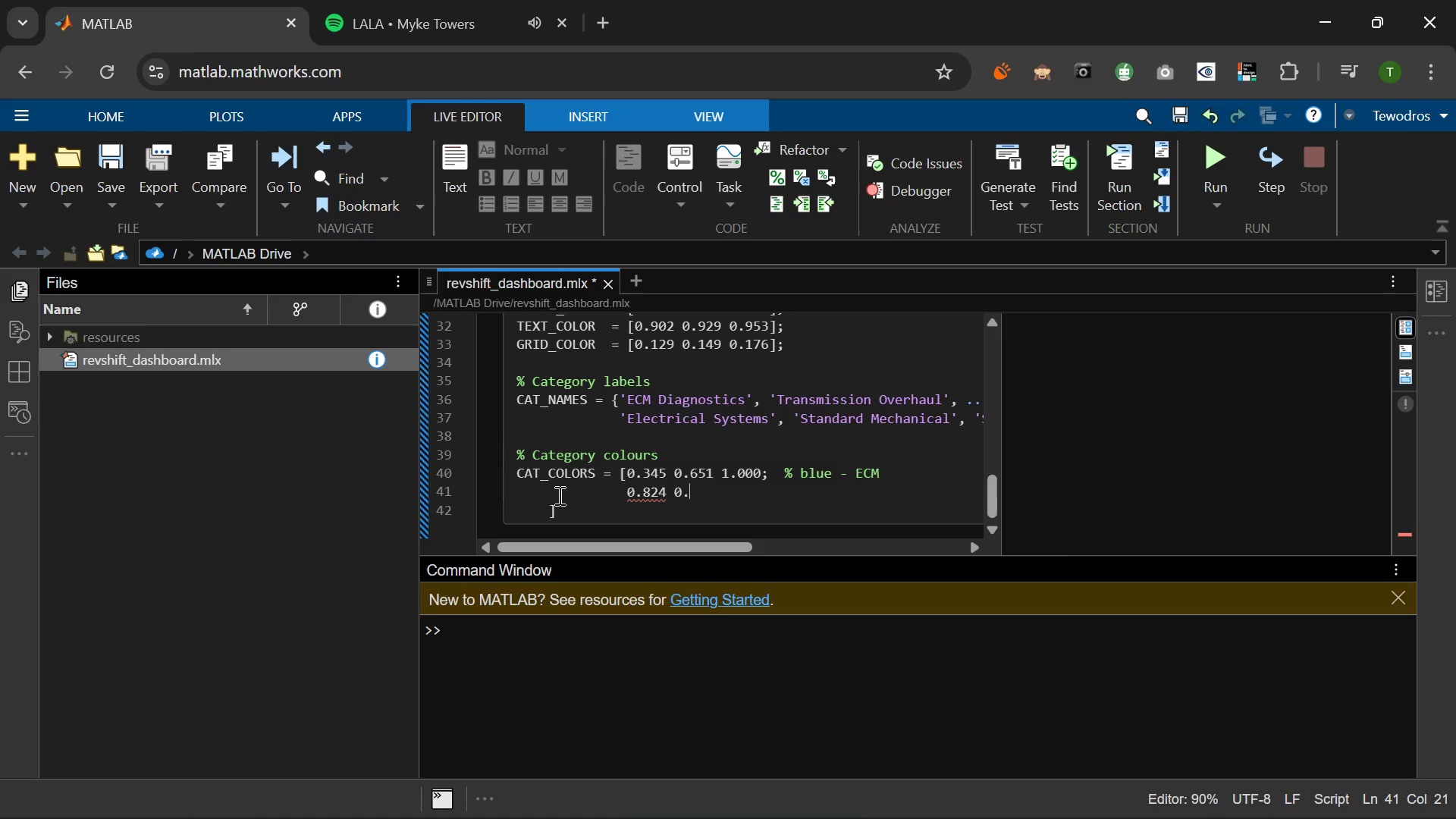 
key(NumpadDecimal)
 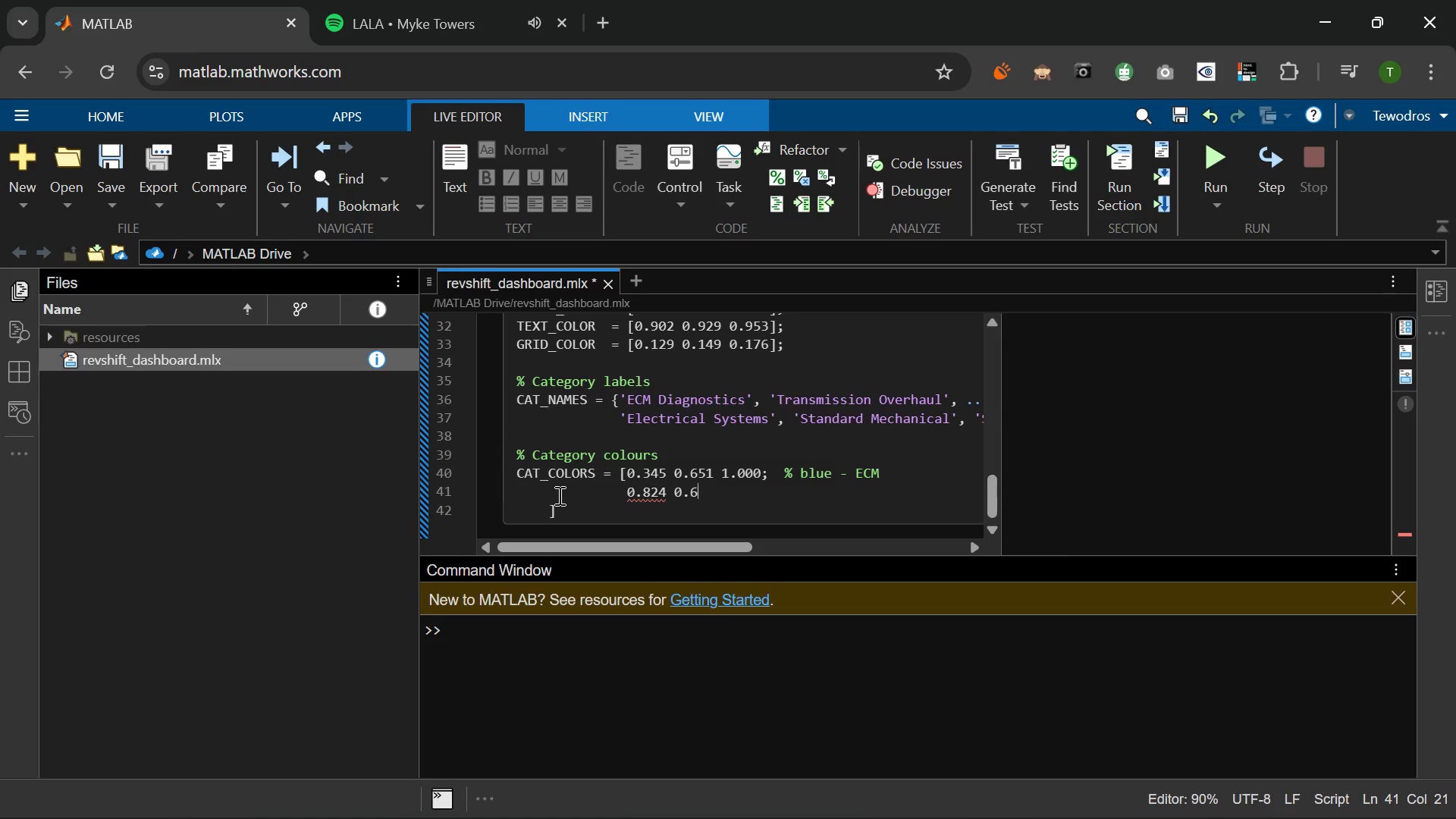 
key(Numpad6)
 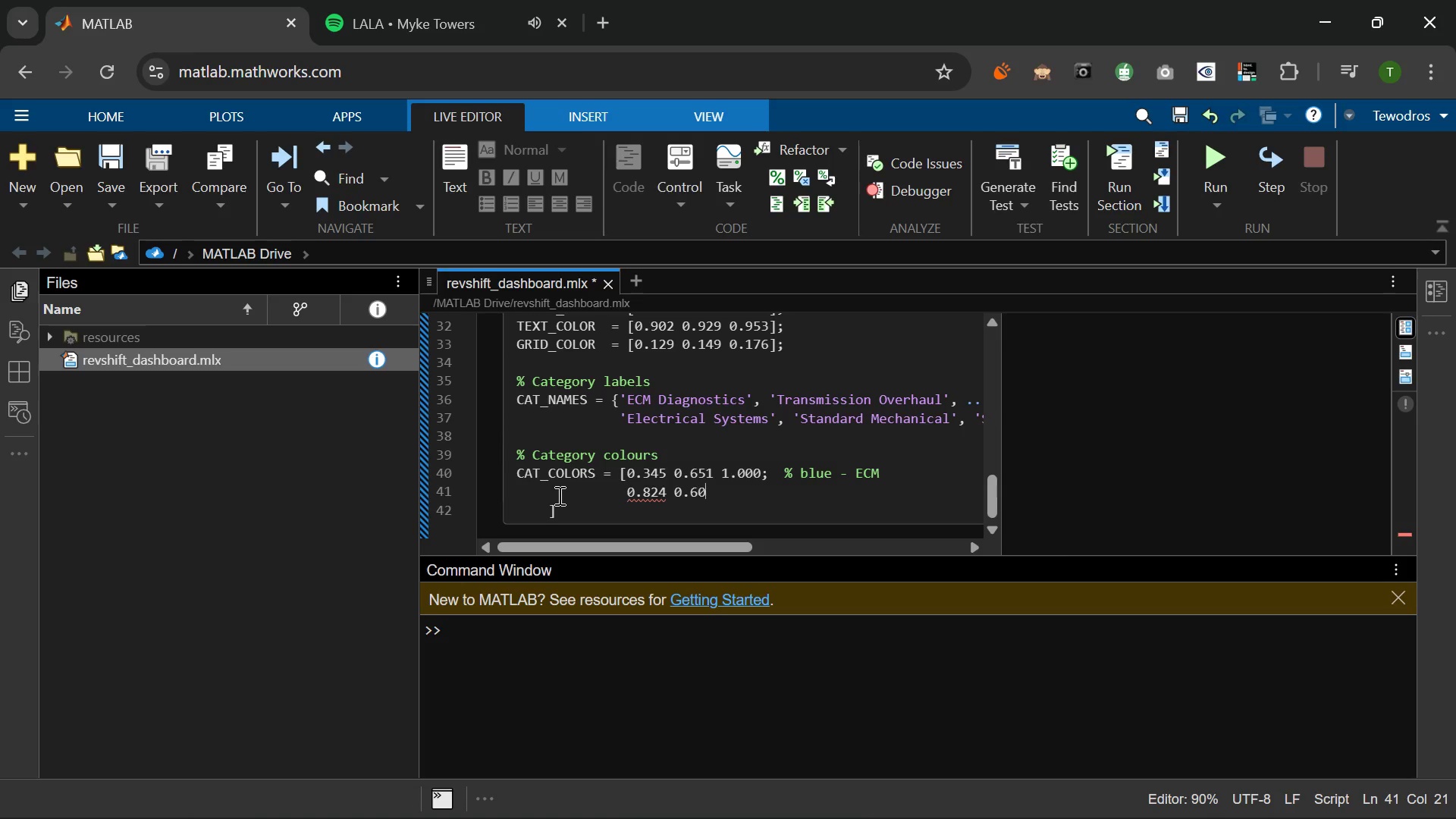 
key(Numpad0)
 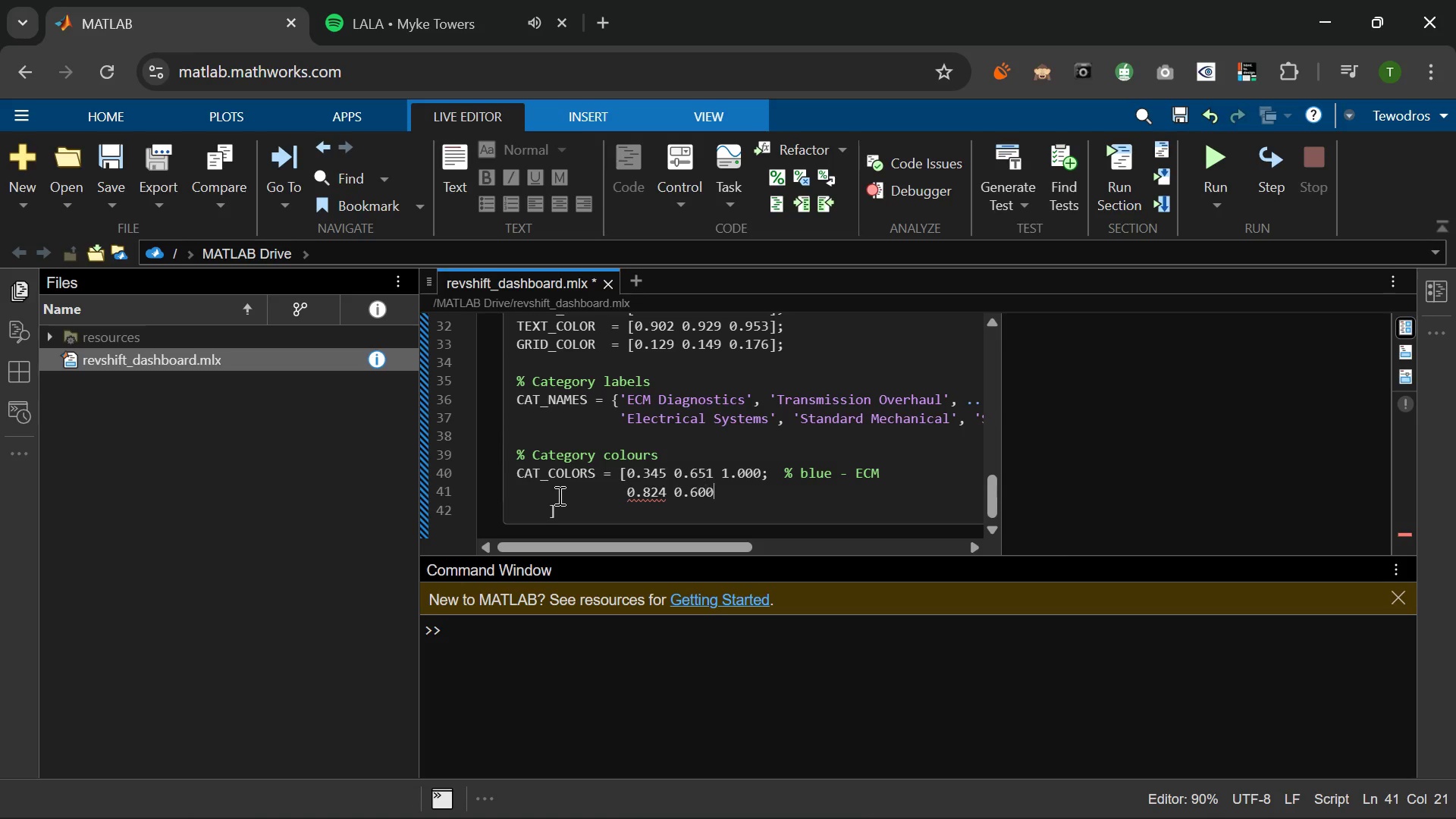 
key(Numpad0)
 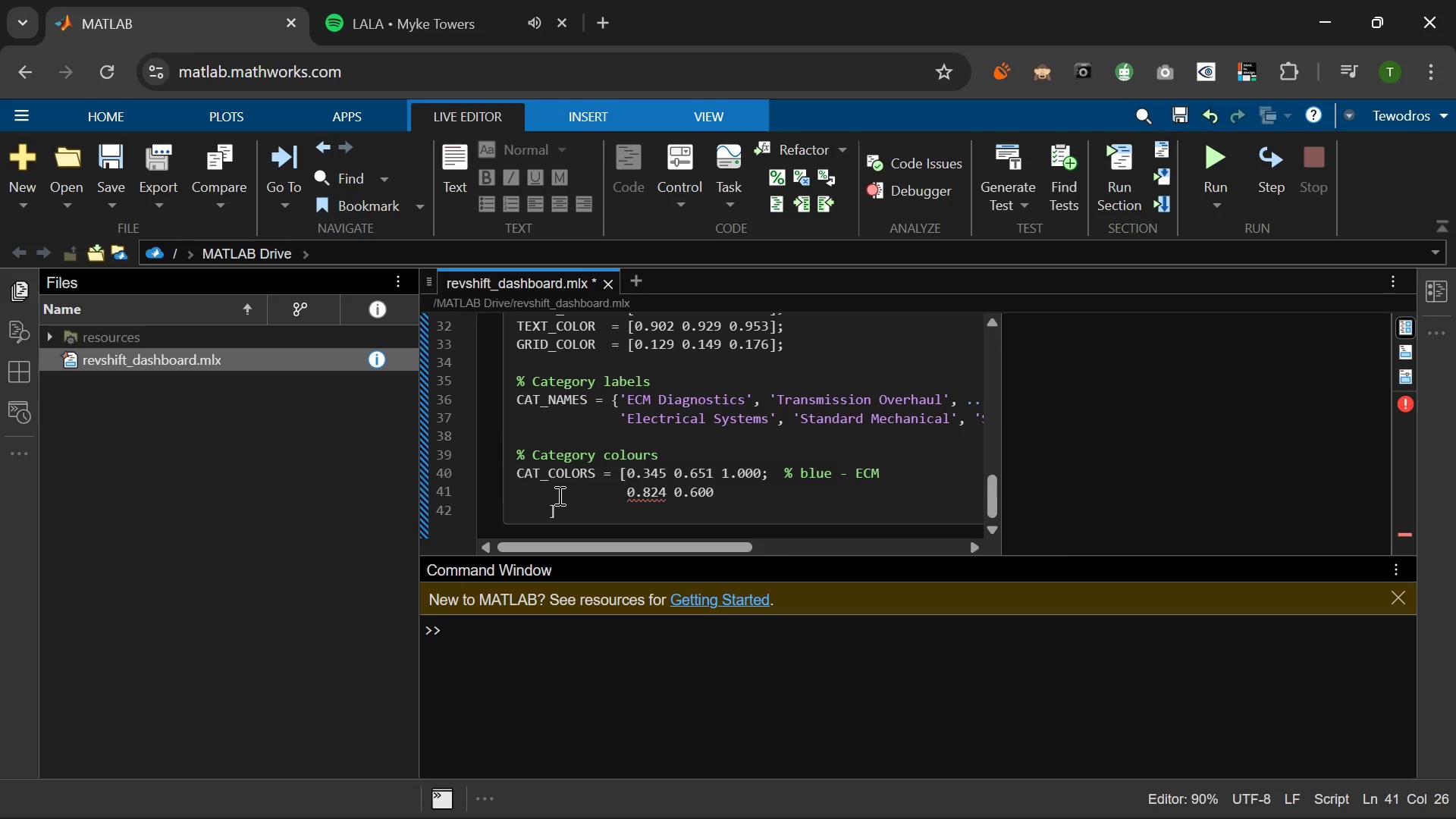 
key(Space)
 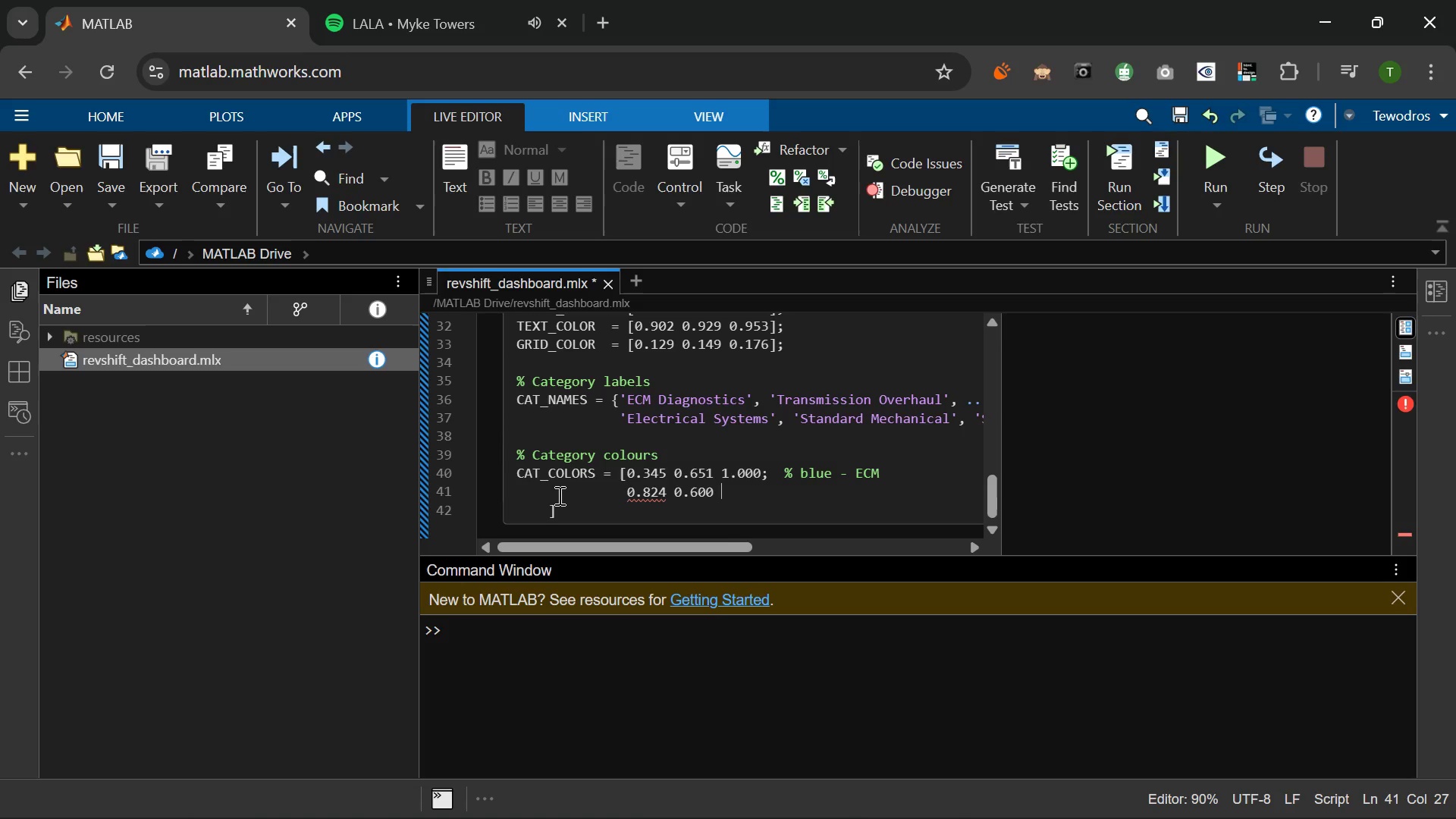 
key(Numpad0)
 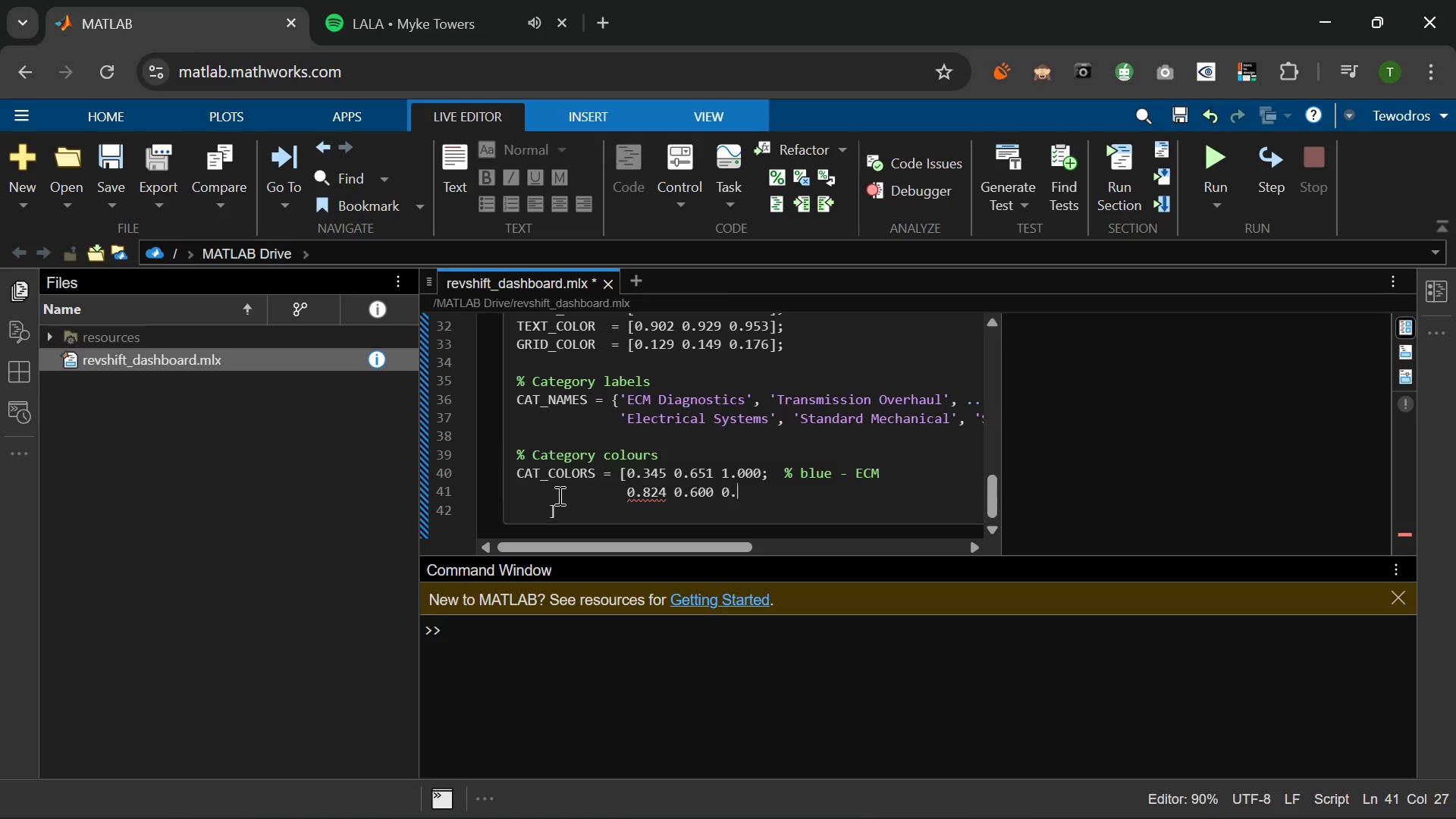 
key(NumpadDecimal)
 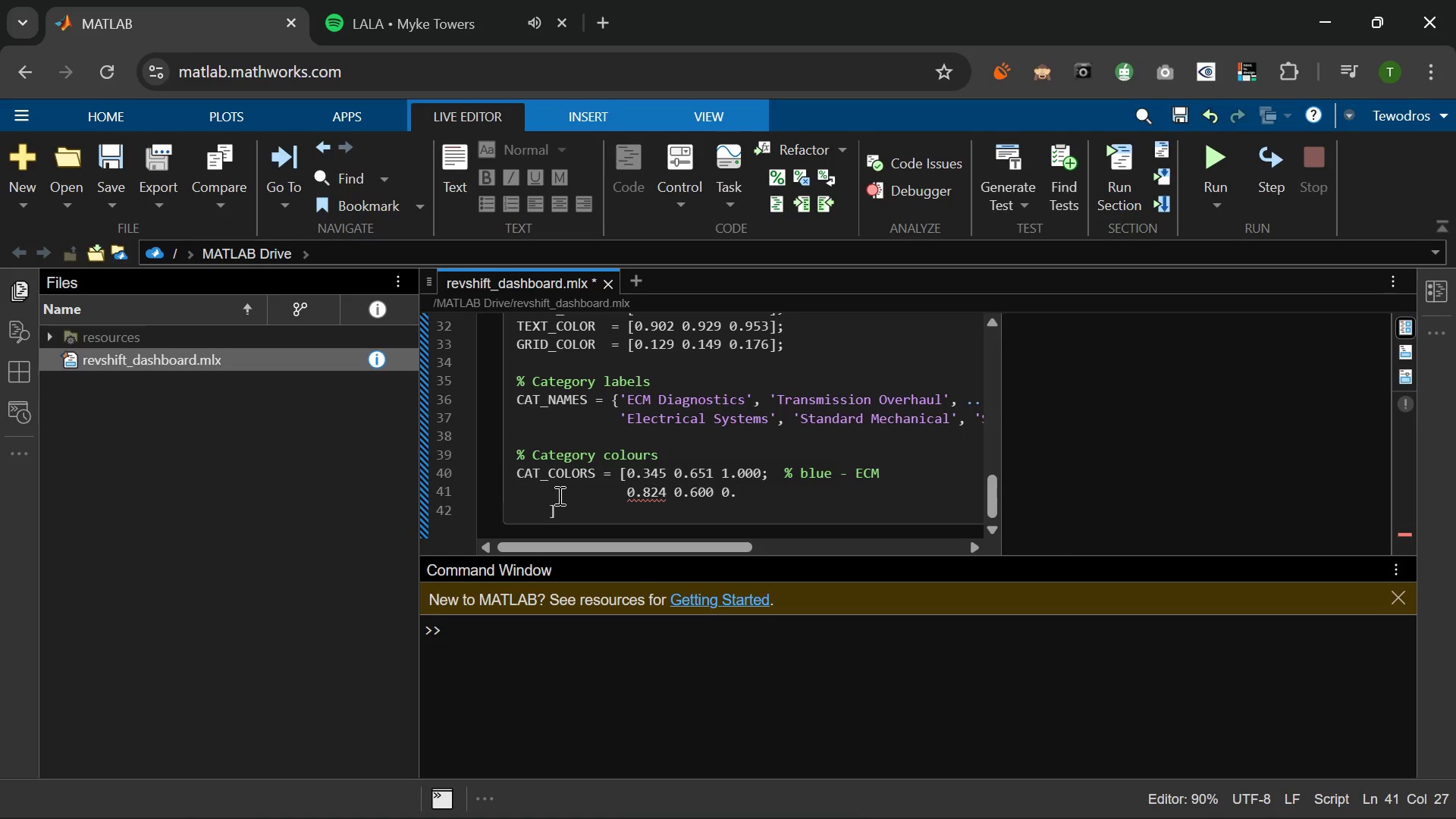 
key(Numpad1)
 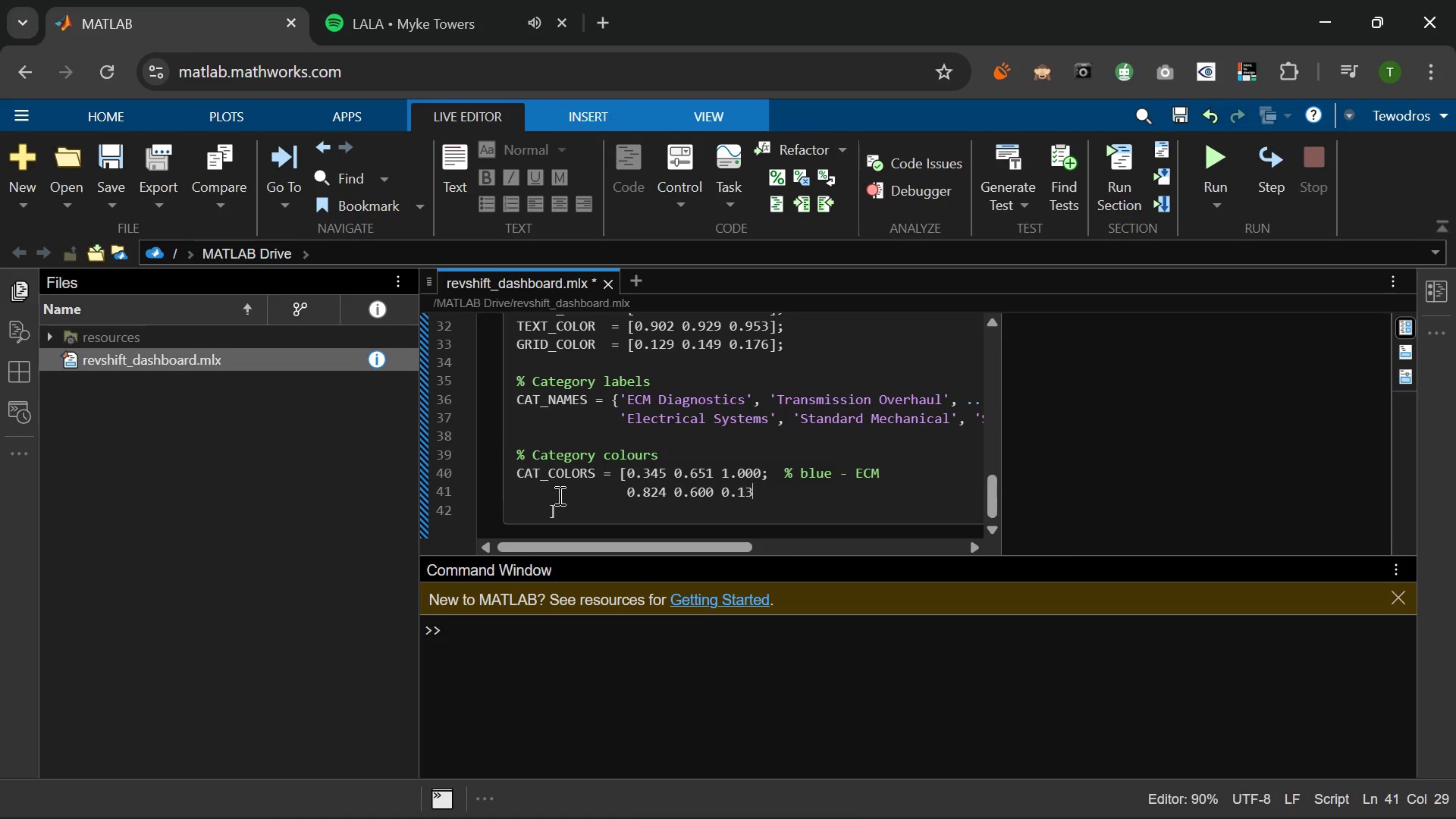 
key(Numpad3)
 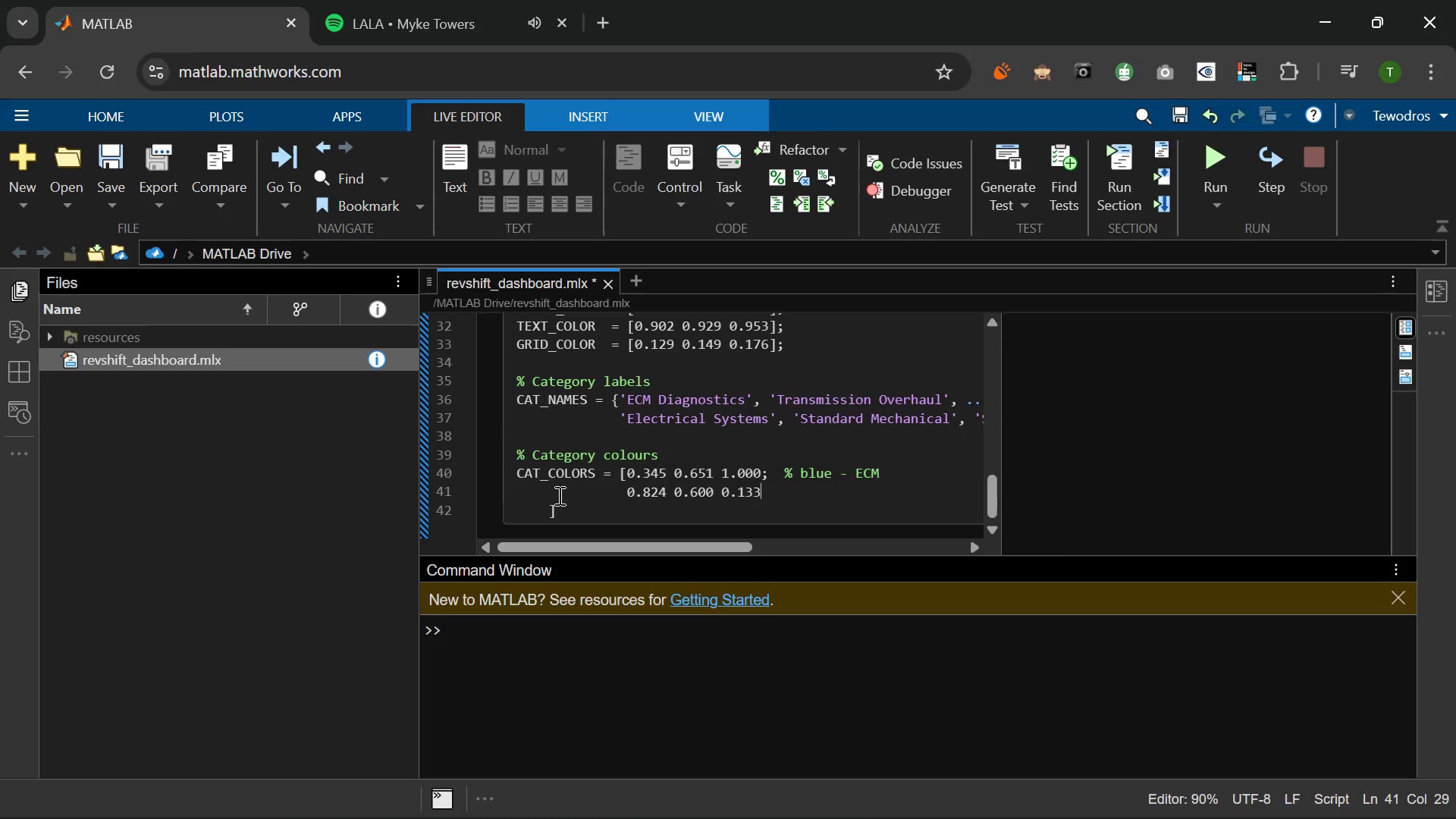 
key(Numpad3)
 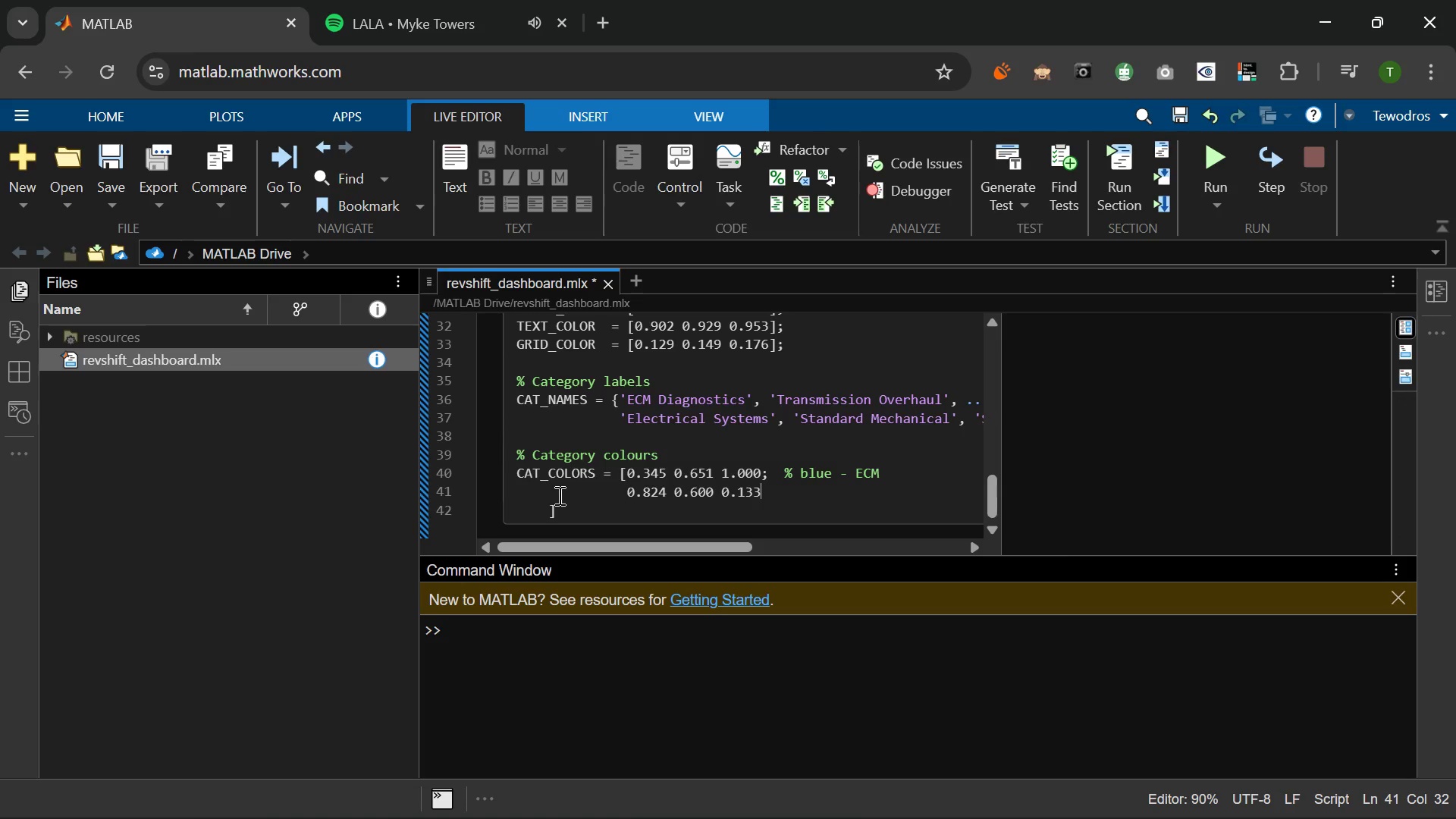 
wait(5.05)
 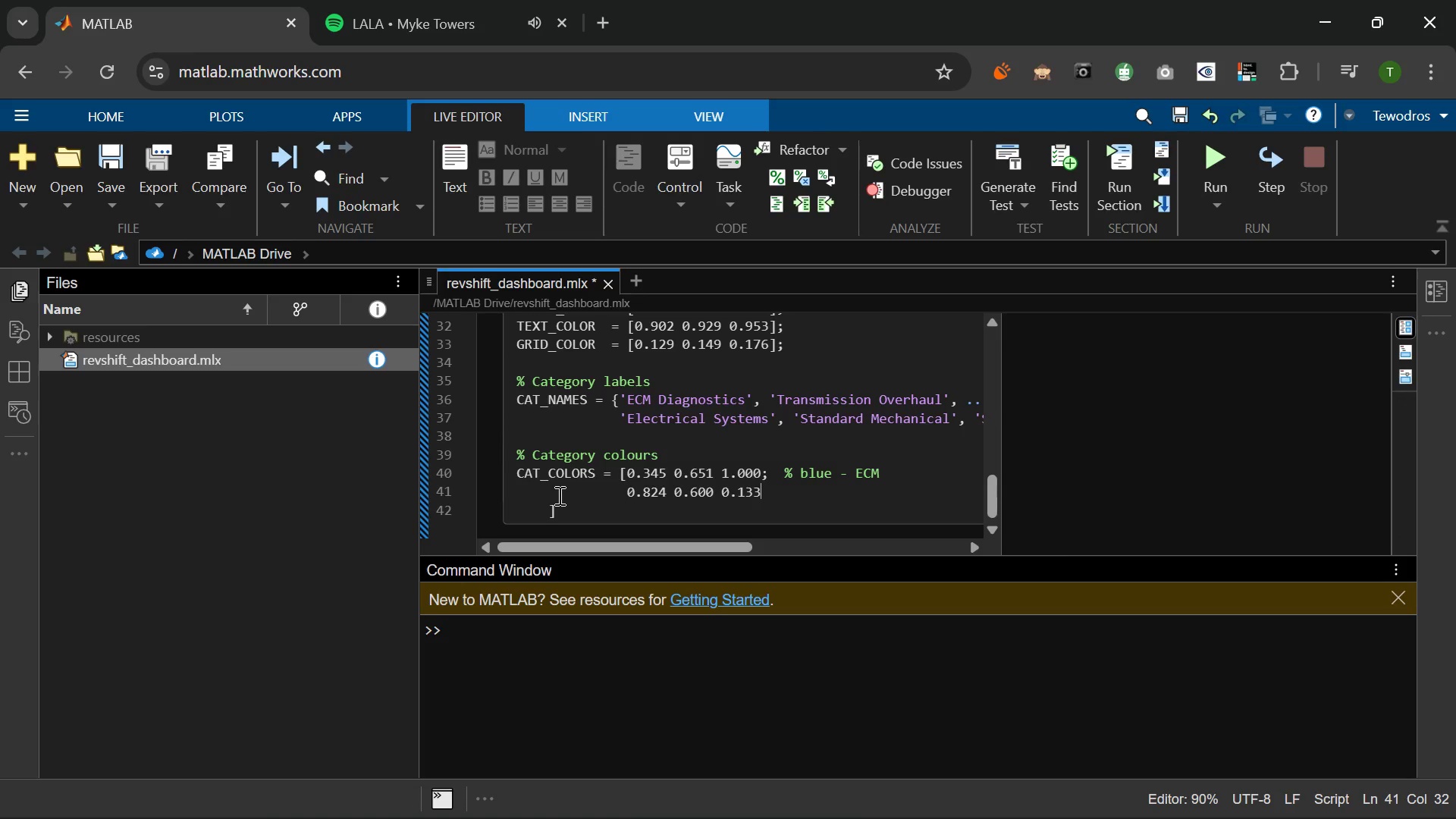 
type(;  % gold  )
key(Backspace)
type(=)
key(Backspace)
type(- Transmission)
 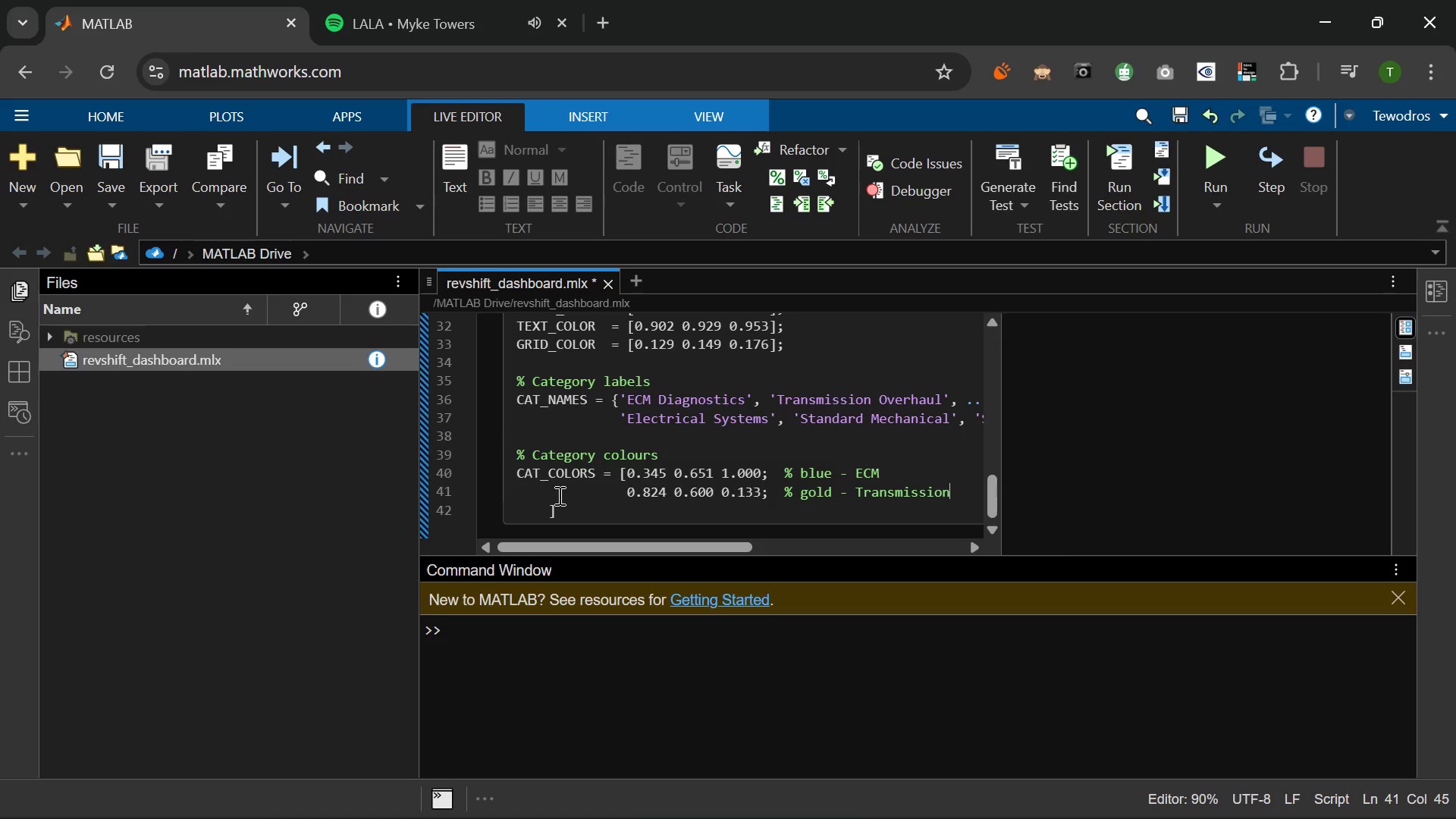 
key(Enter)
 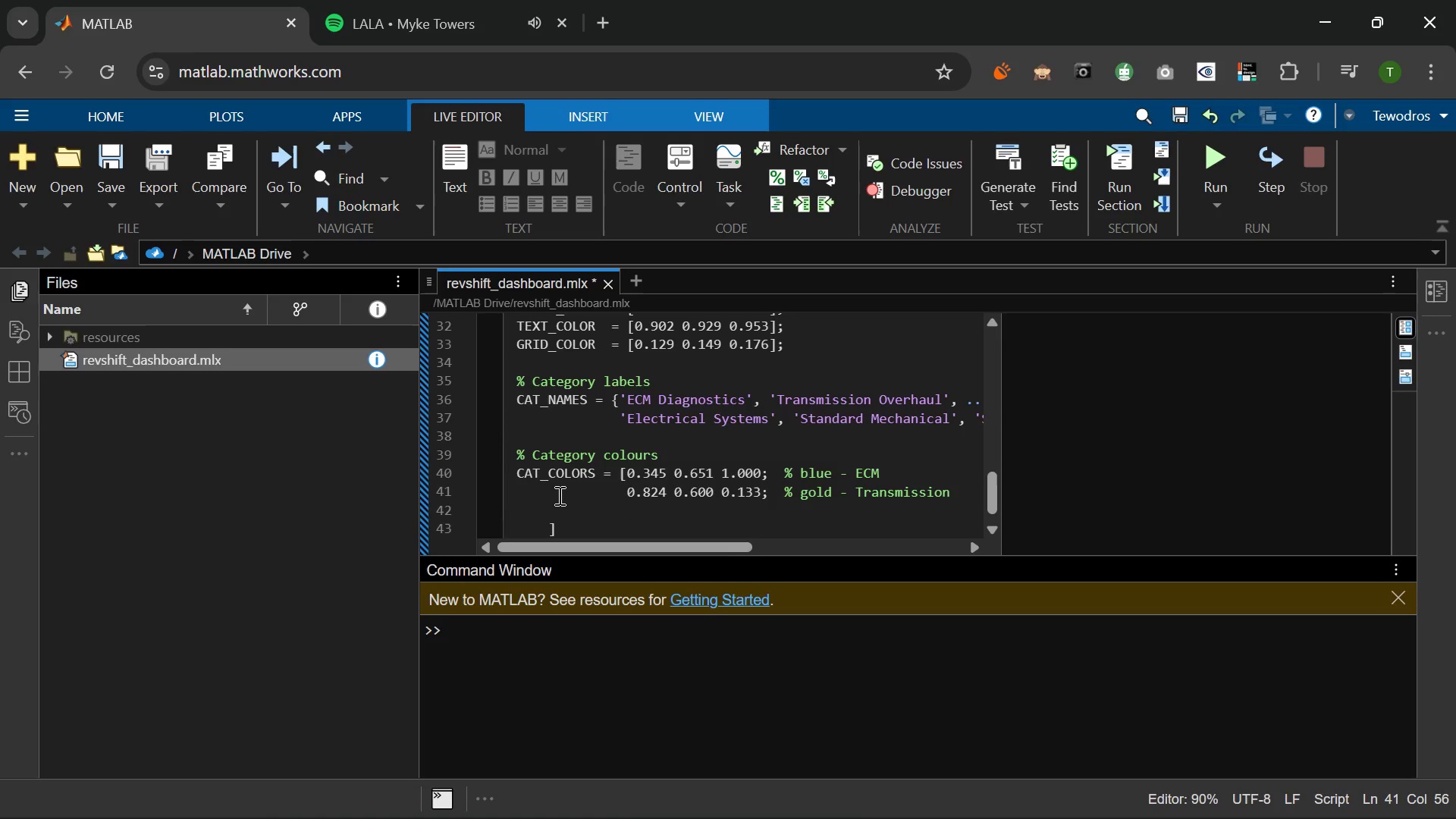 
key(Numpad0)
 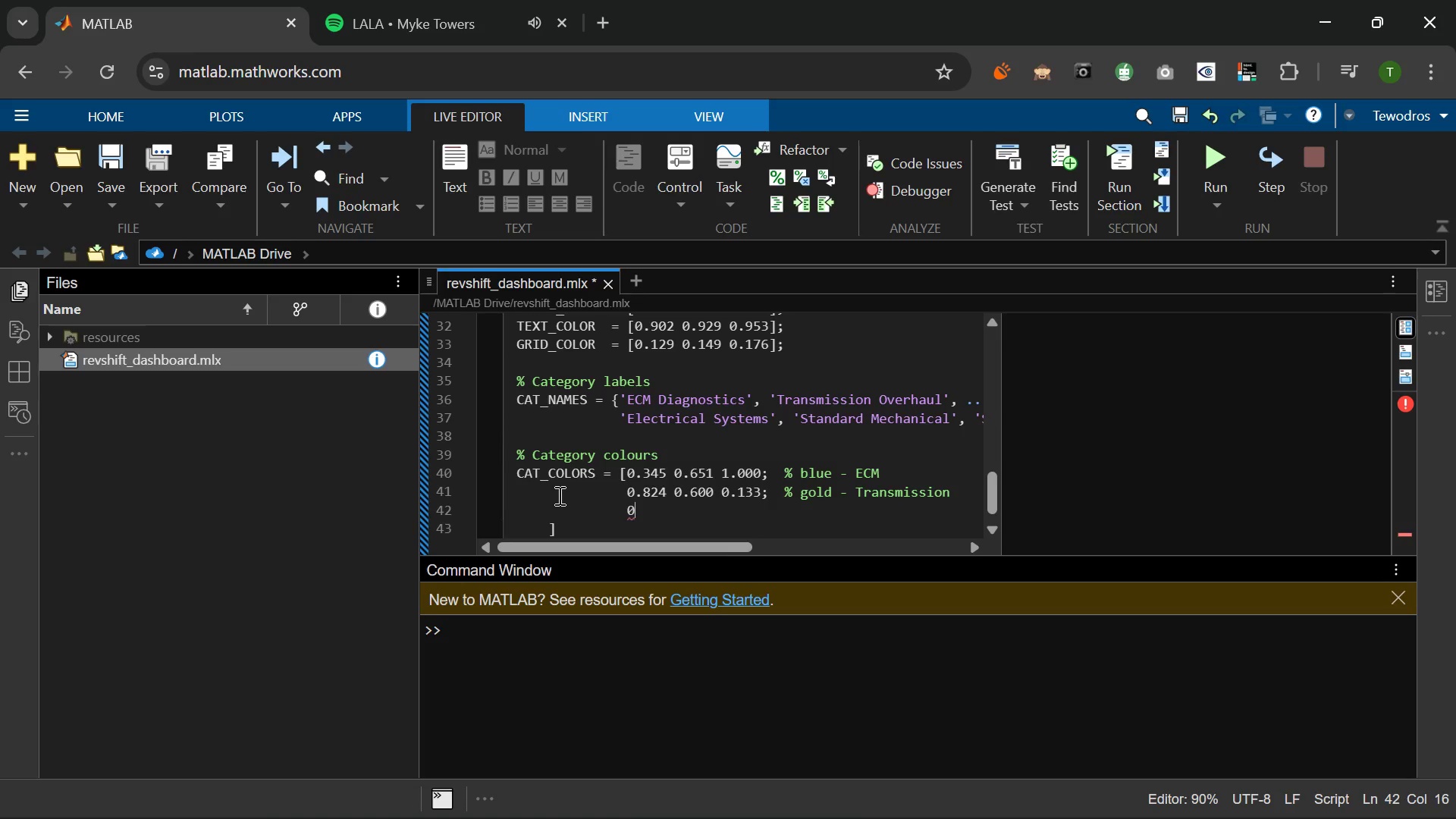 
key(NumpadDecimal)
 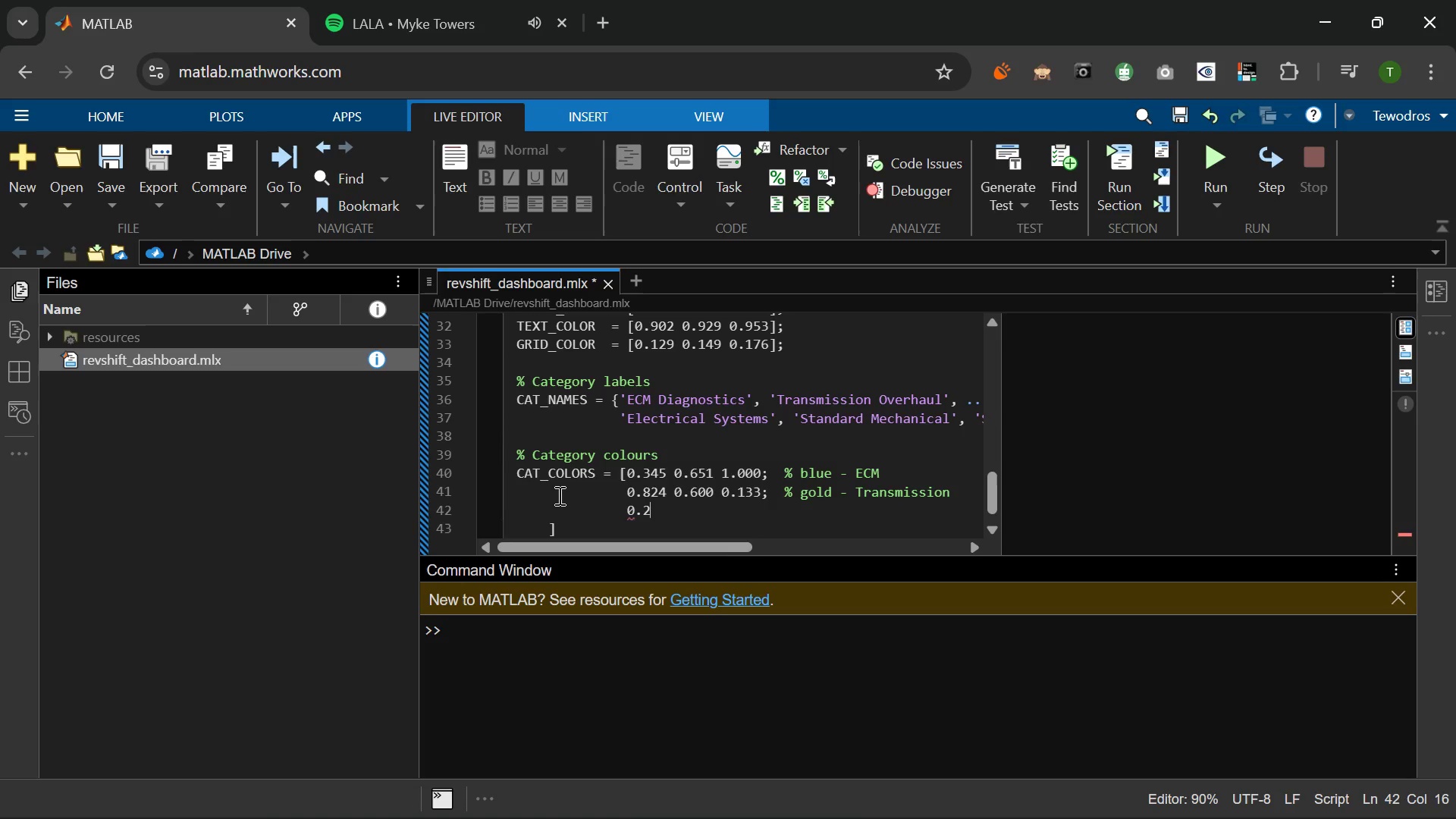 
key(Numpad2)
 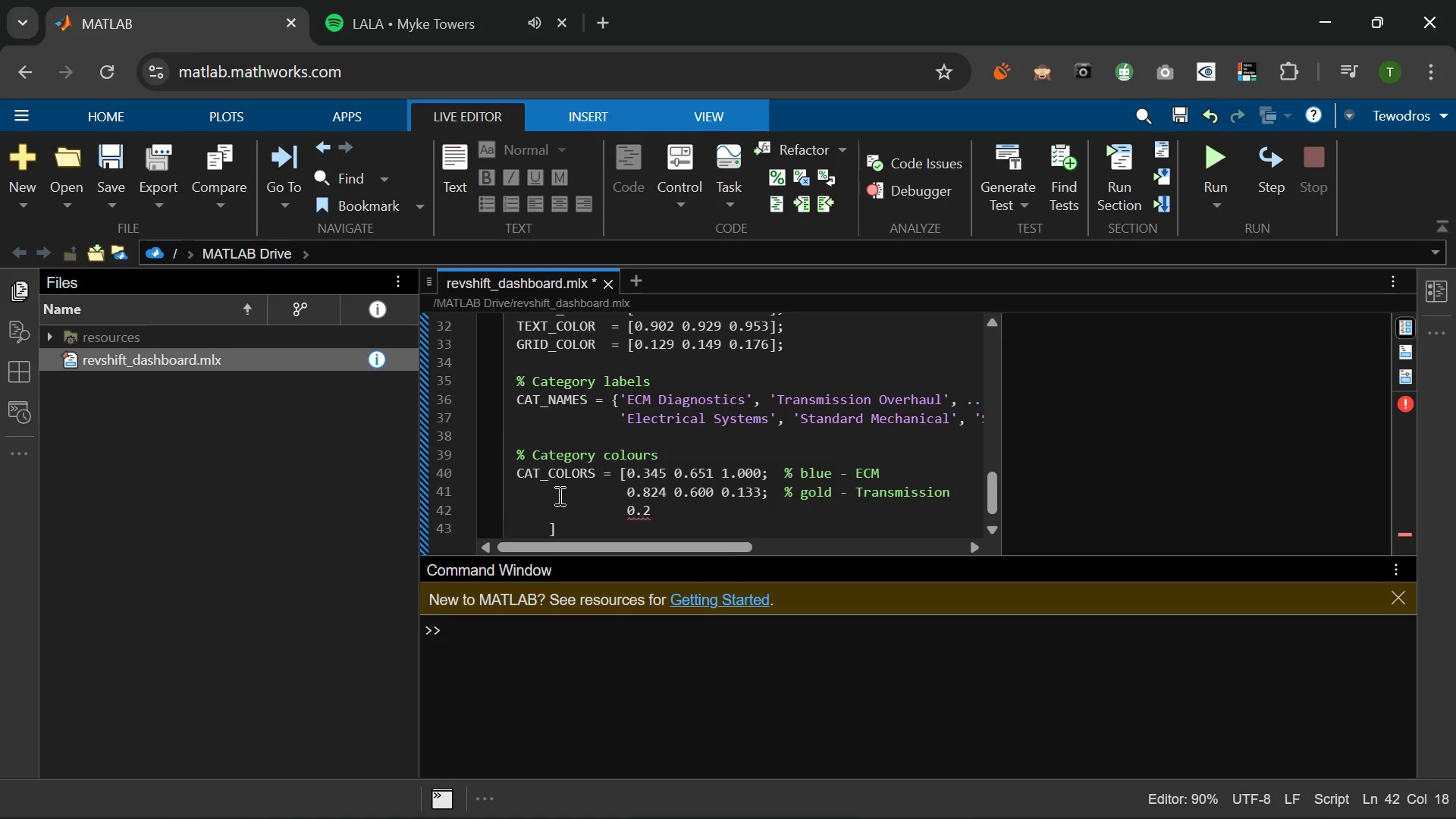 
wait(12.98)
 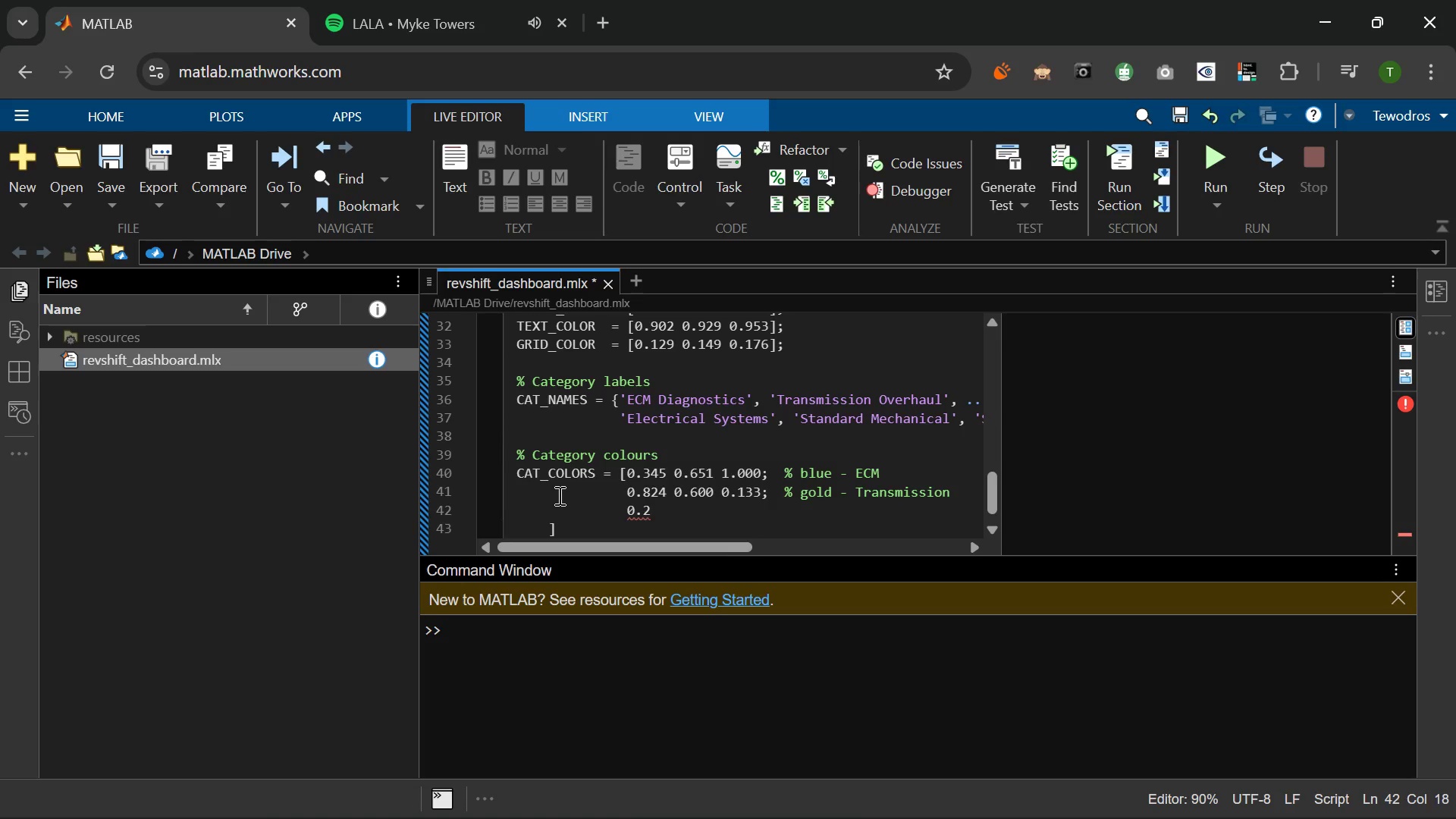 
key(Numpad4)
 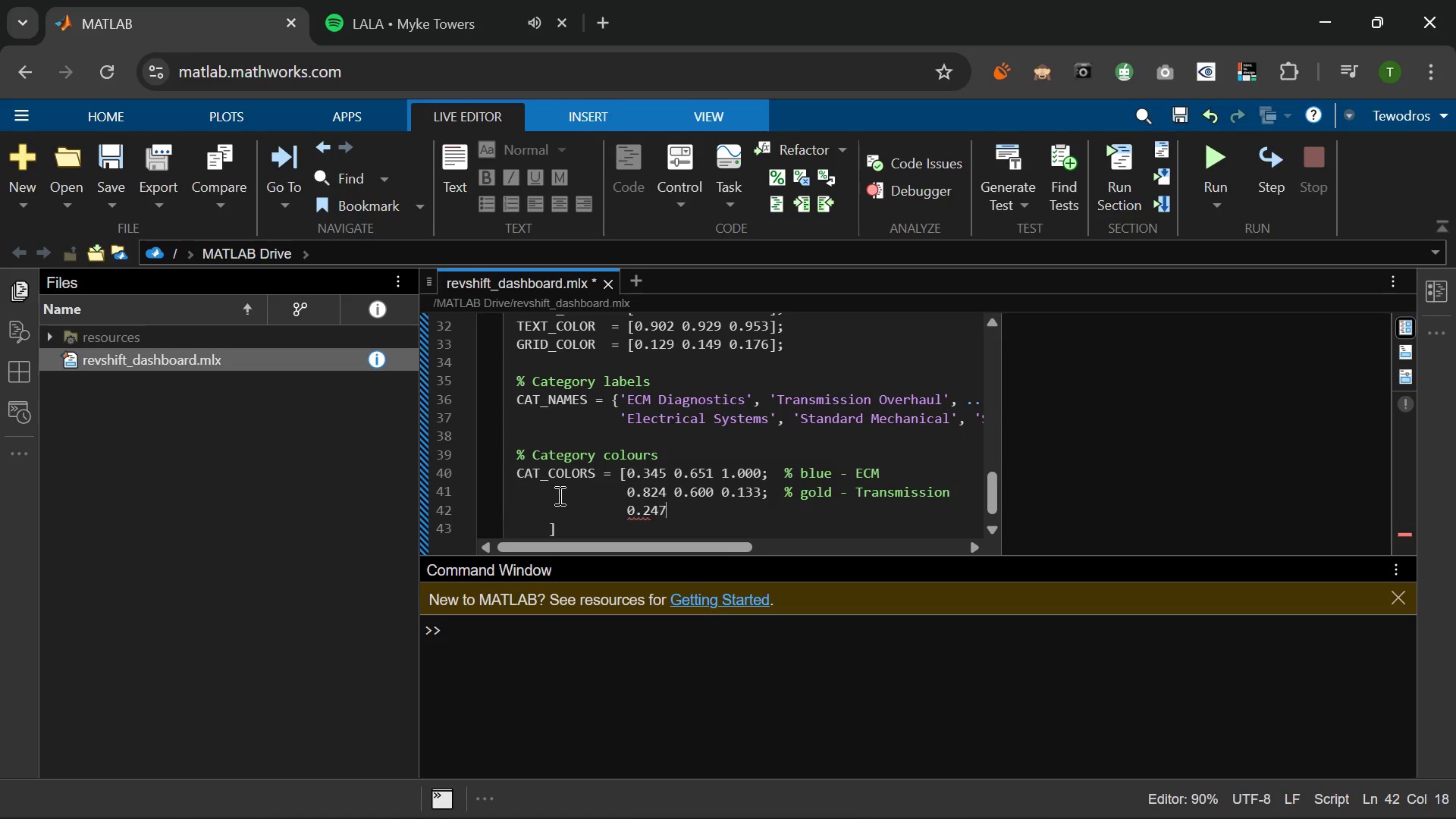 
key(Numpad7)
 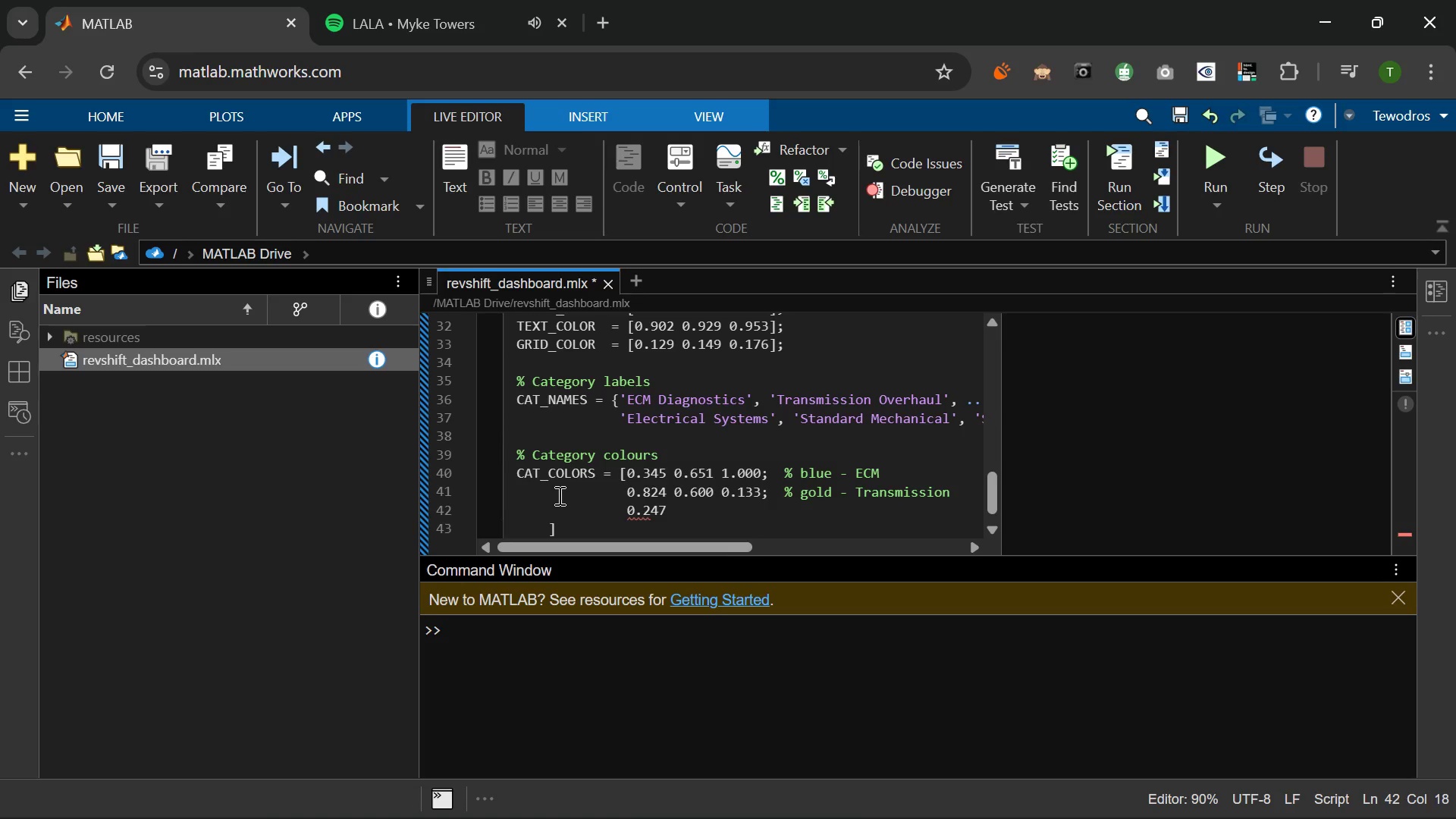 
key(Space)
 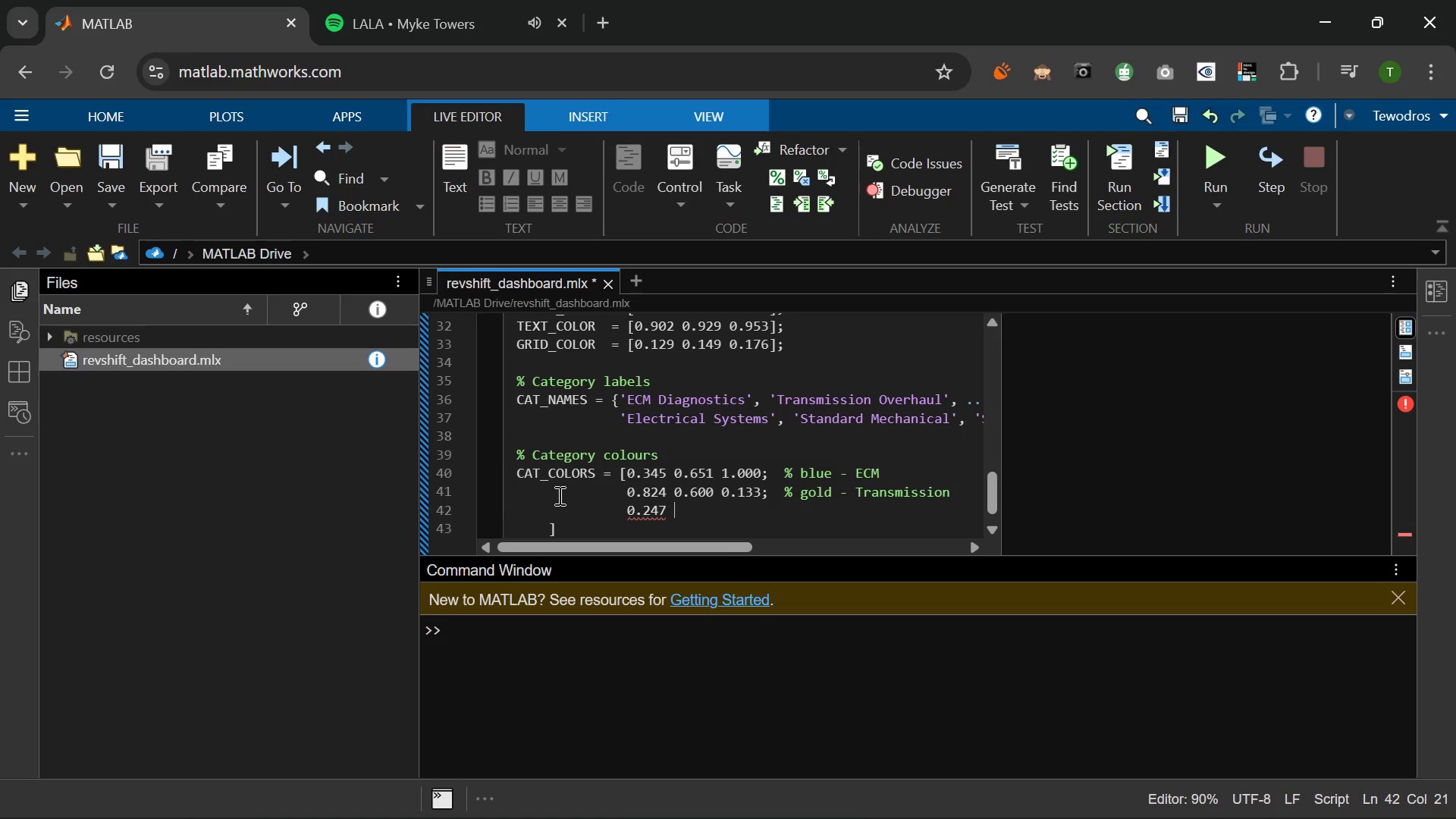 
key(Numpad0)
 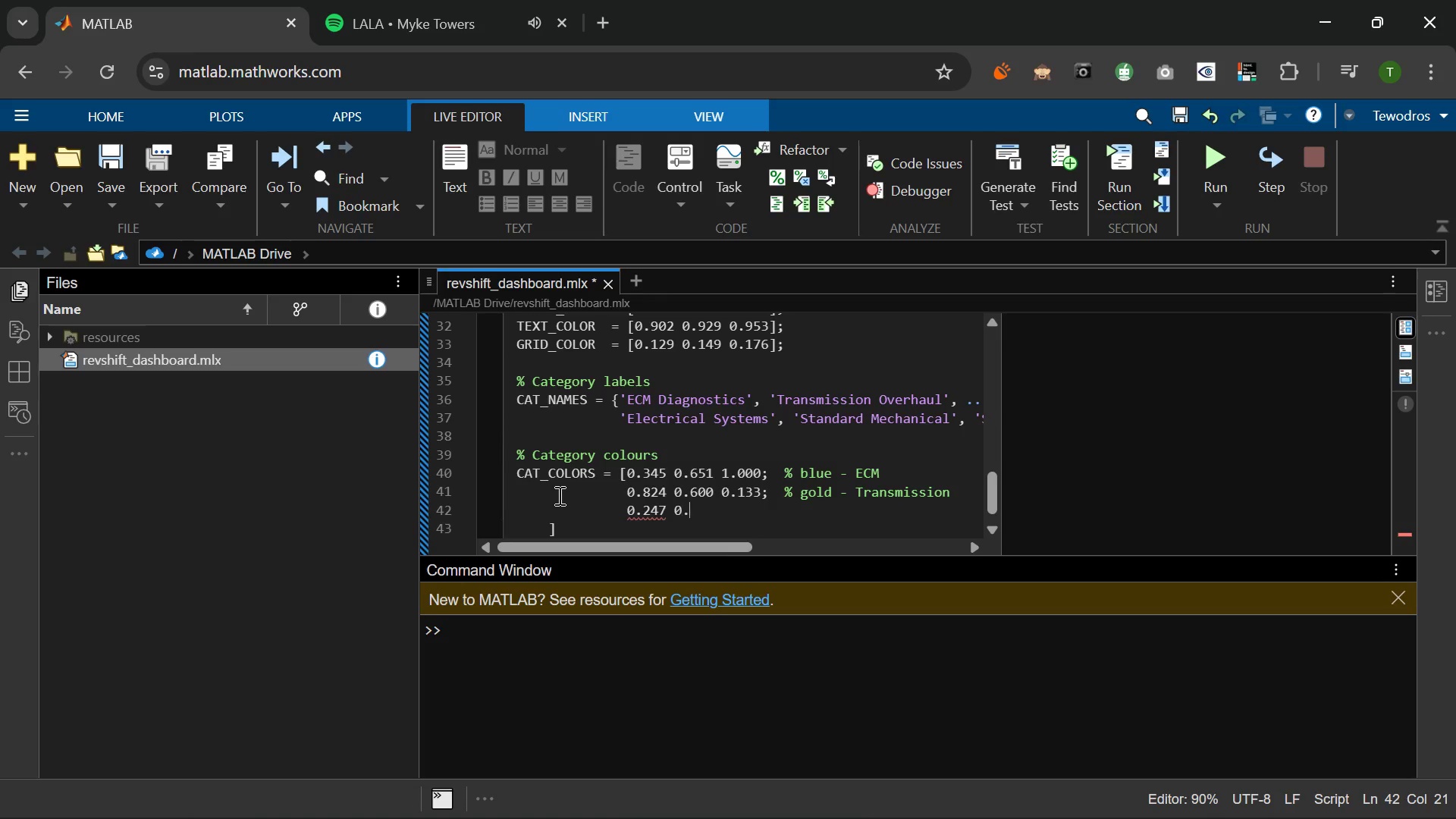 
key(NumpadDecimal)
 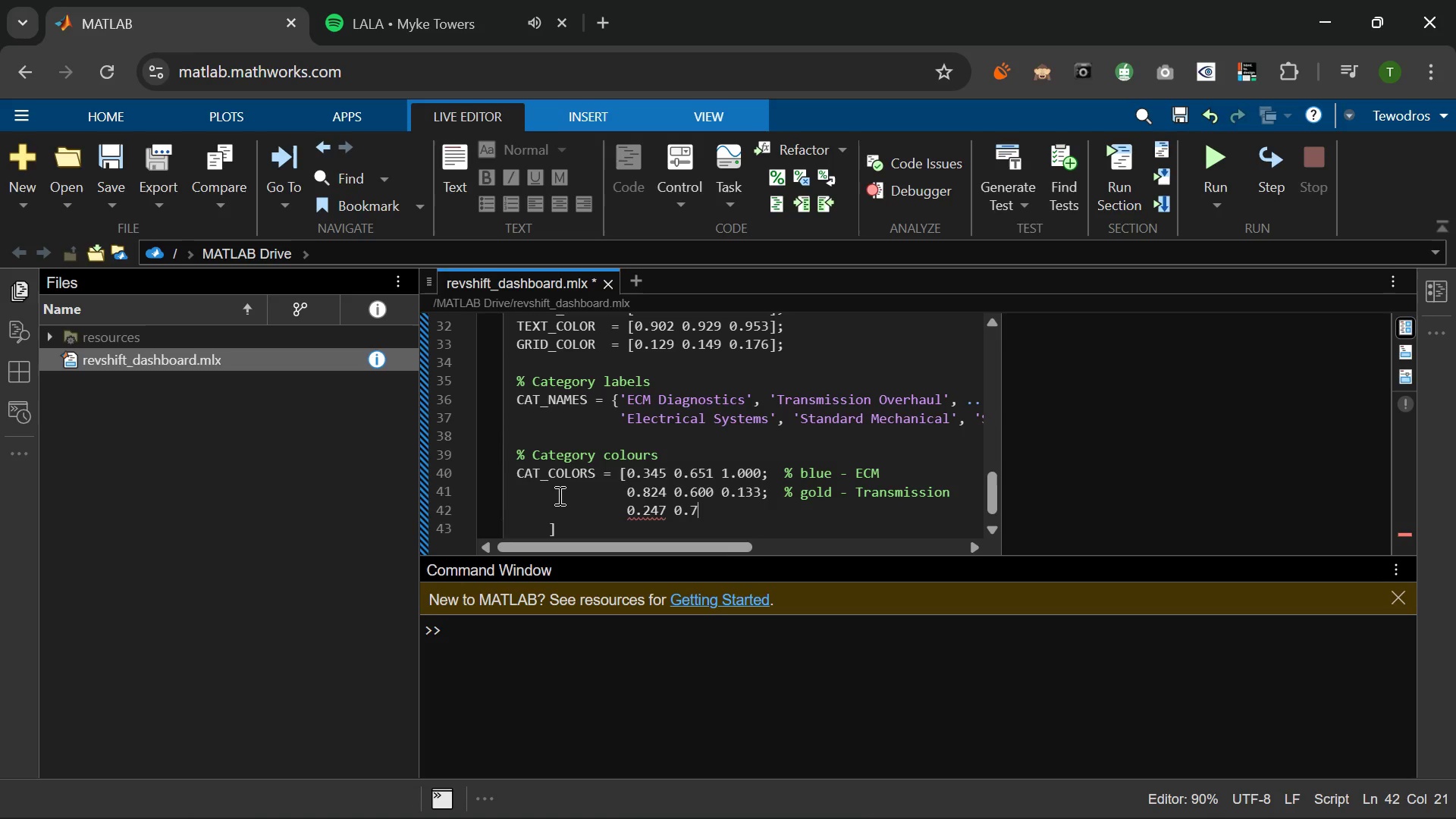 
key(Numpad7)
 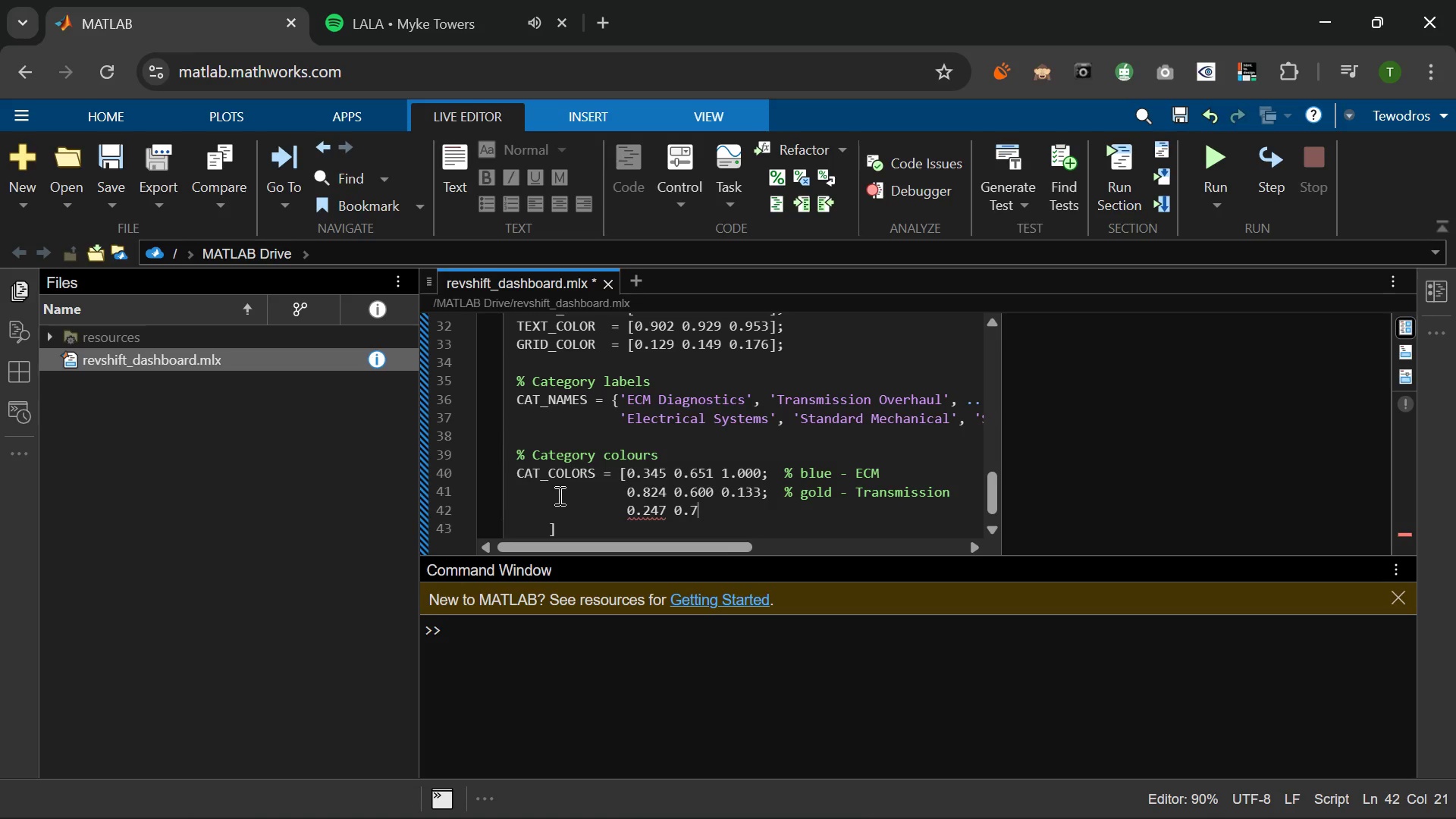 
key(Numpad2)
 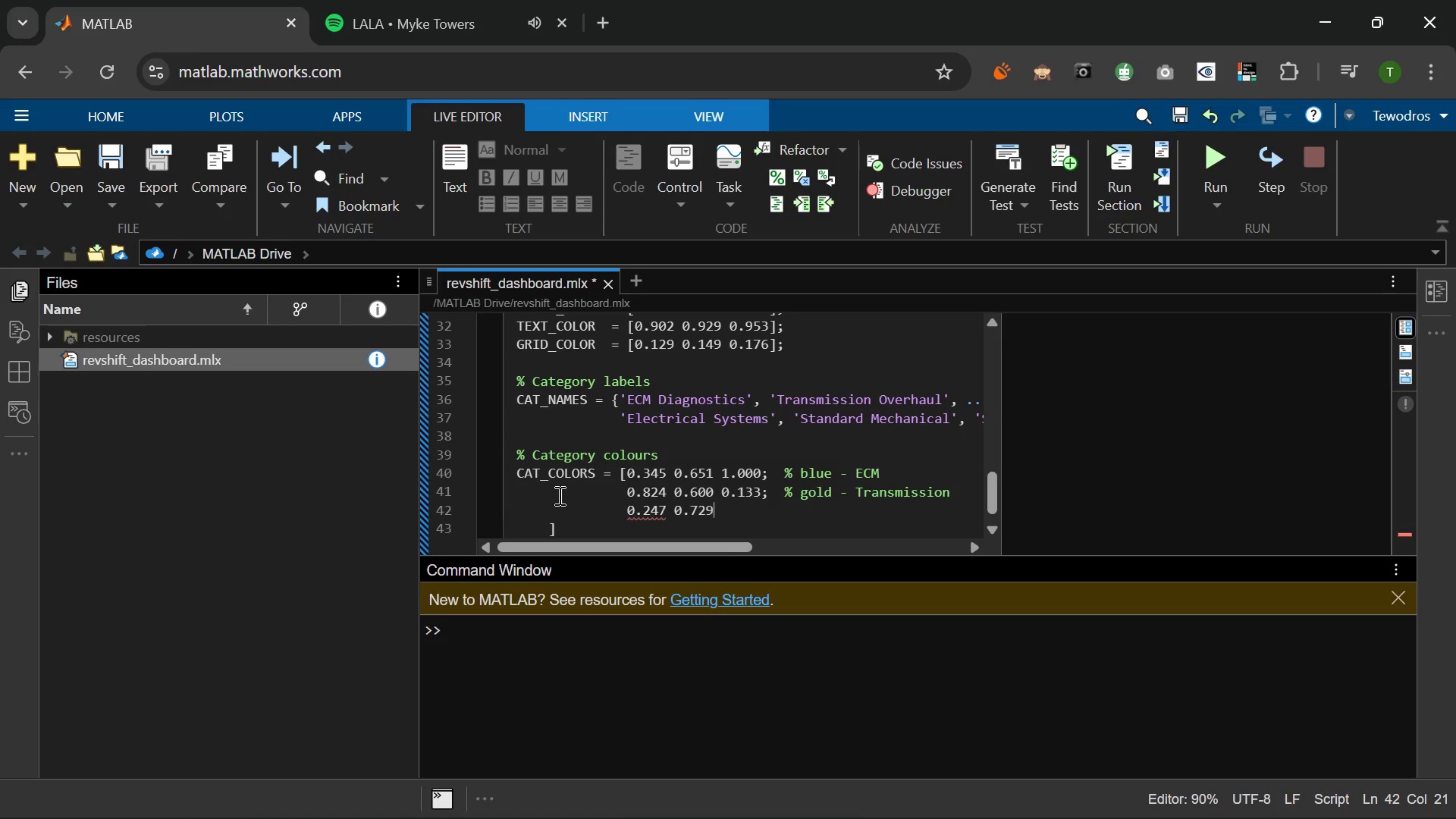 
key(Numpad9)
 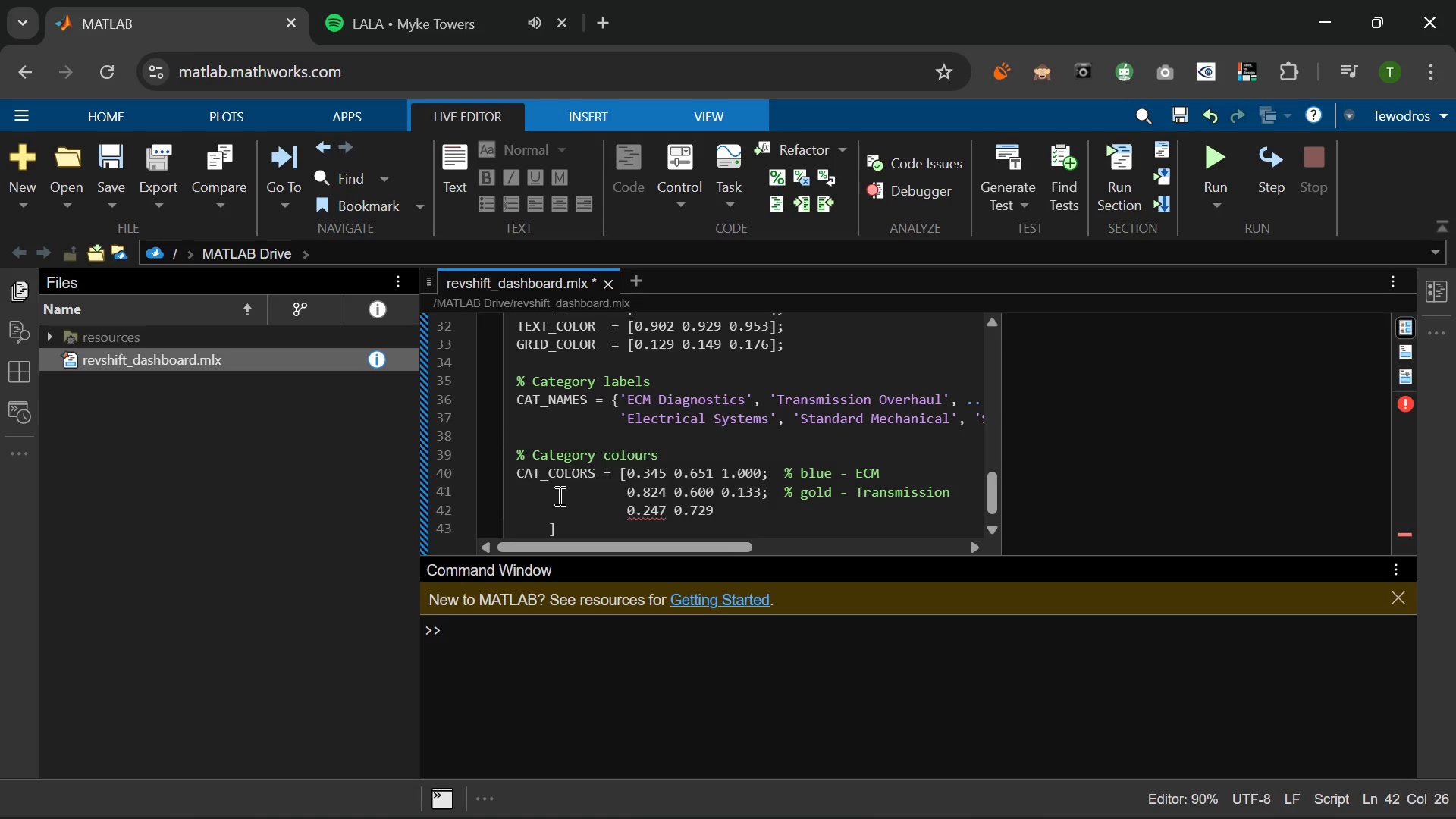 
key(Space)
 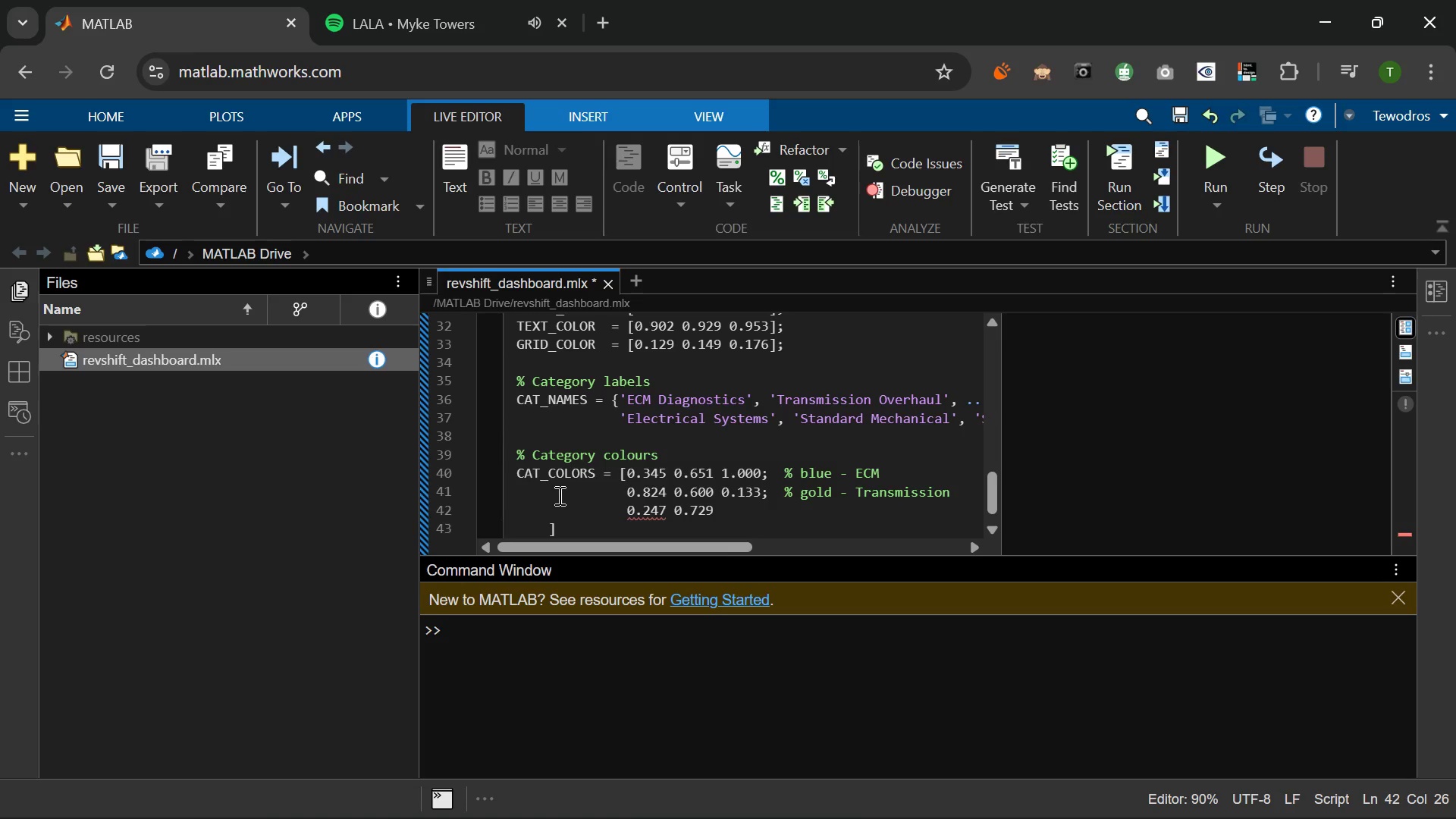 
key(Numpad0)
 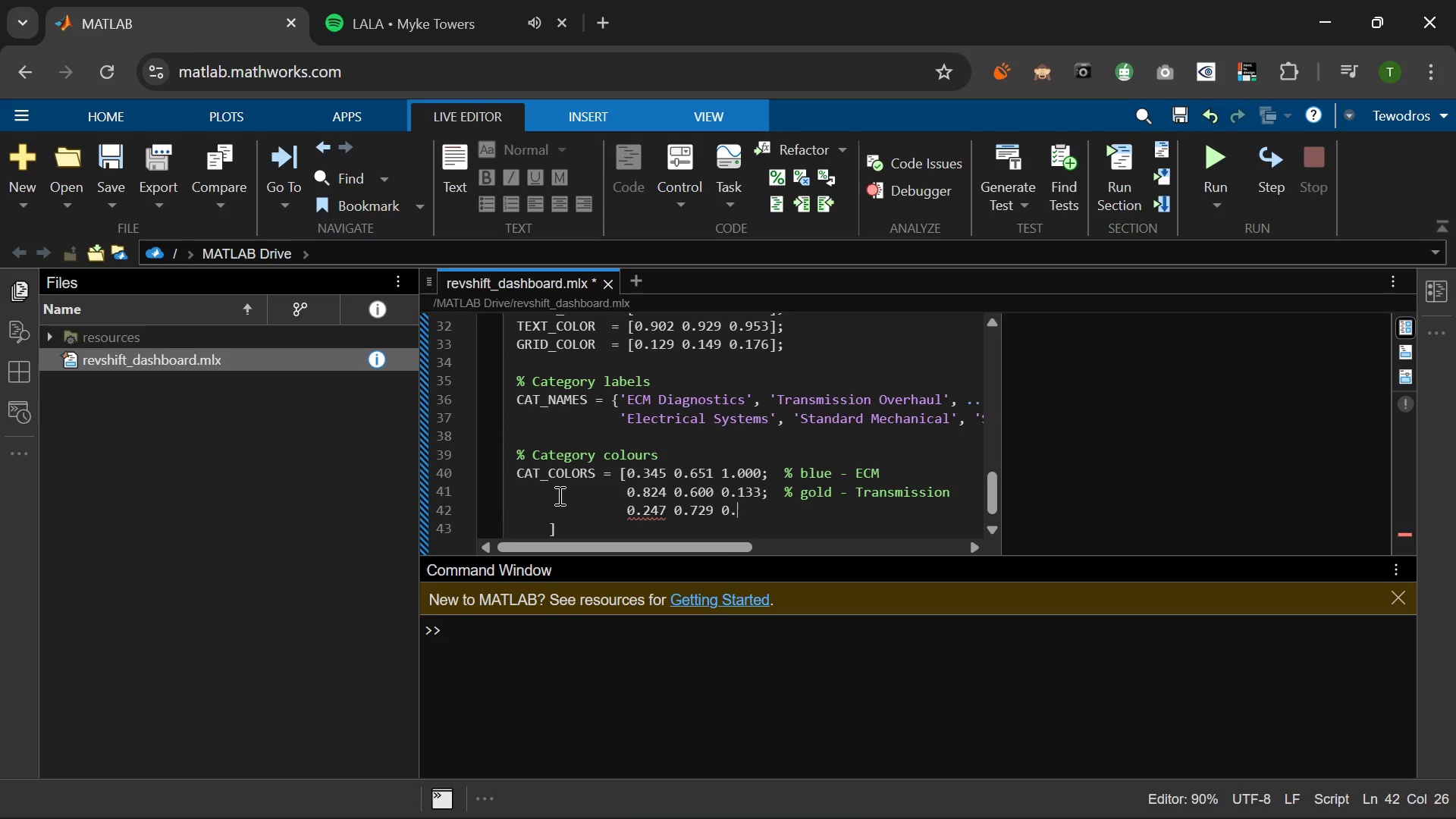 
key(NumpadDecimal)
 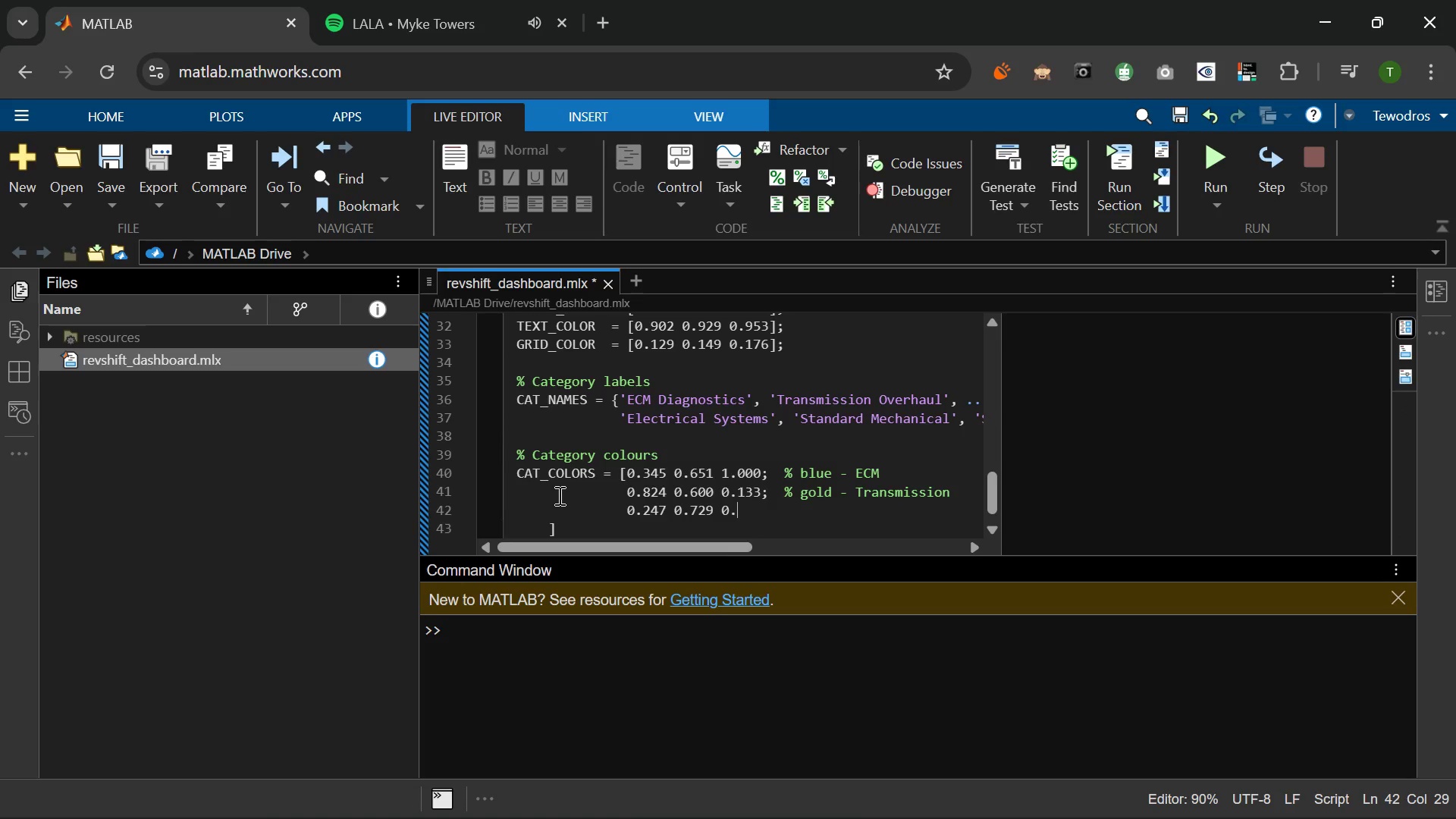 
type(314;  % green  )
key(Backspace)
type(-)
 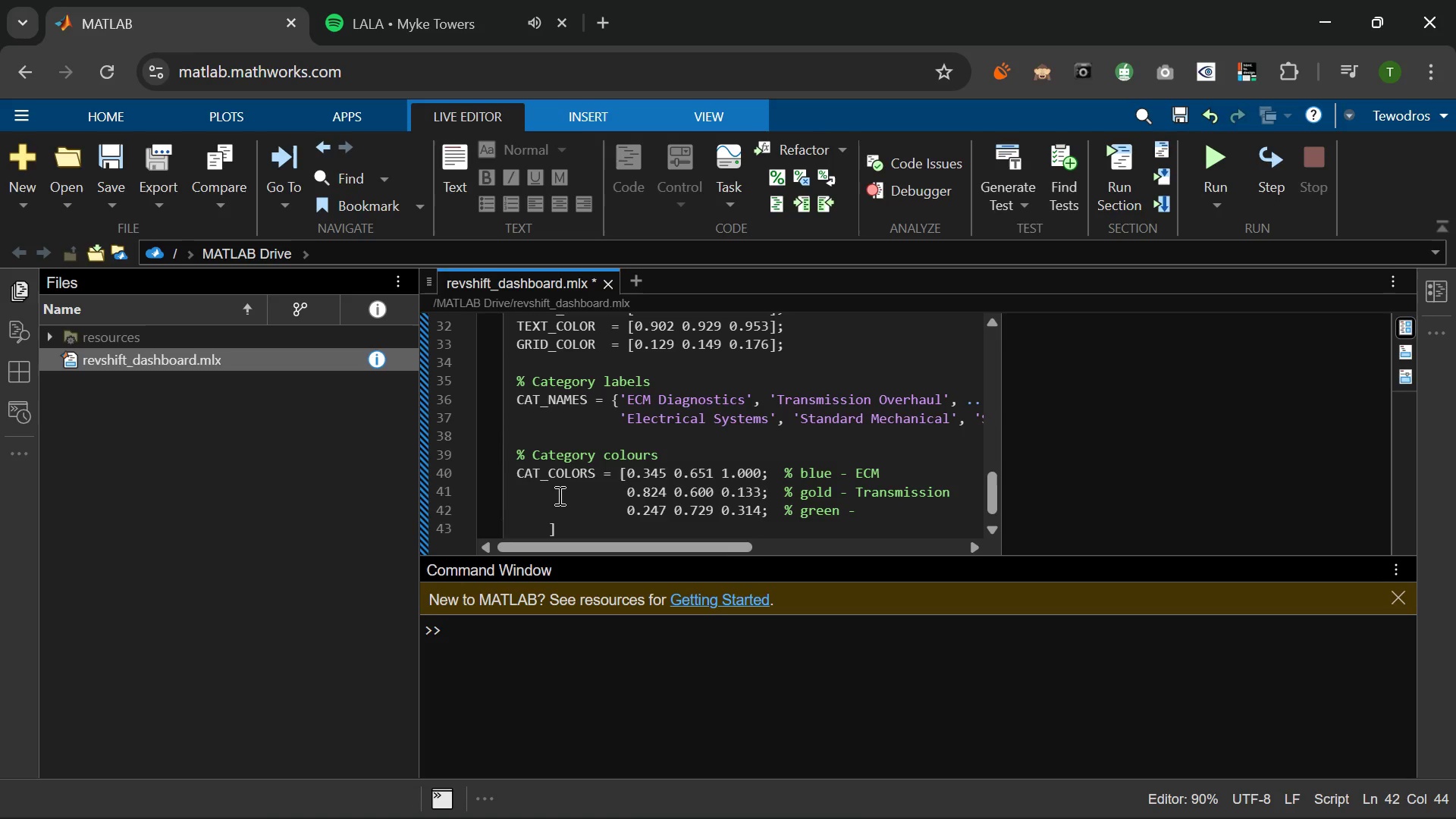 
left_click([843, 494])
 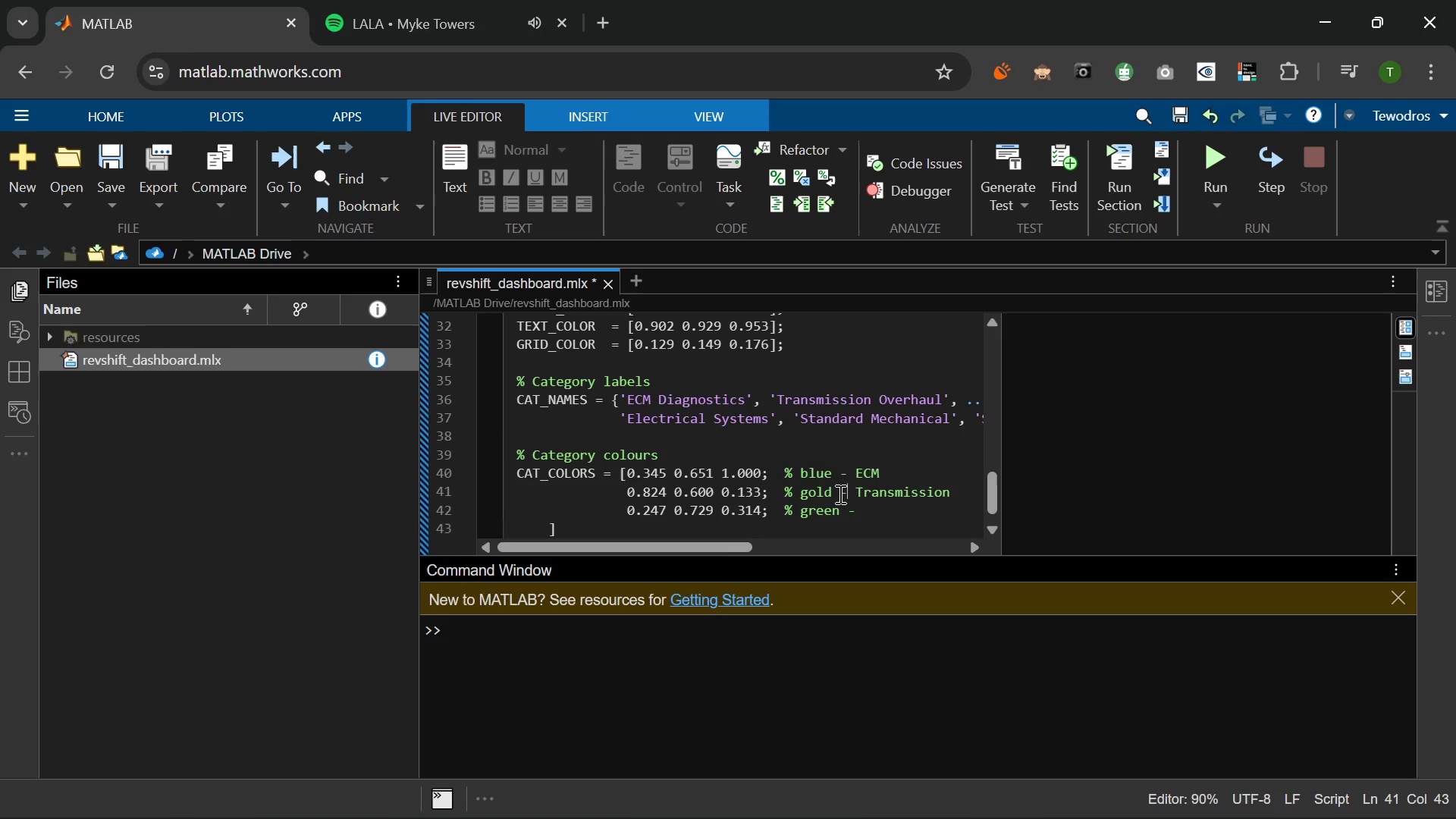 
left_click([839, 494])
 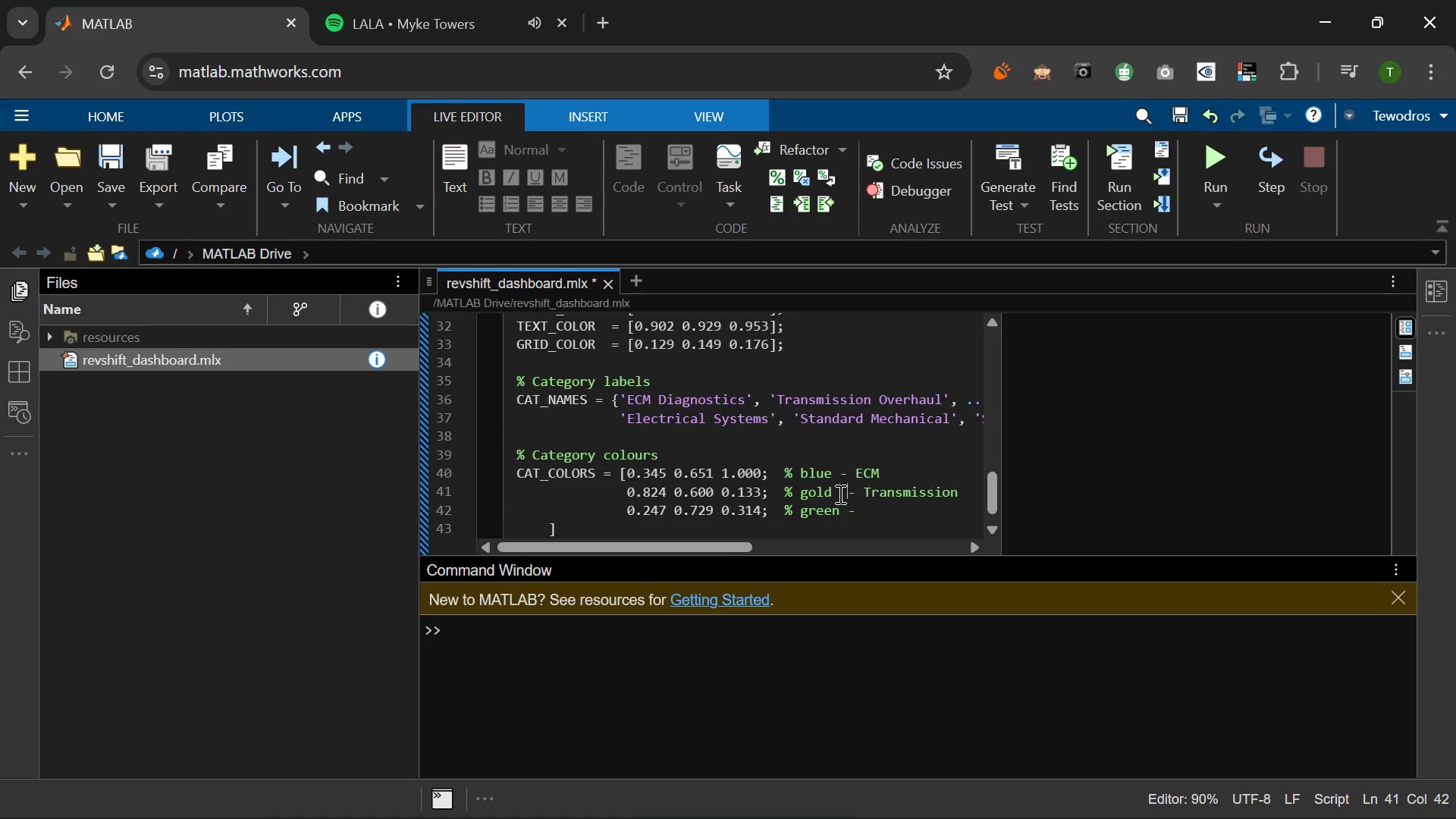 
key(Space)
 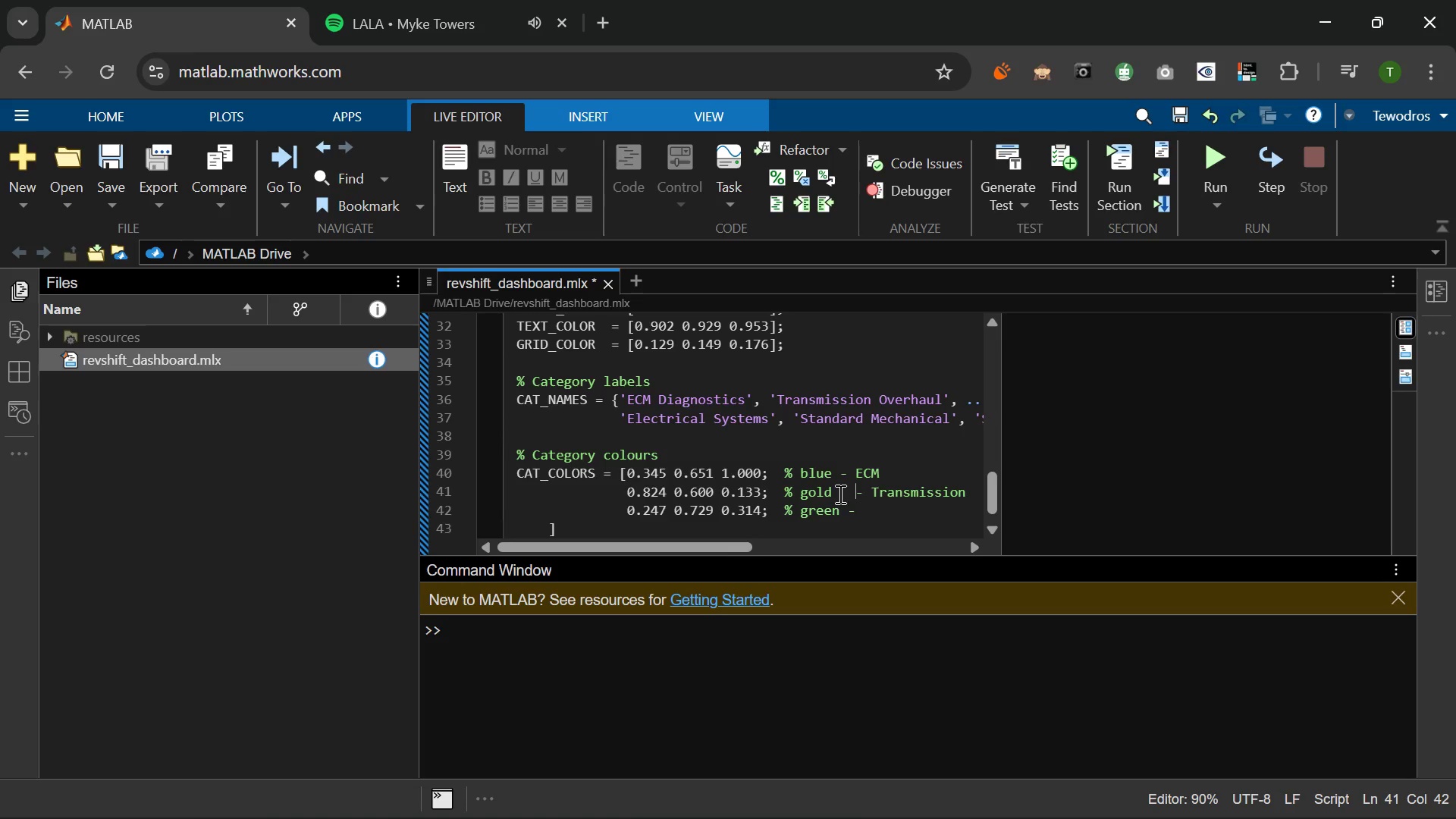 
key(Space)
 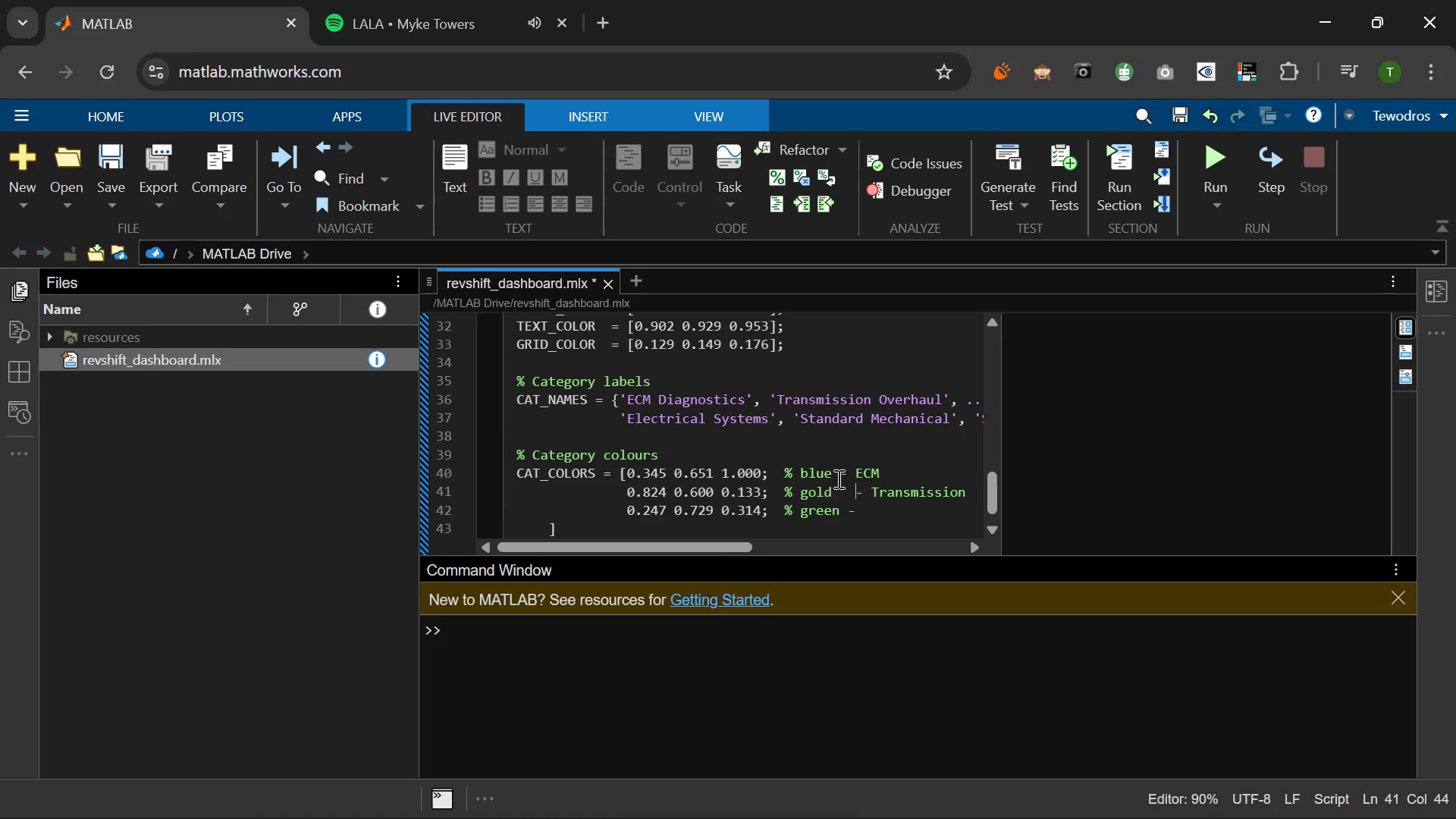 
left_click([843, 474])
 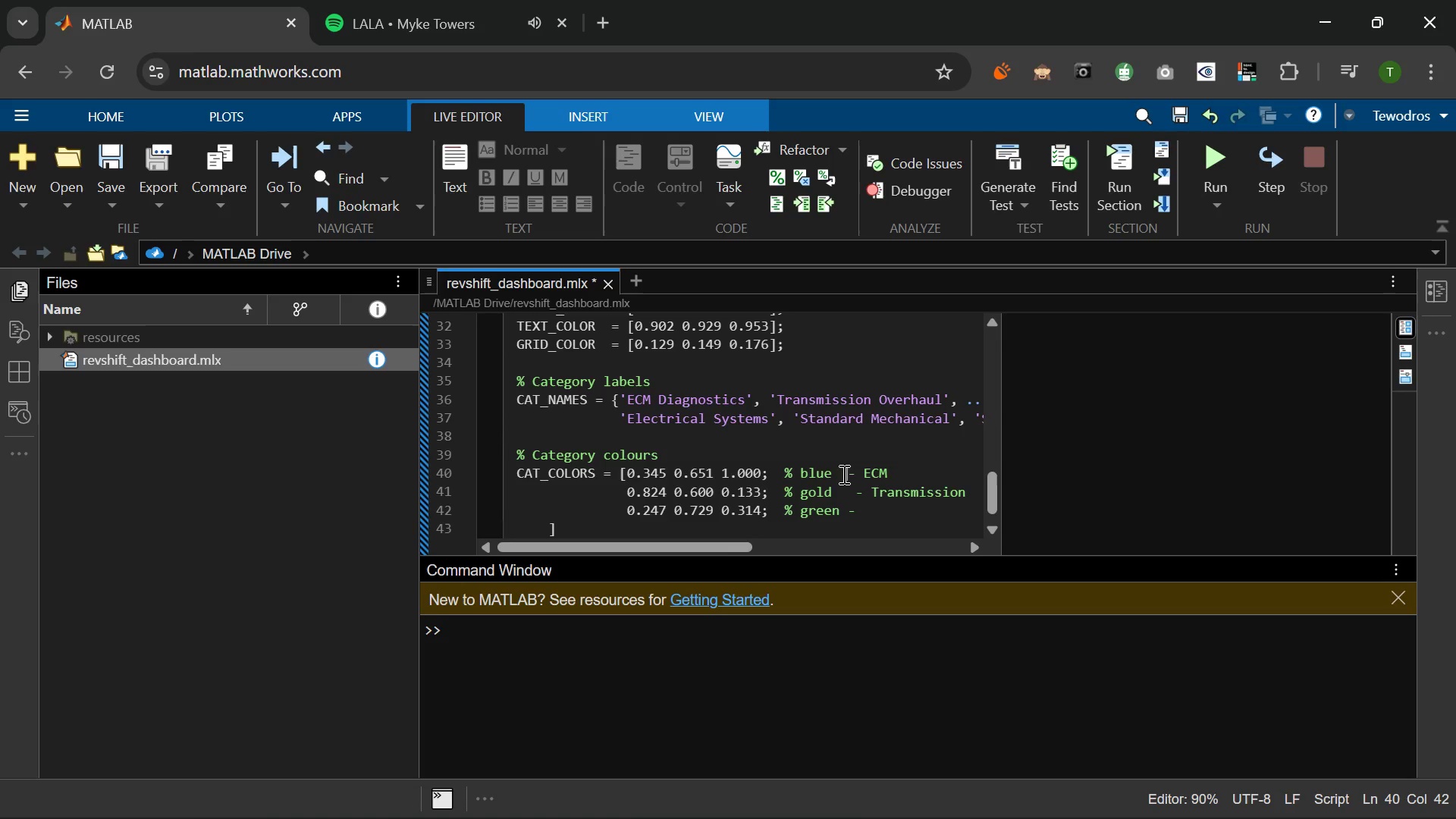 
key(Space)
 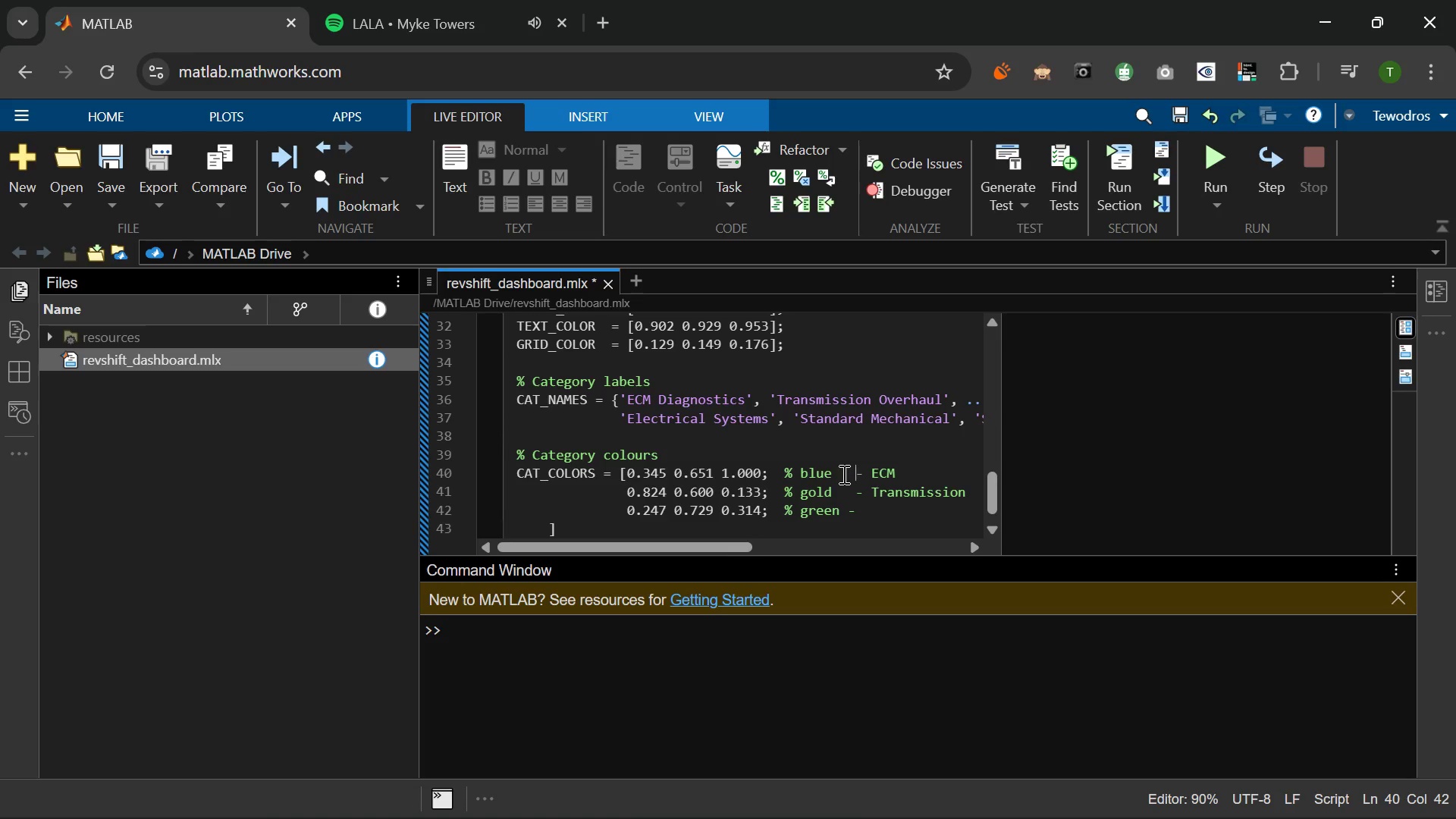 
key(Space)
 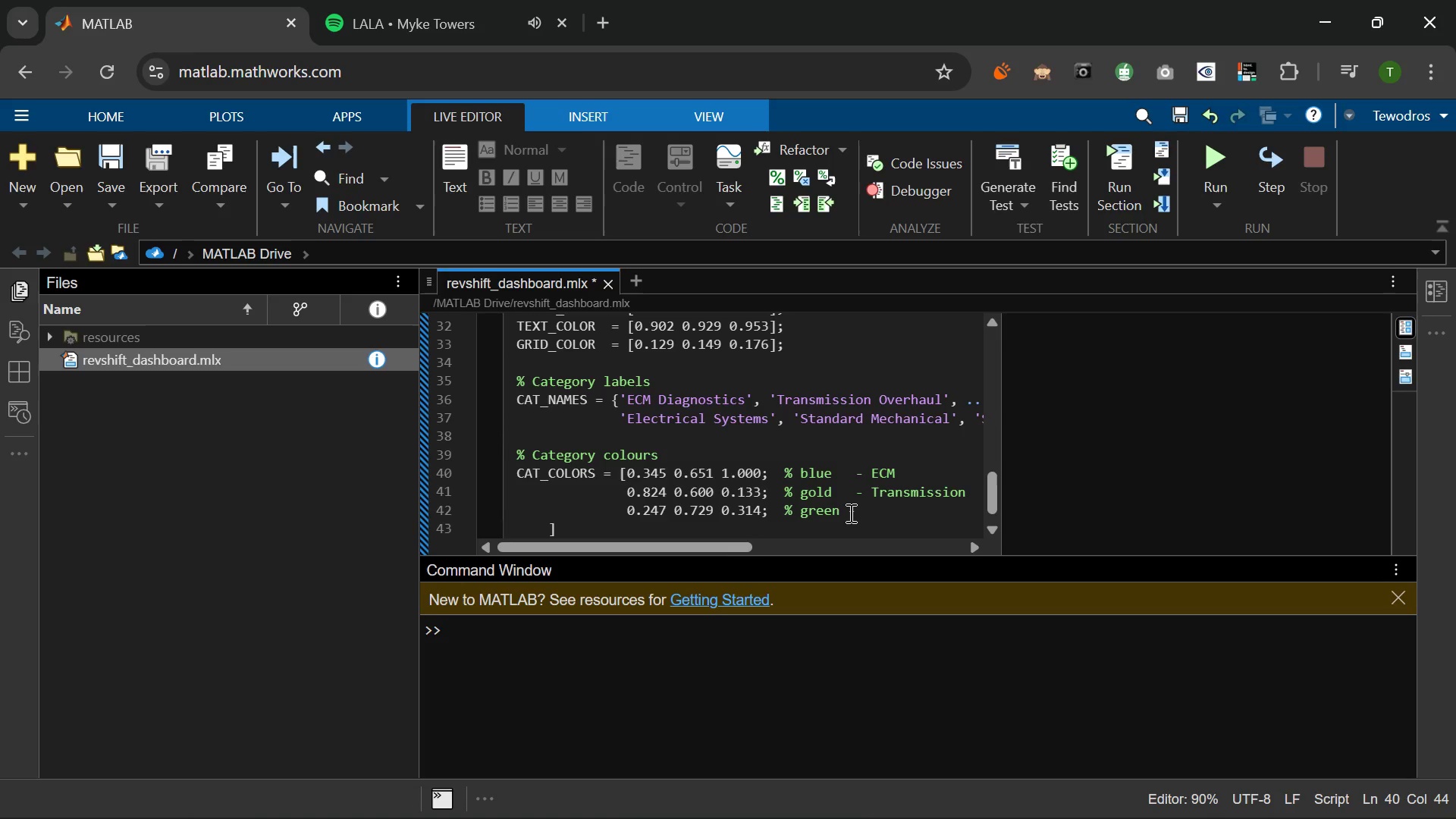 
left_click([849, 510])
 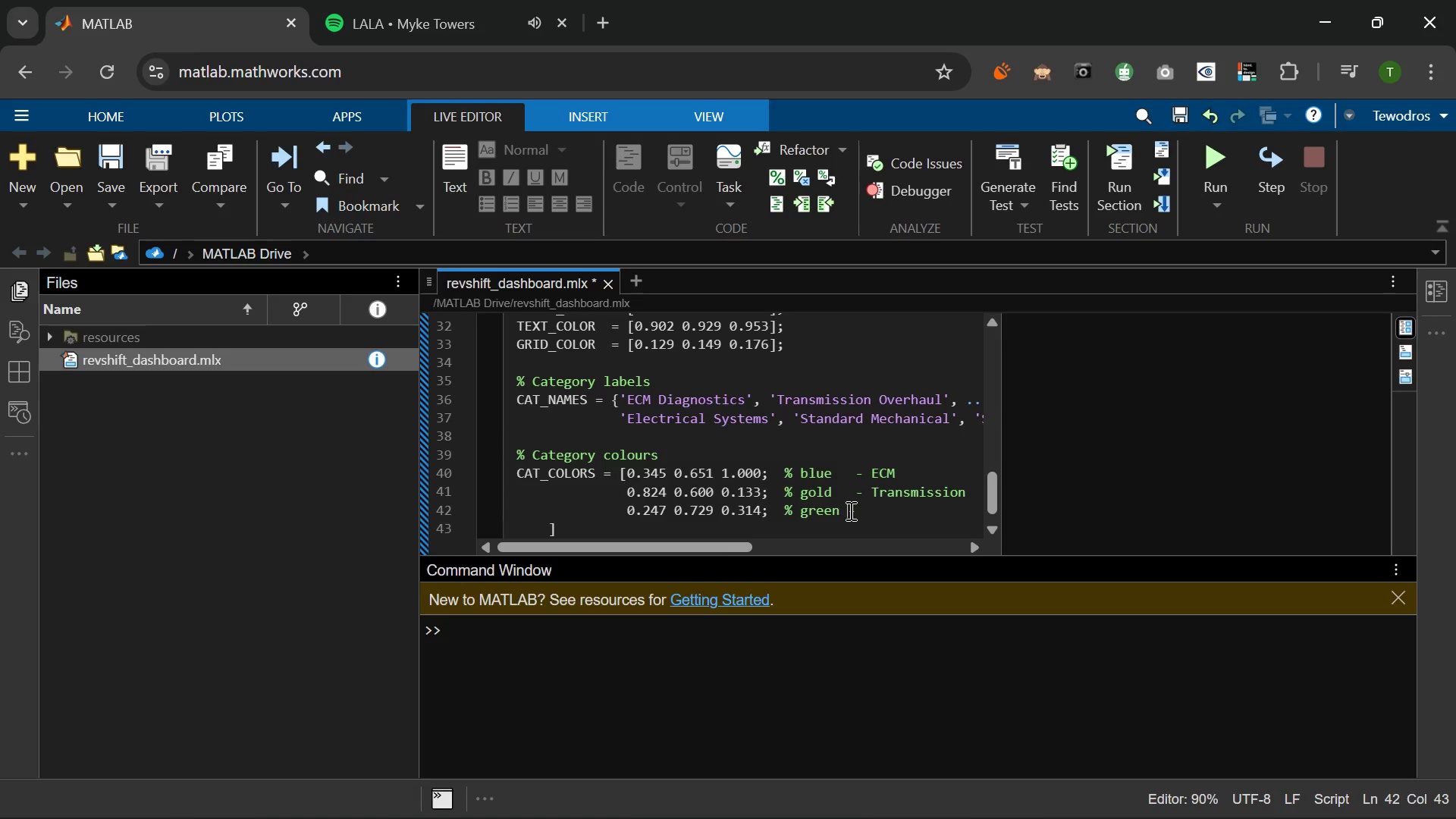 
key(Space)
 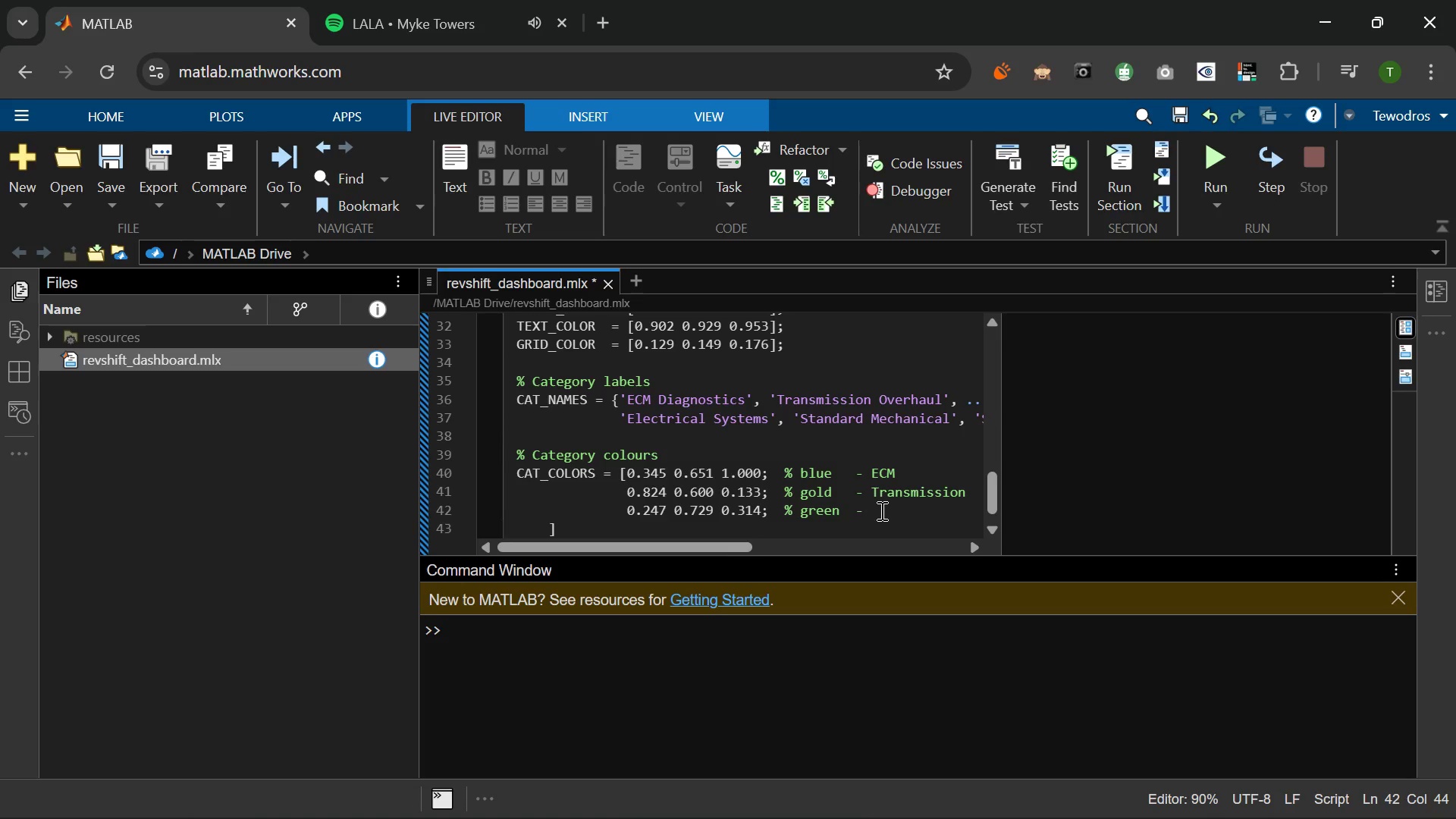 
left_click([880, 510])
 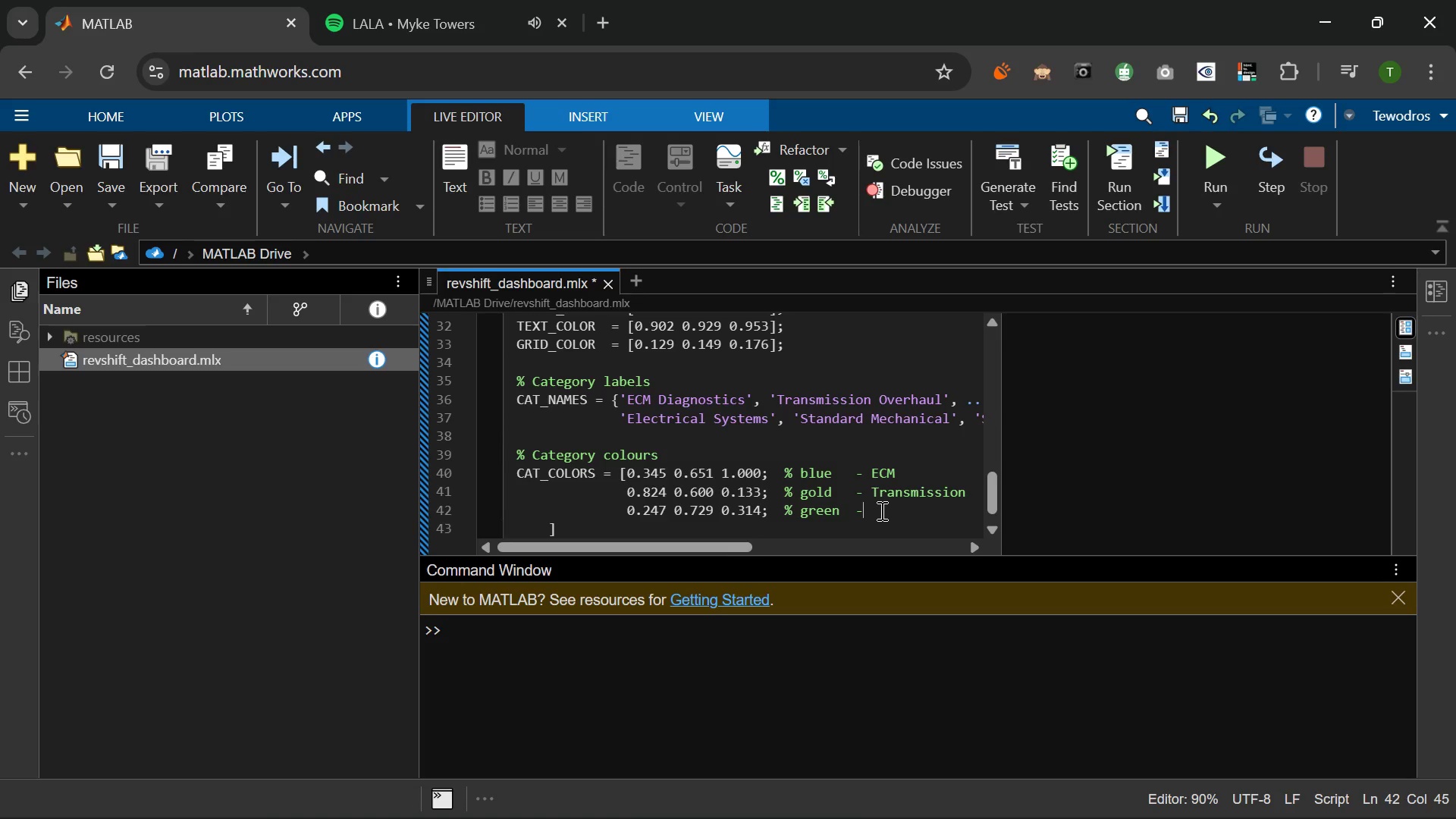 
type( Electrical)
 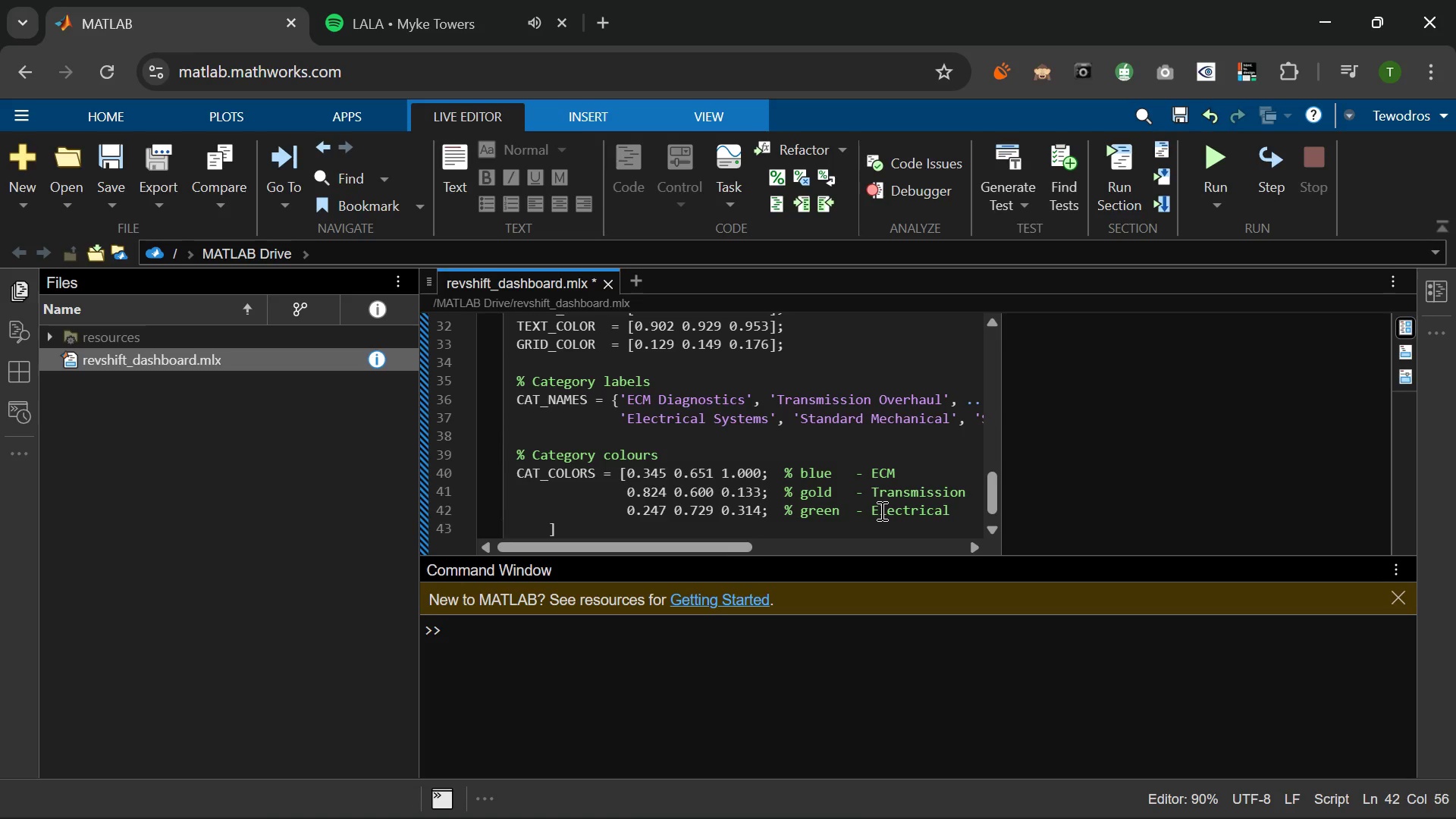 
key(Enter)
 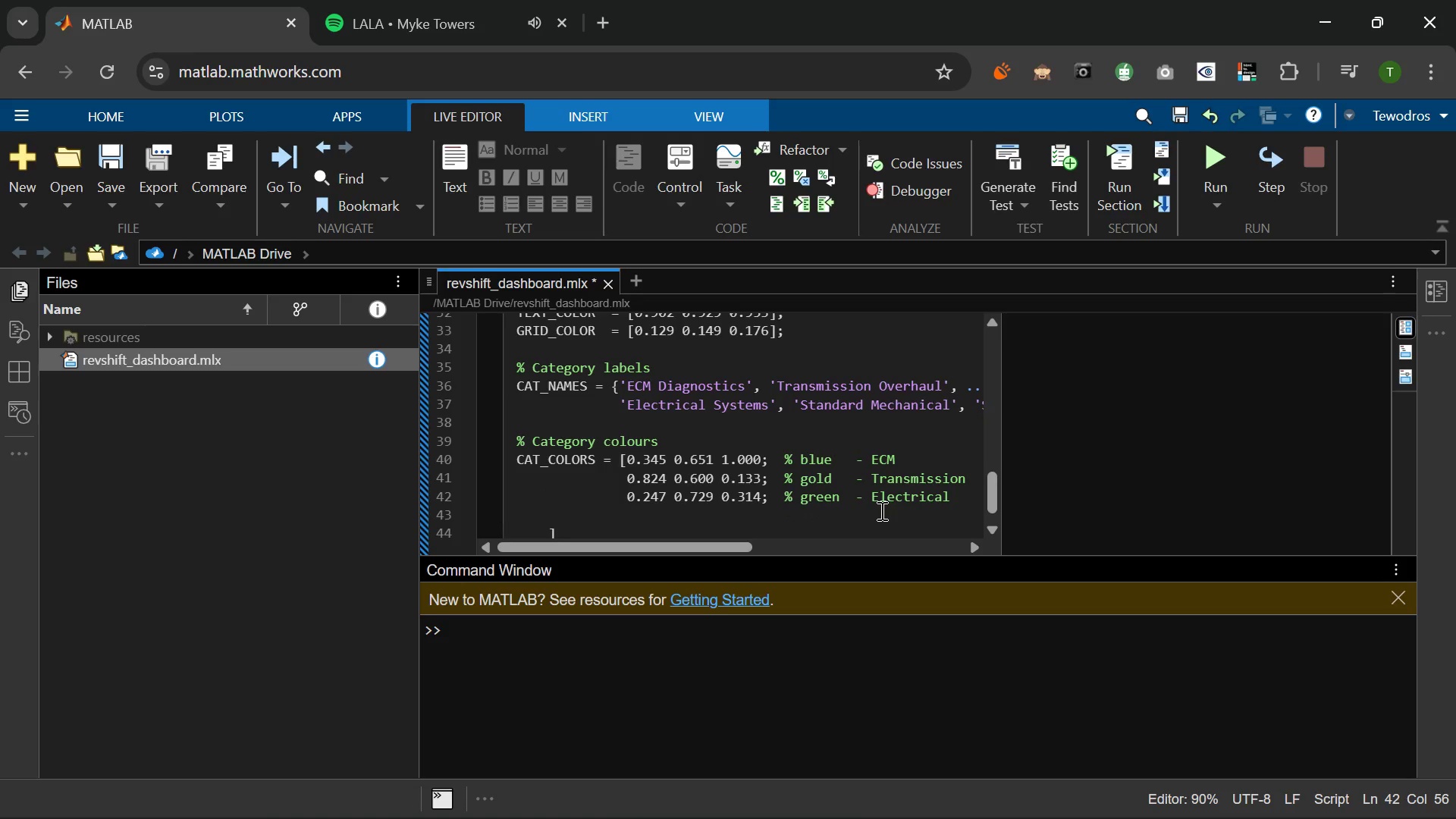 
key(Numpad0)
 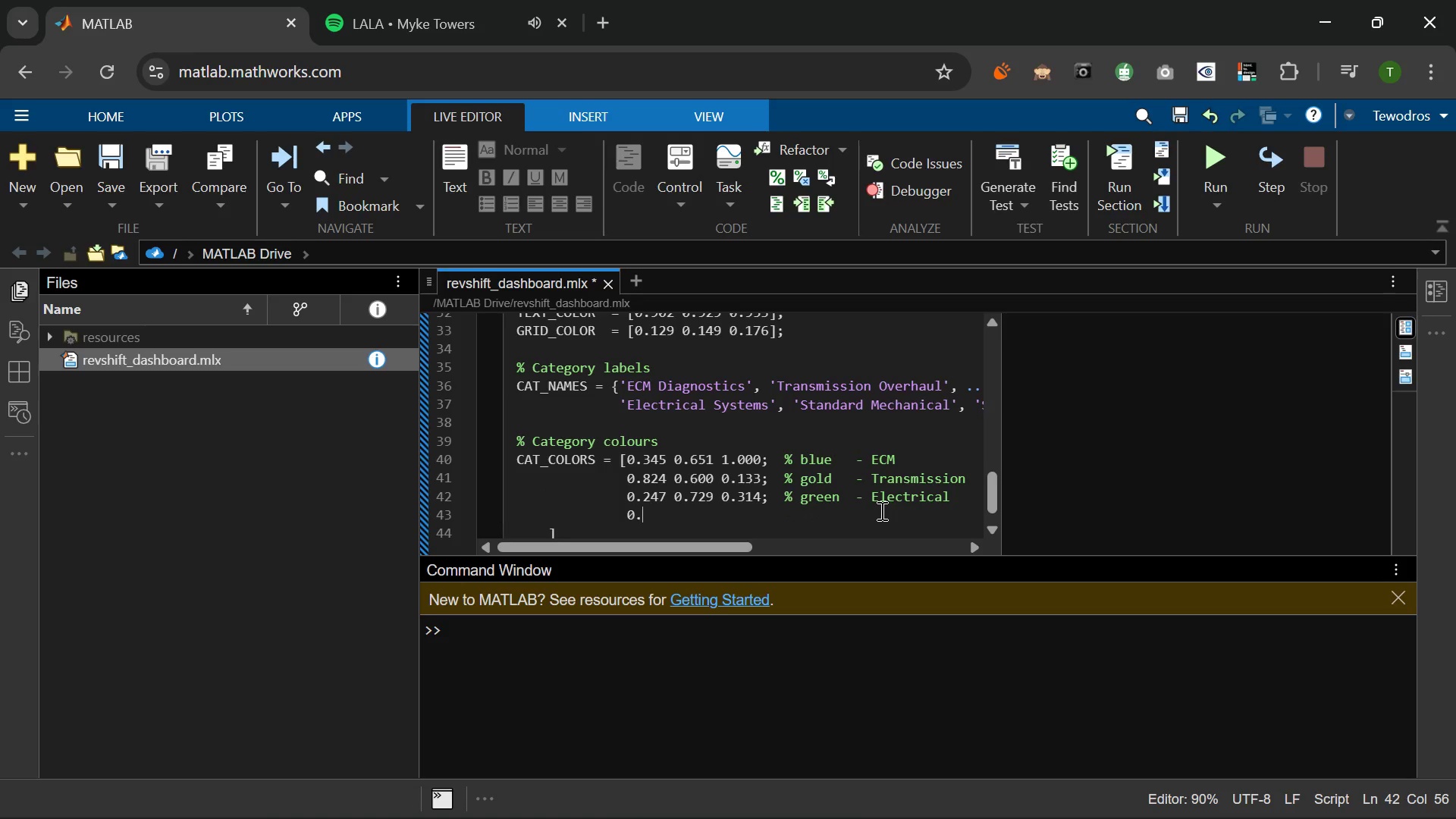 
key(NumpadDecimal)
 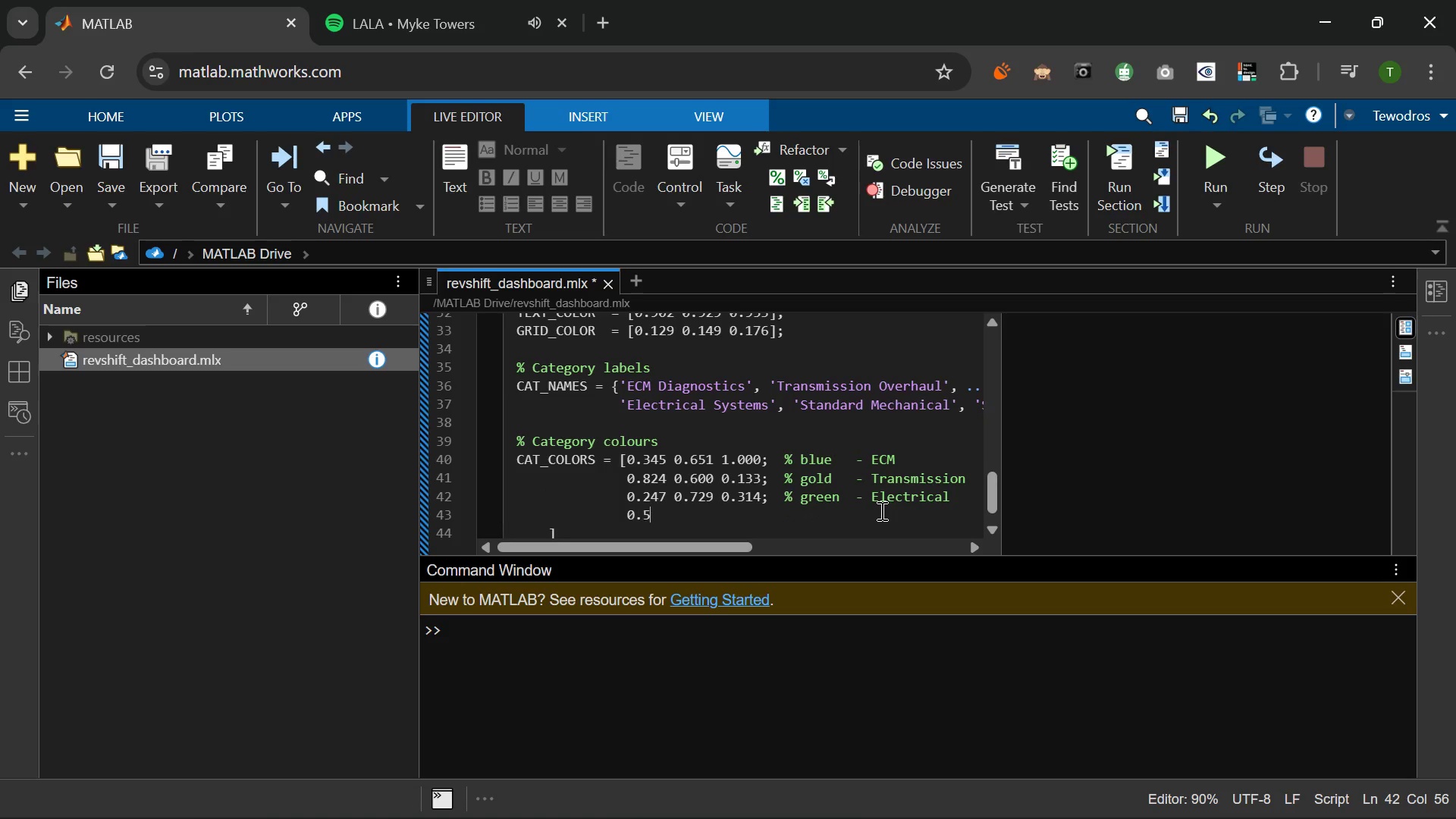 
key(Numpad5)
 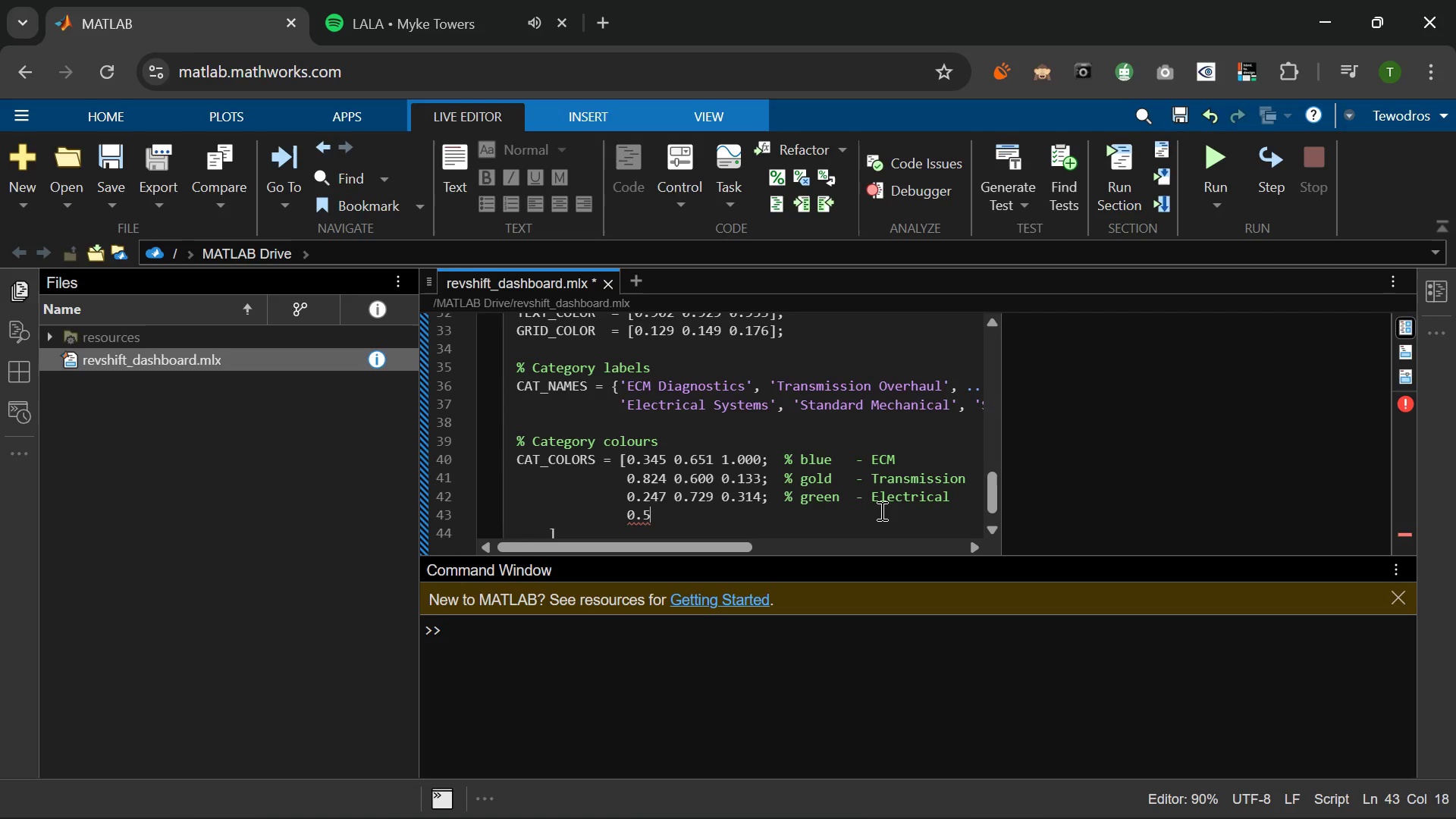 
key(Numpad4)
 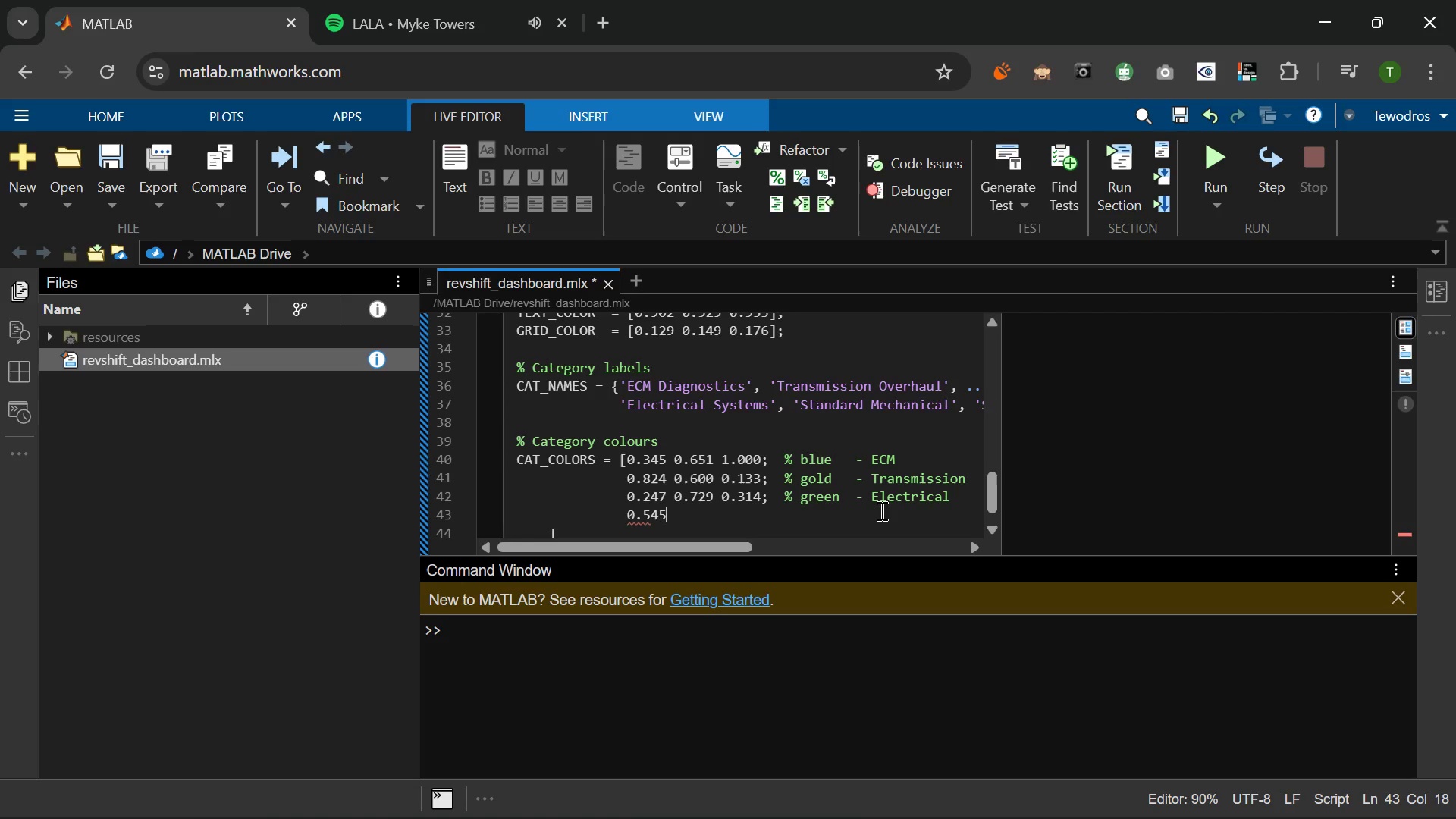 
key(Numpad5)
 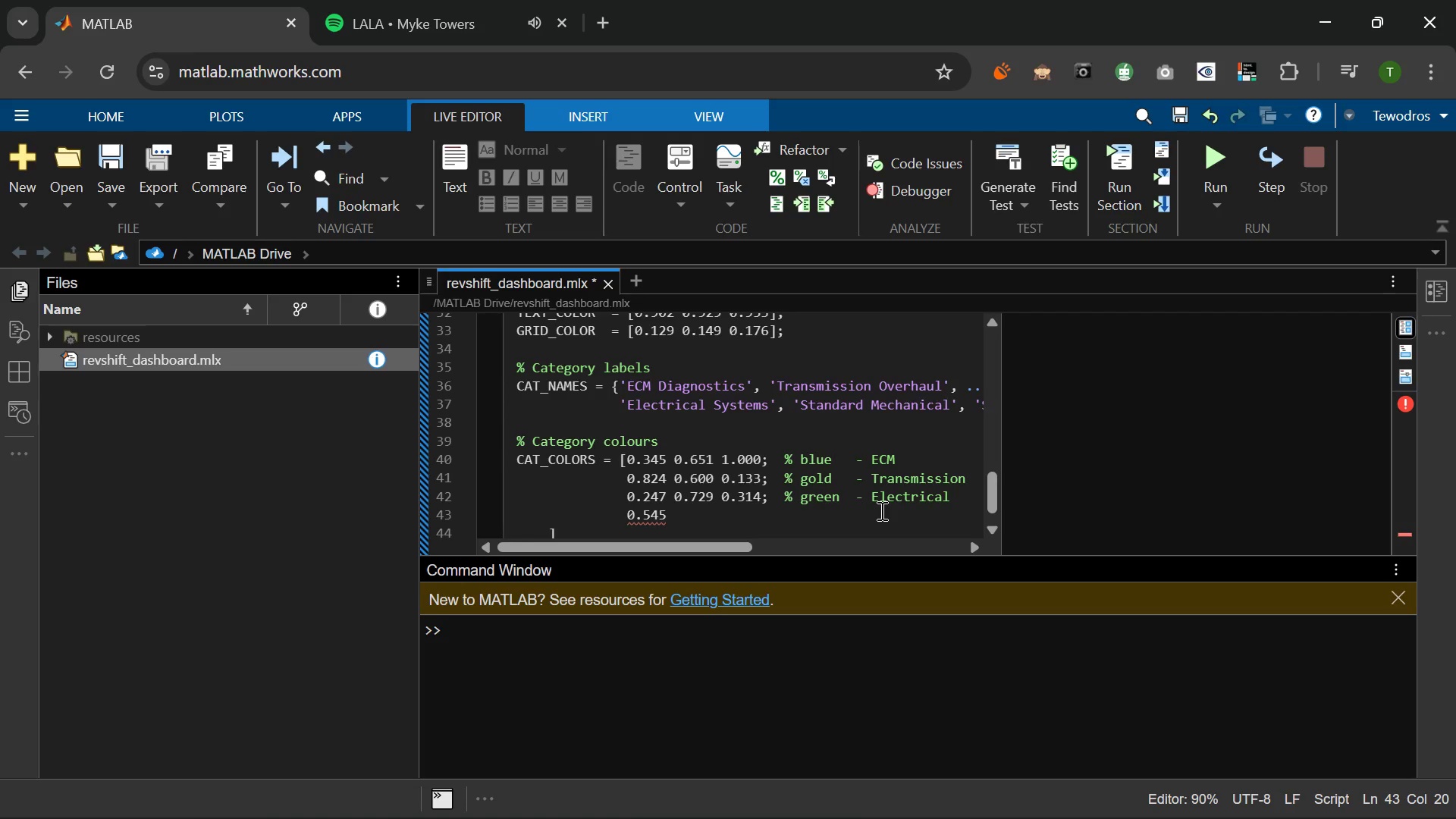 
key(Space)
 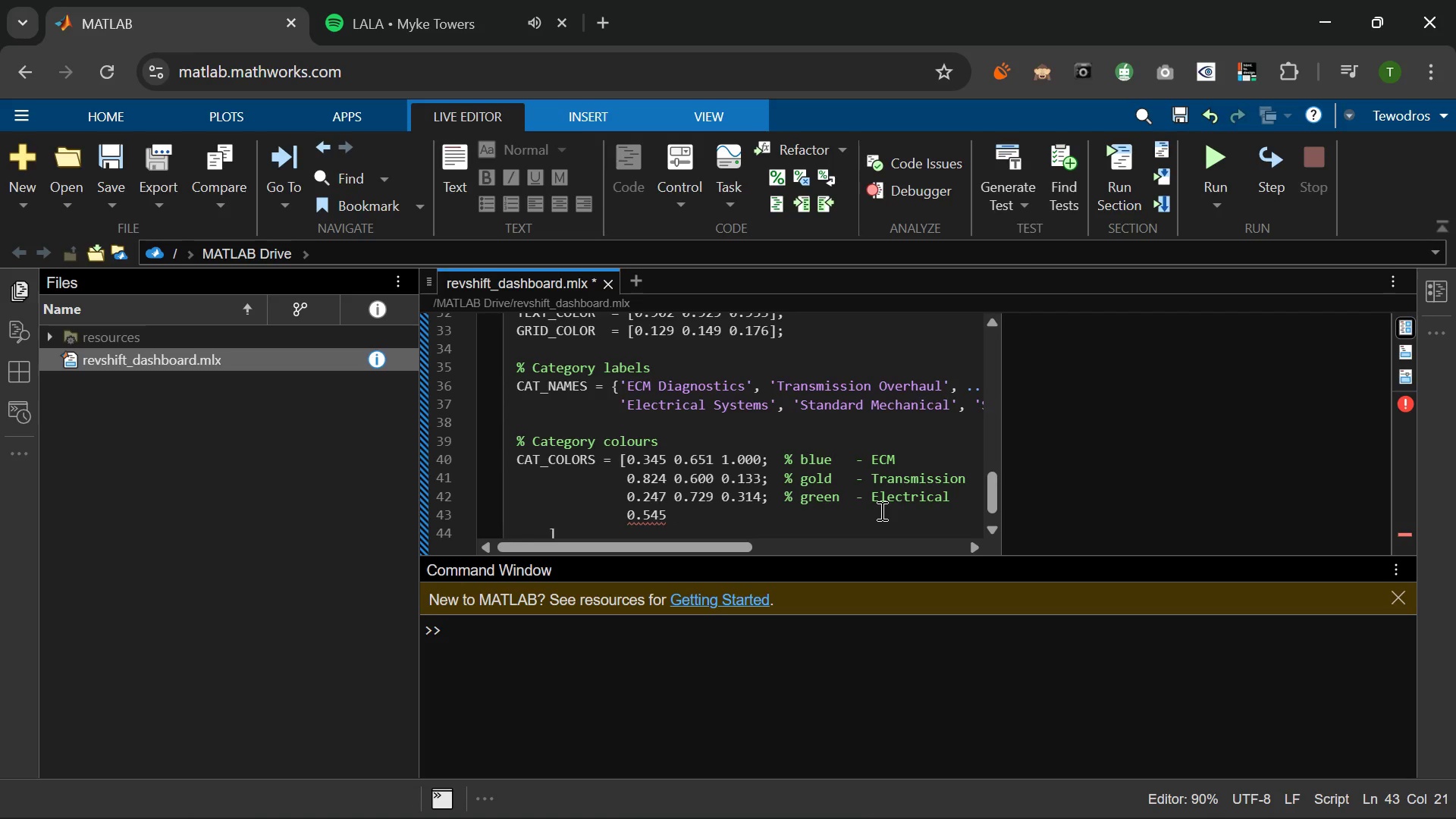 
key(Numpad0)
 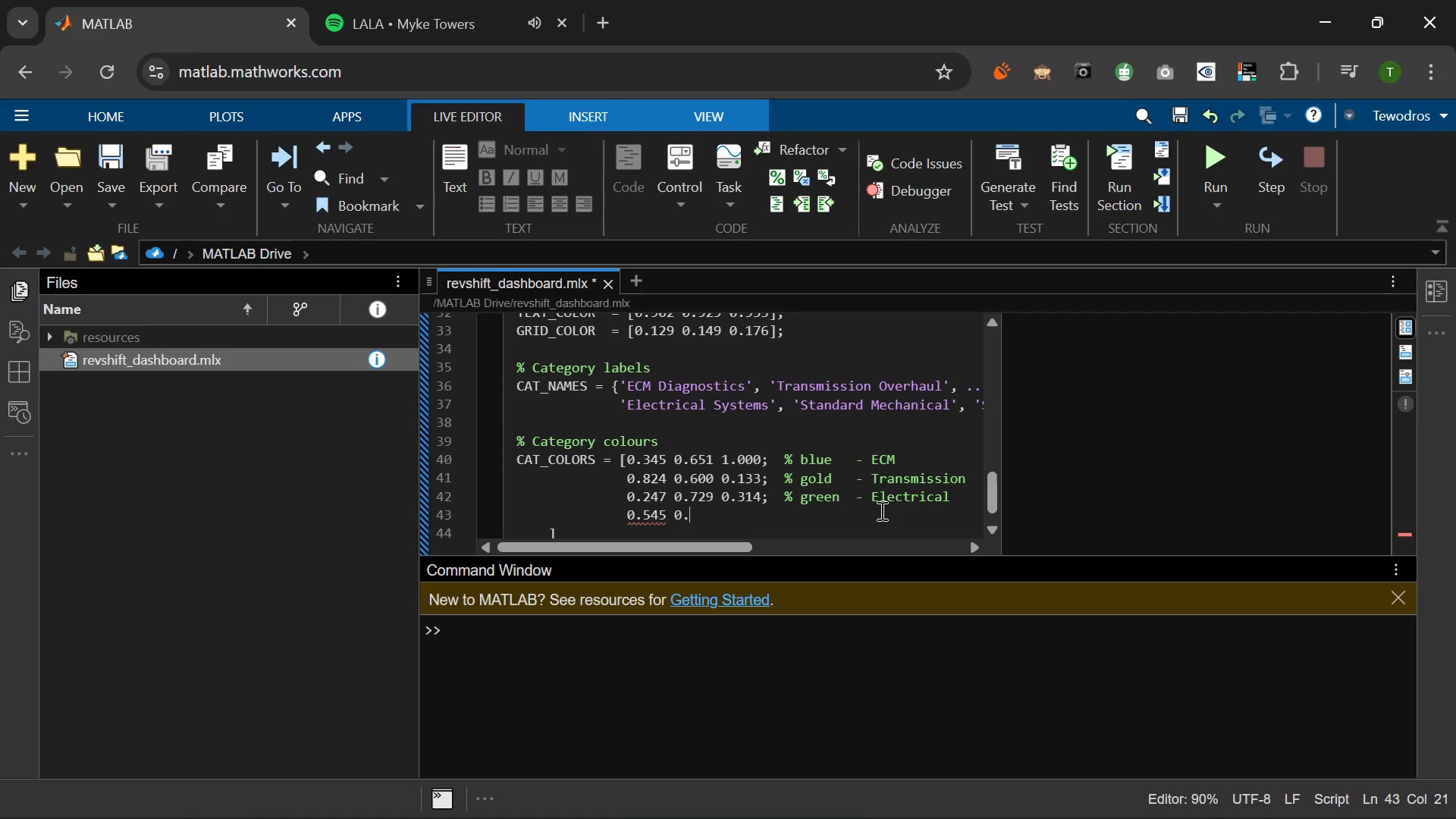 
key(NumpadDecimal)
 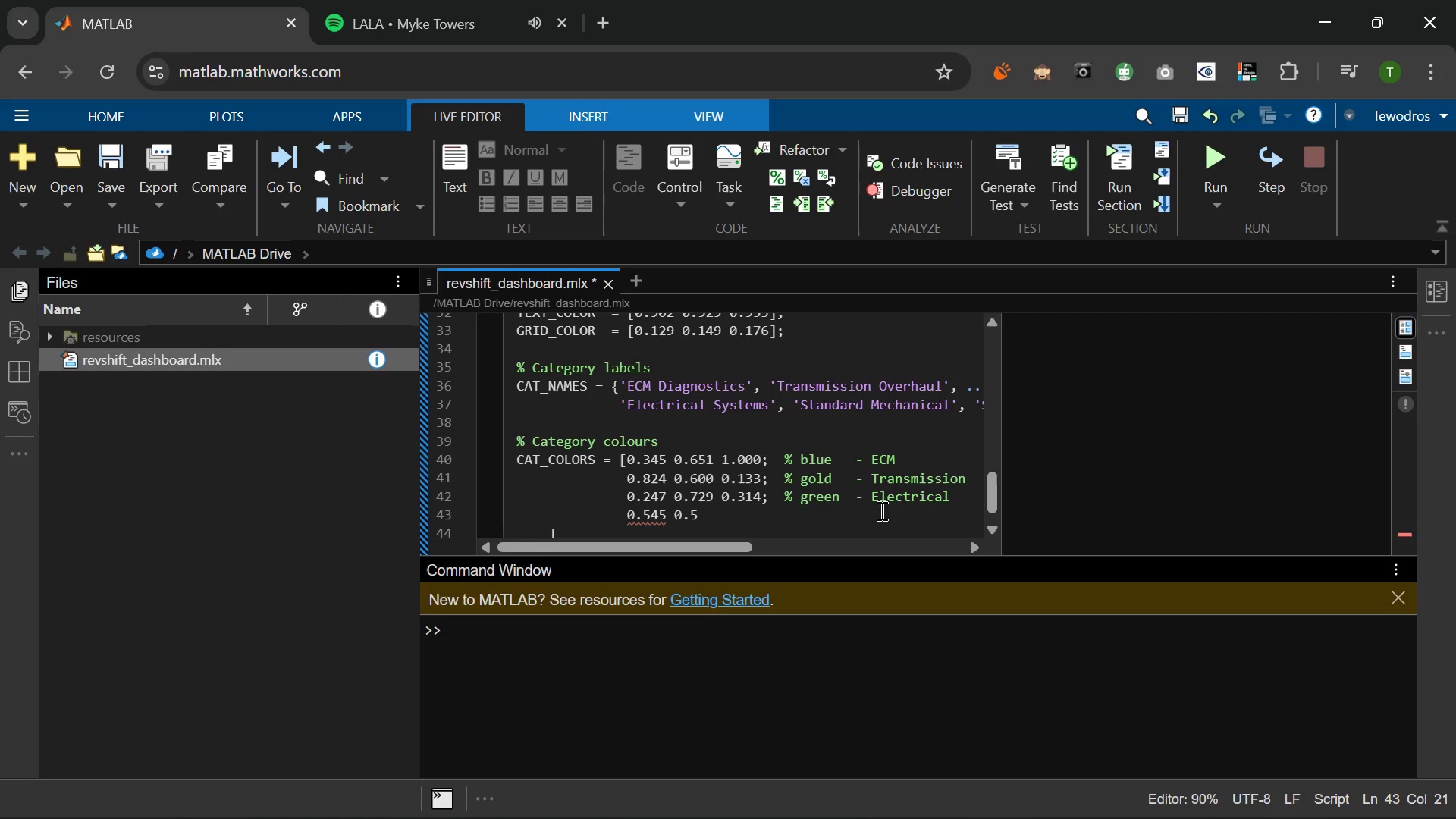 
key(Numpad5)
 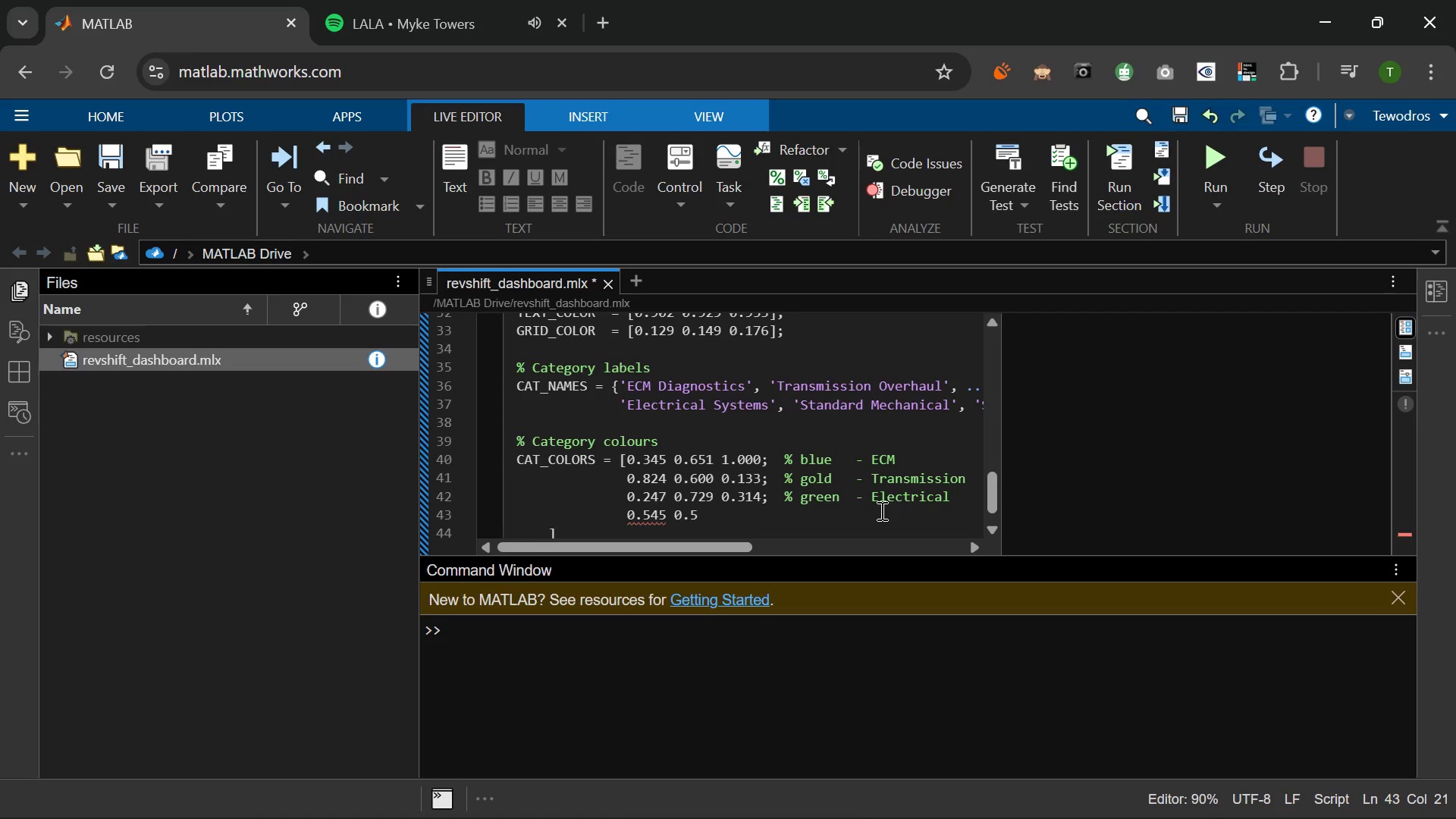 
key(Numpad8)
 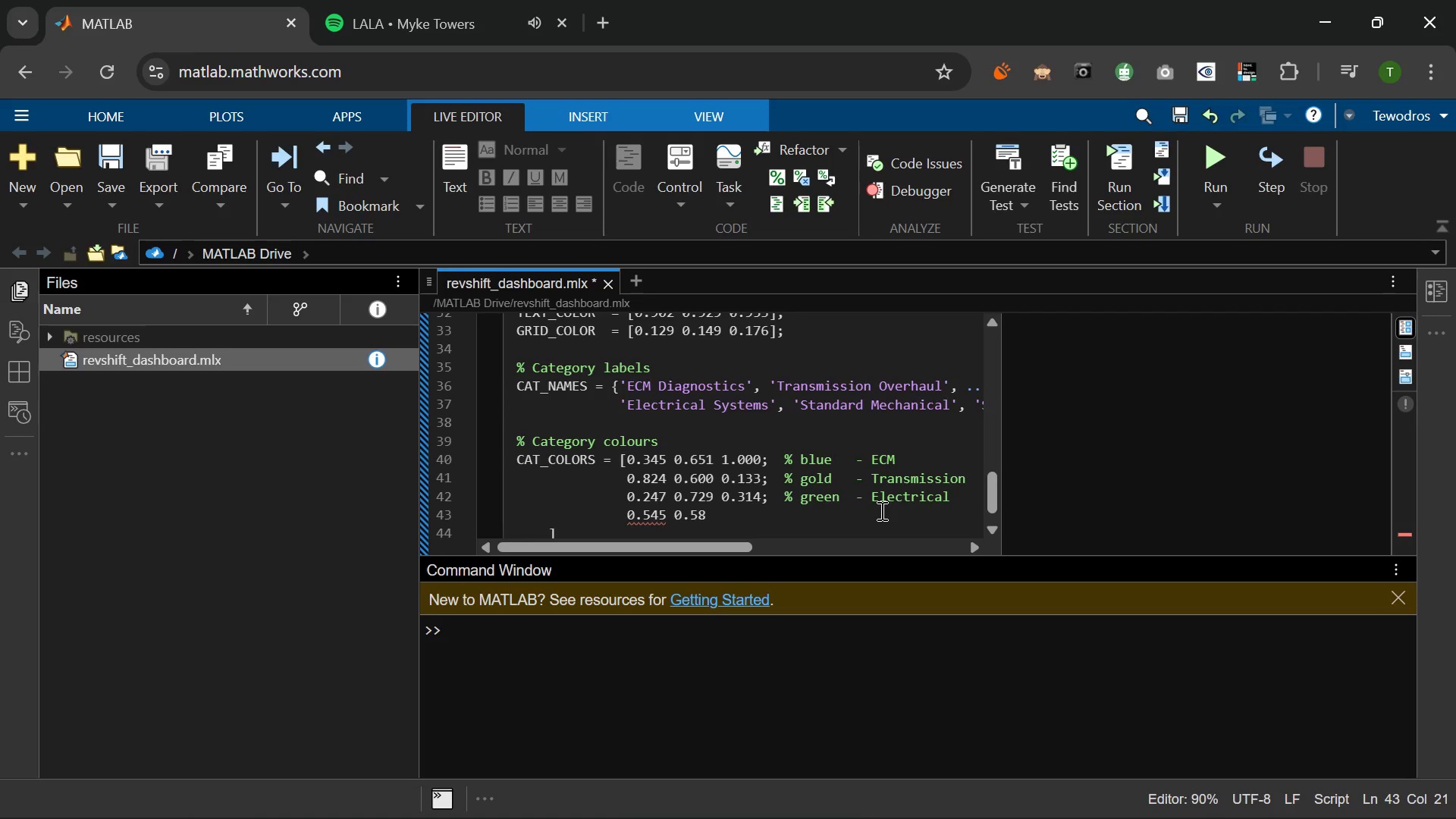 
key(Numpad0)
 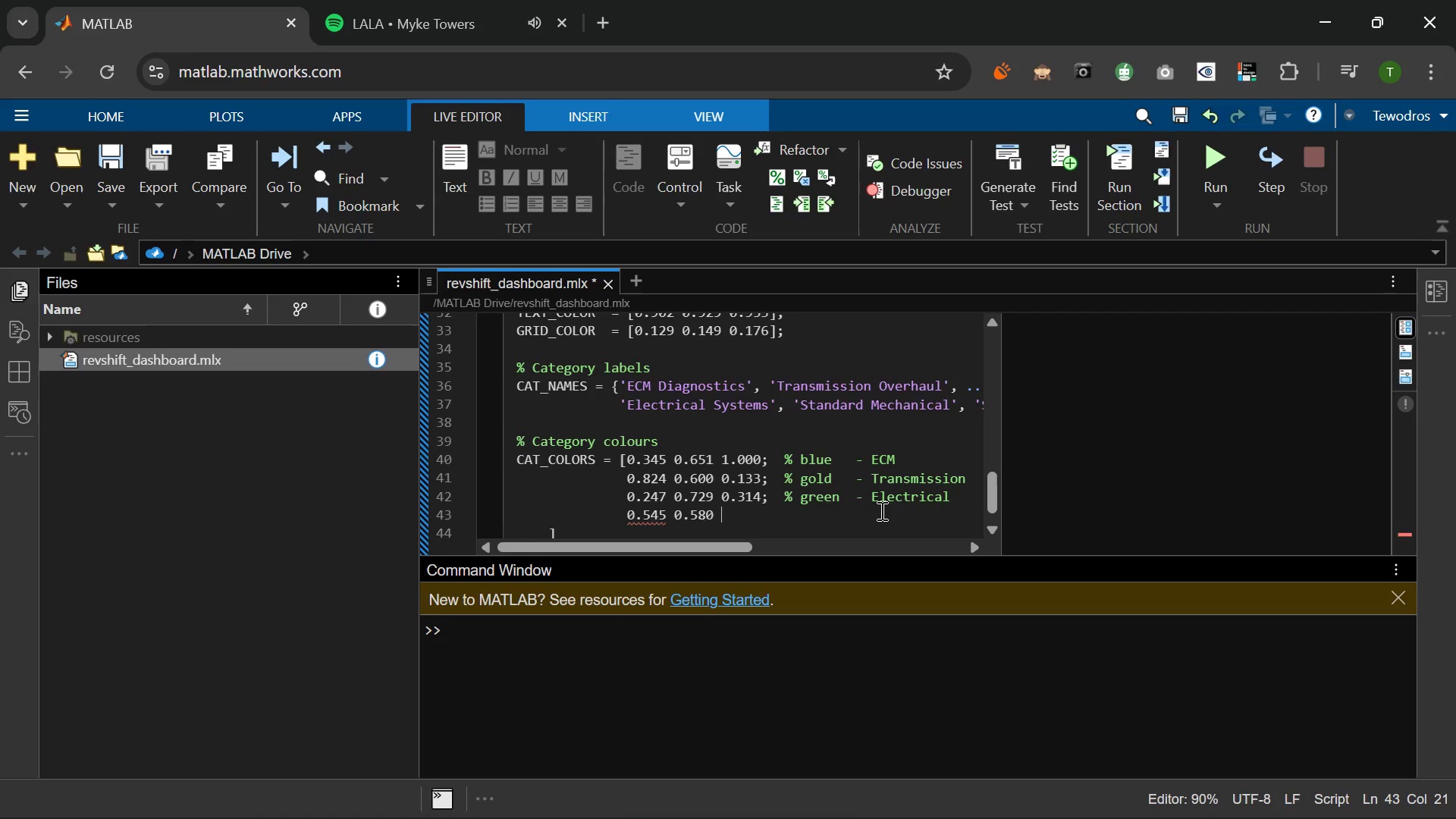 
key(Space)
 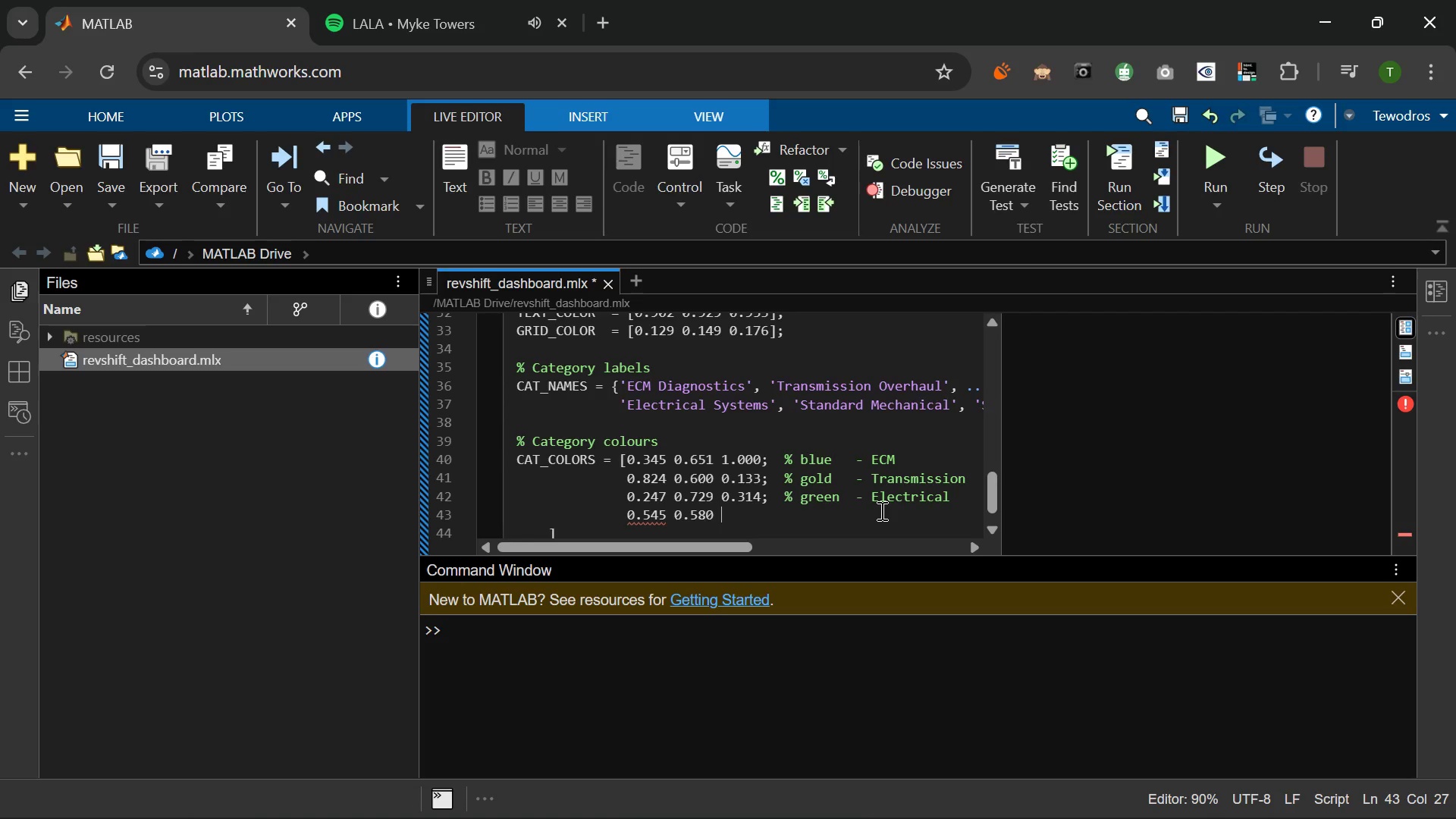 
type(0.620;  % grey   - Standard)
 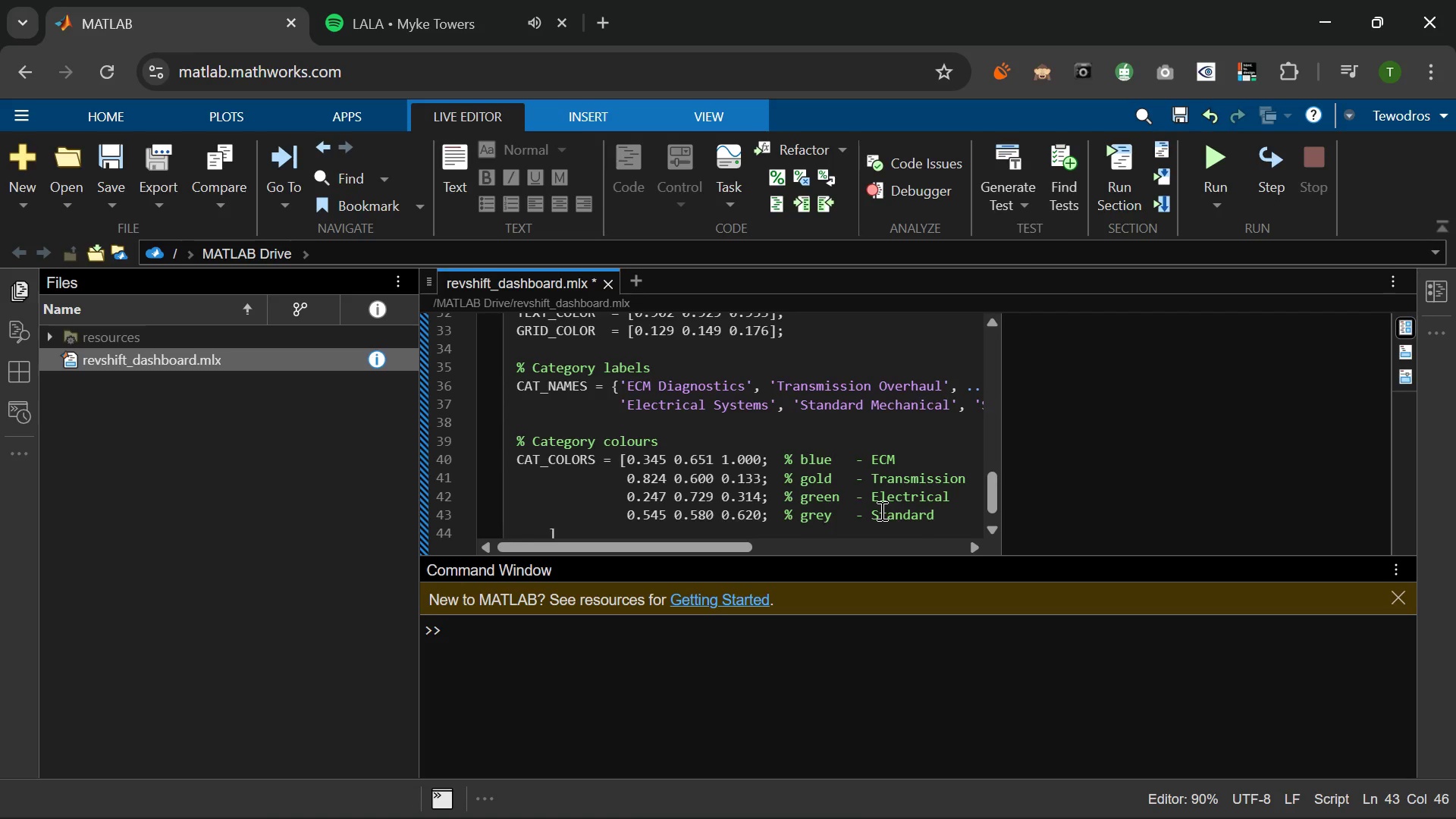 
key(Enter)
 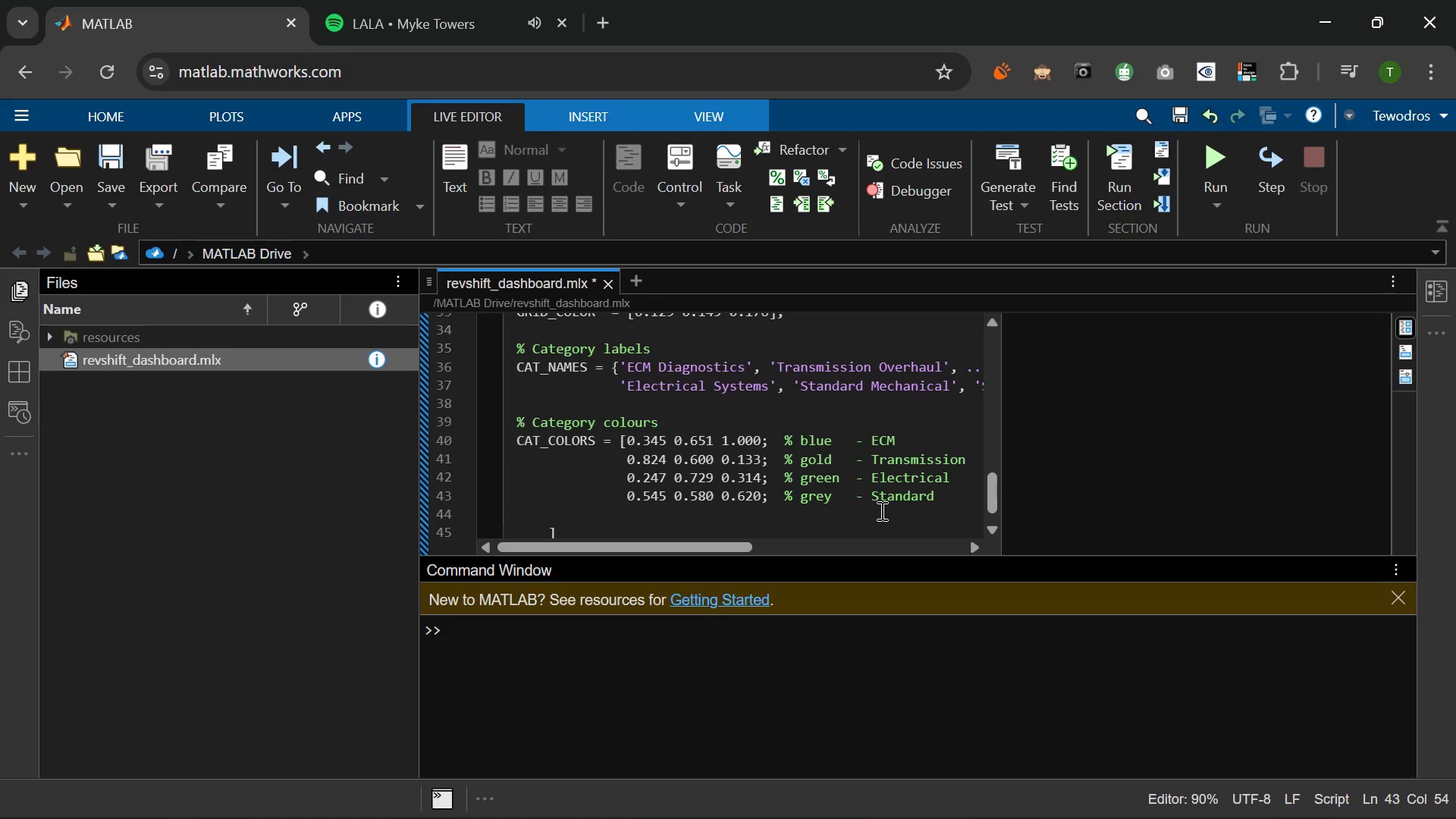 
type(0.969 0.506 0.400; % orange - Suspension)
 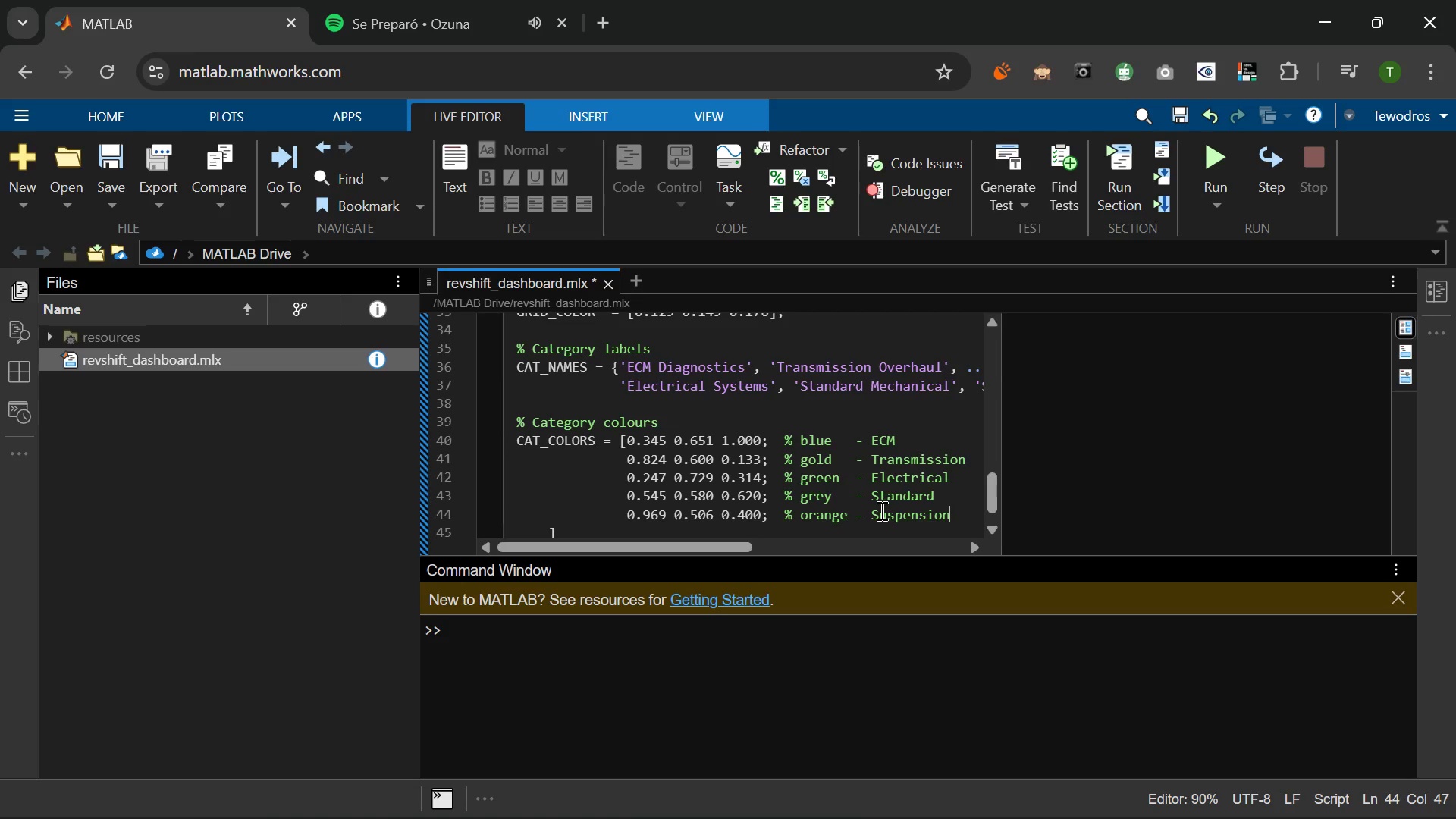 
key(Enter)
 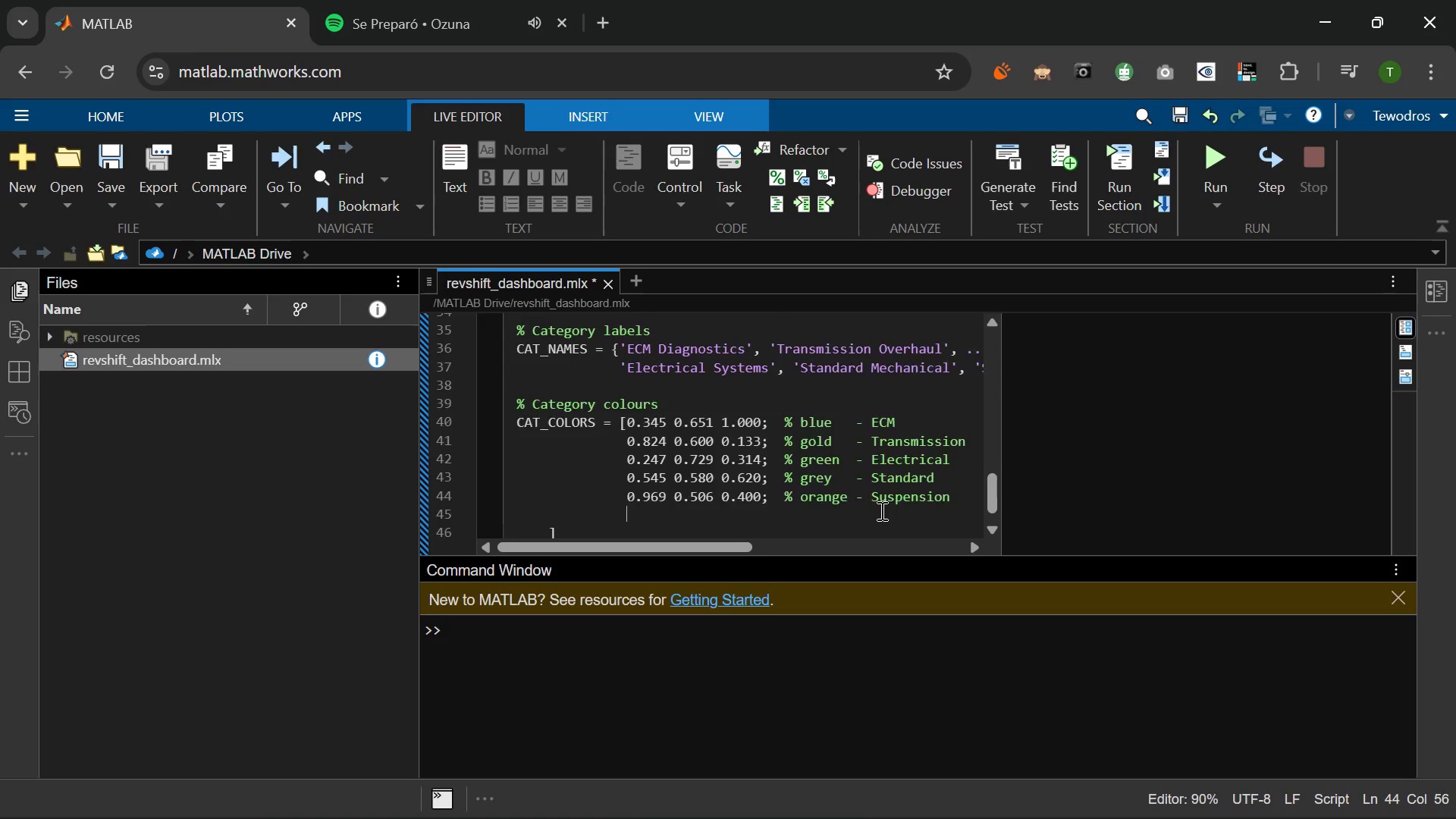 
key(Enter)
 